 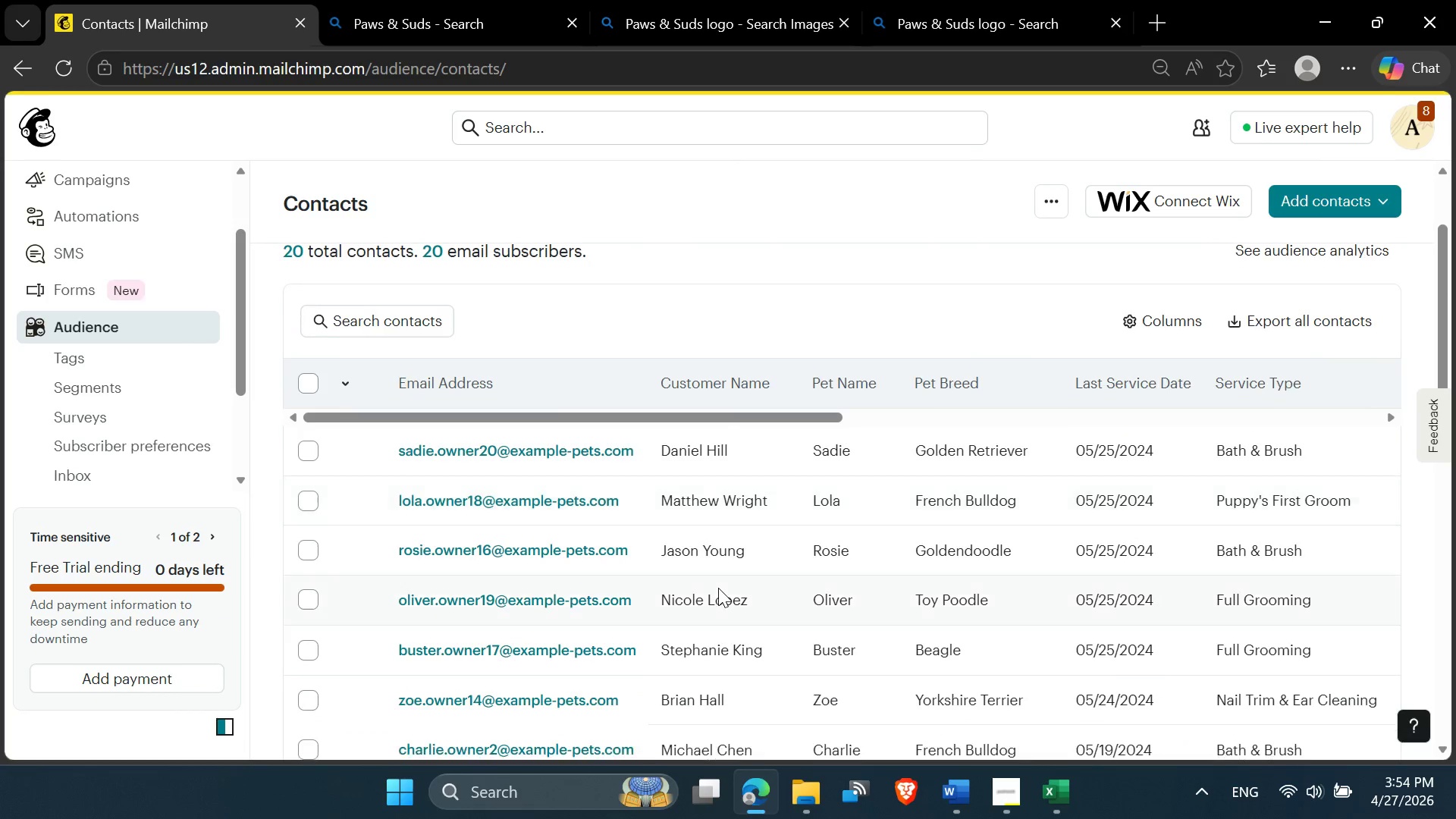 
scroll: coordinate [718, 588], scroll_direction: down, amount: 2.0
 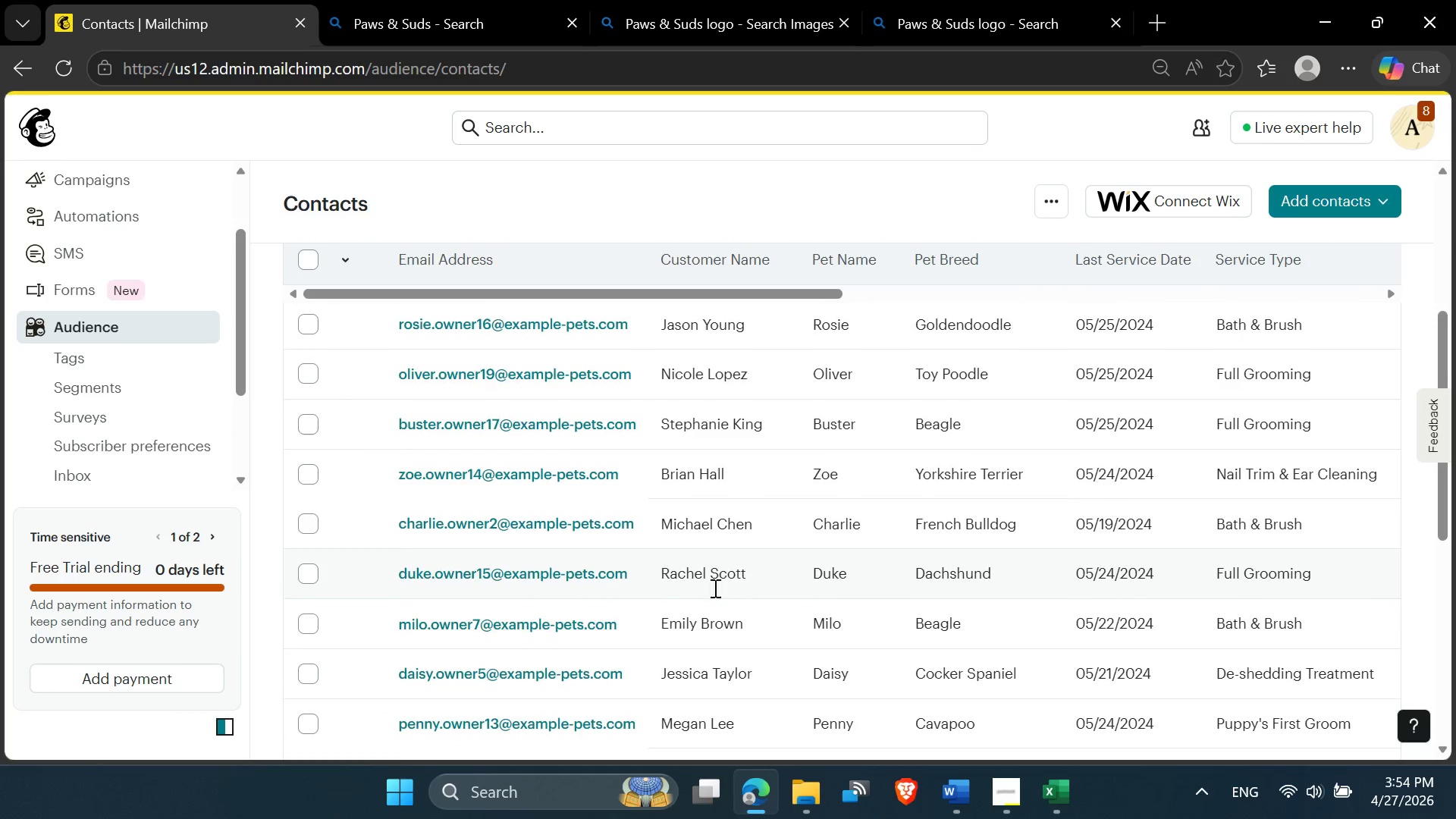 
scroll: coordinate [705, 588], scroll_direction: up, amount: 4.0
 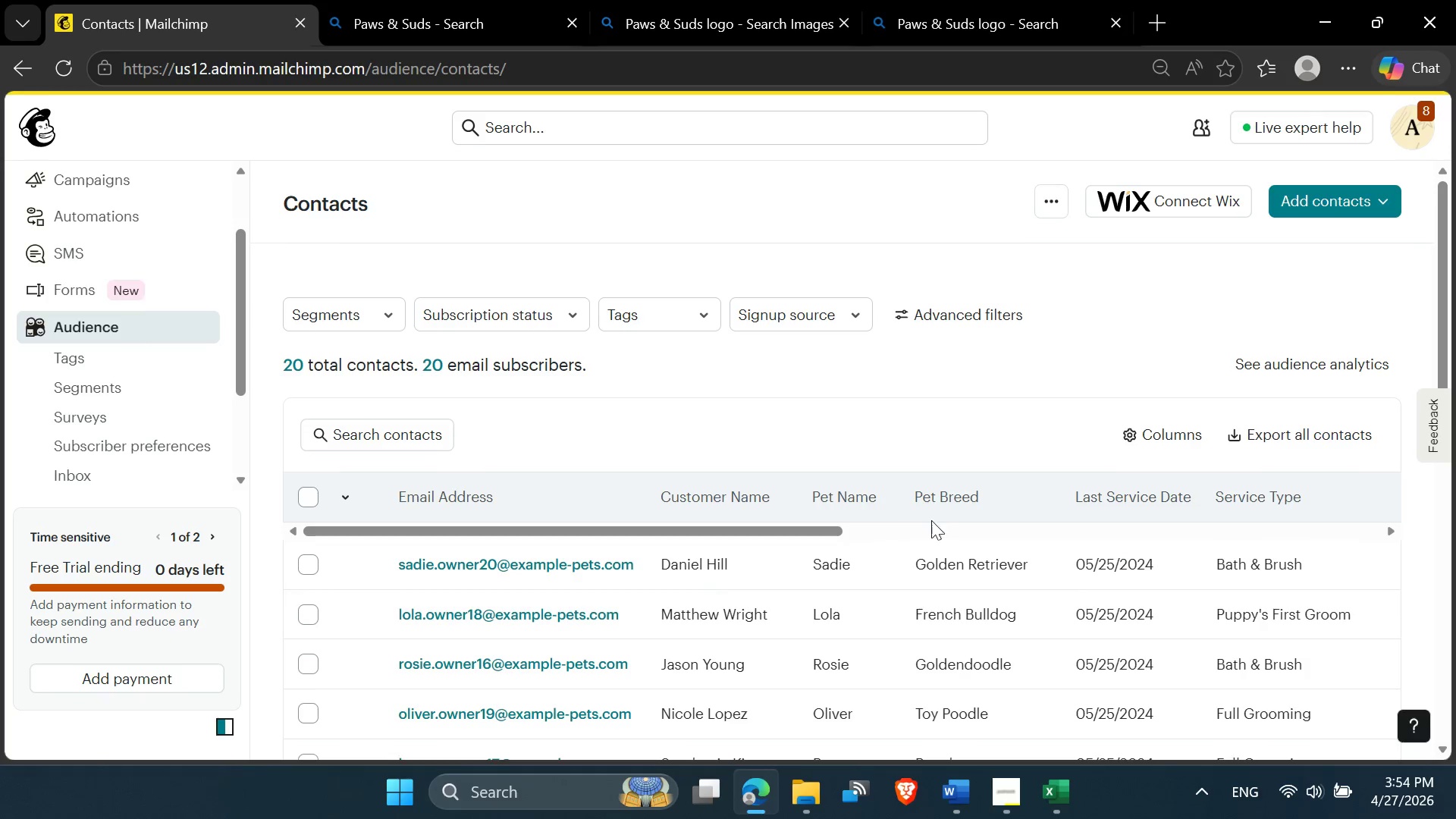 
scroll: coordinate [947, 516], scroll_direction: down, amount: 1.0
 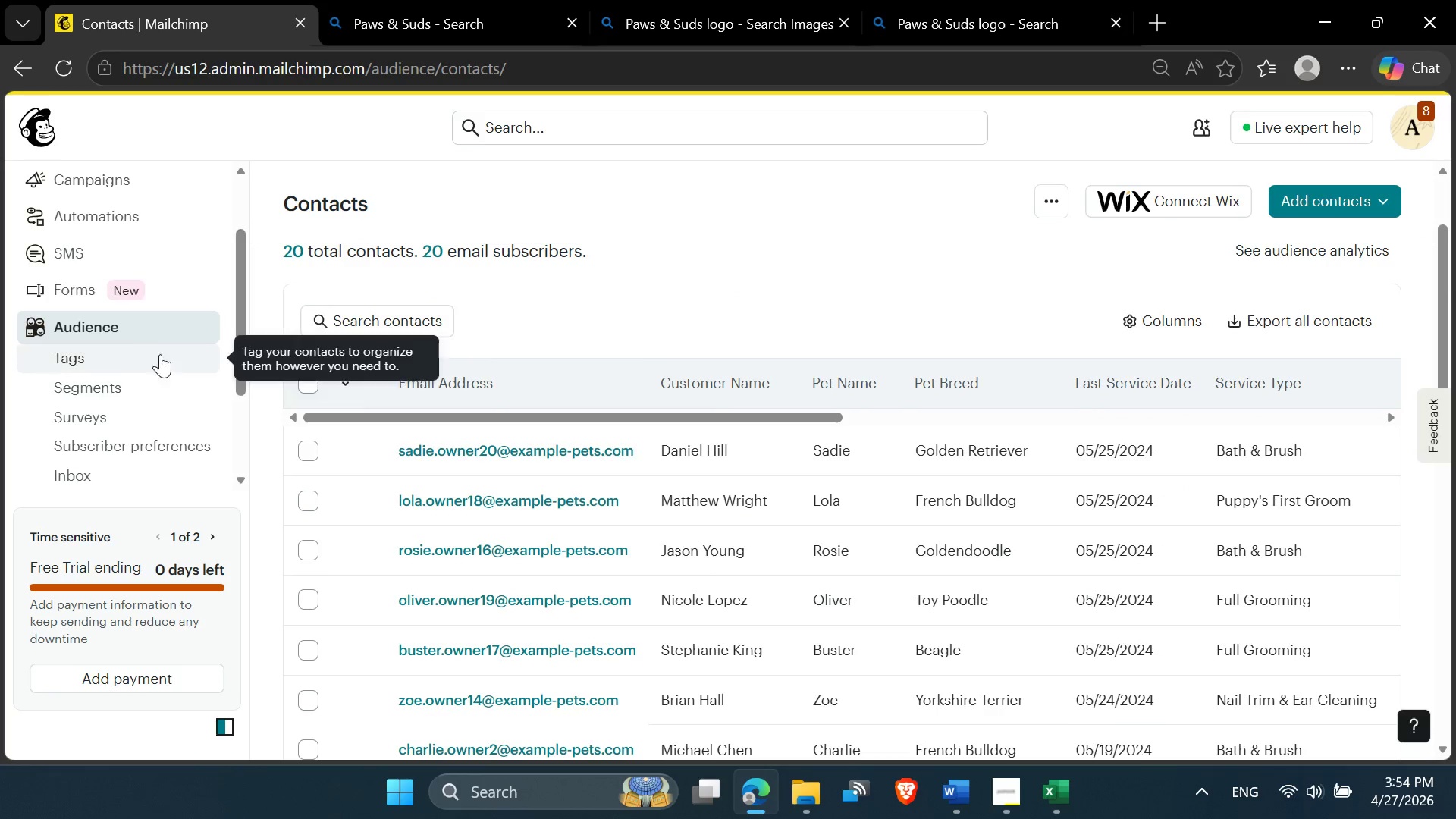 
left_click([125, 337])
 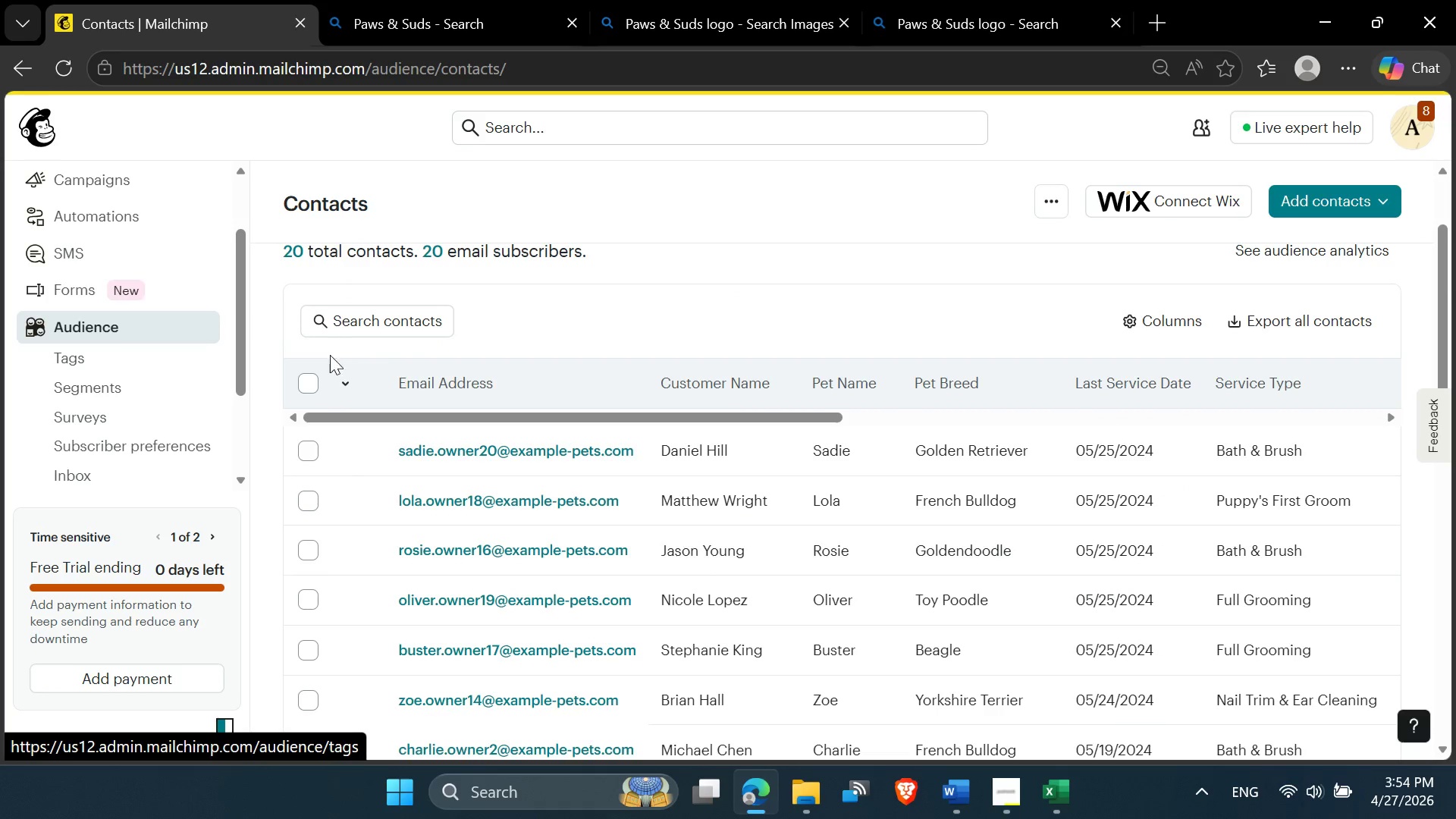 
left_click([318, 379])
 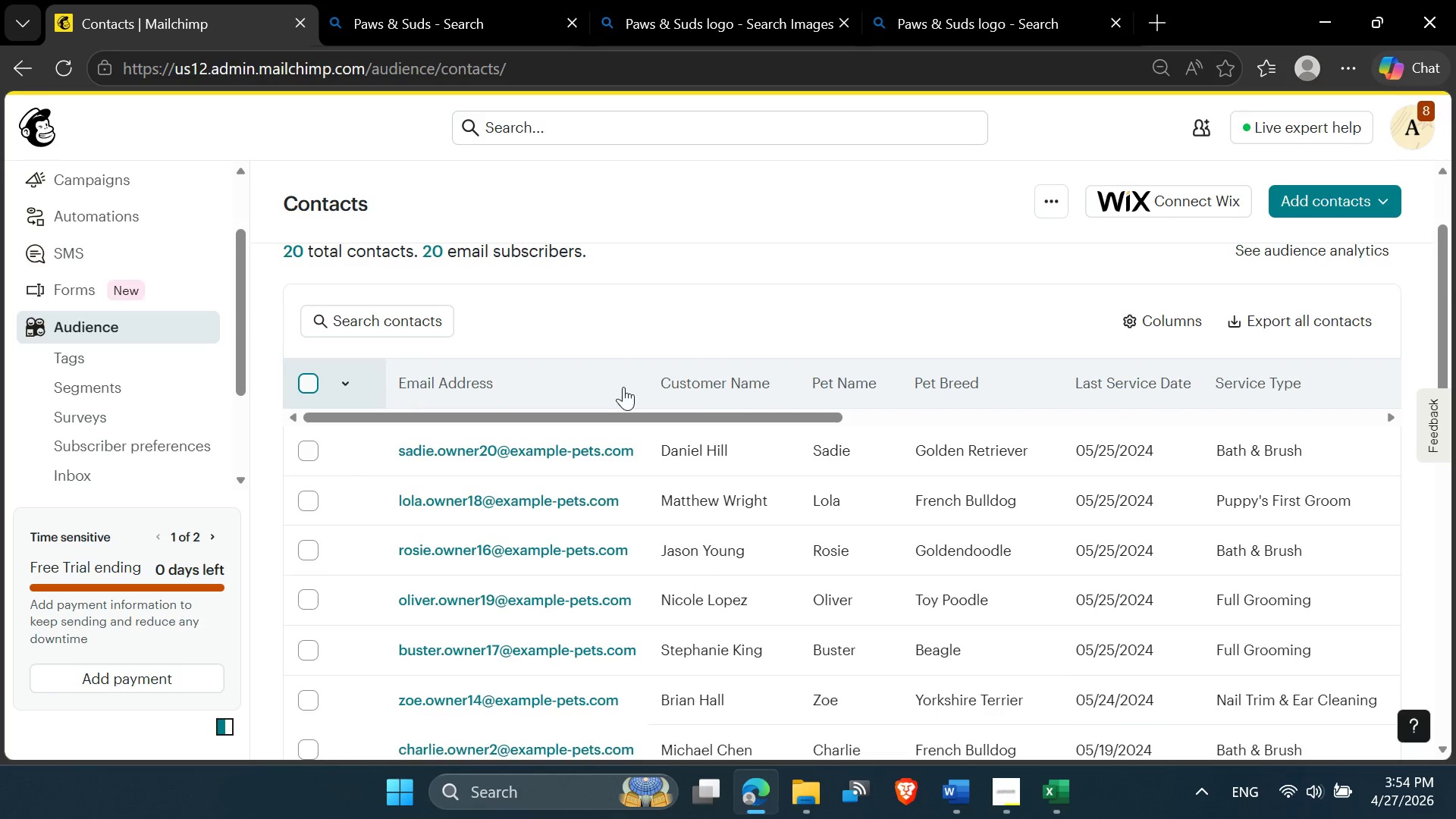 
scroll: coordinate [623, 388], scroll_direction: down, amount: 1.0
 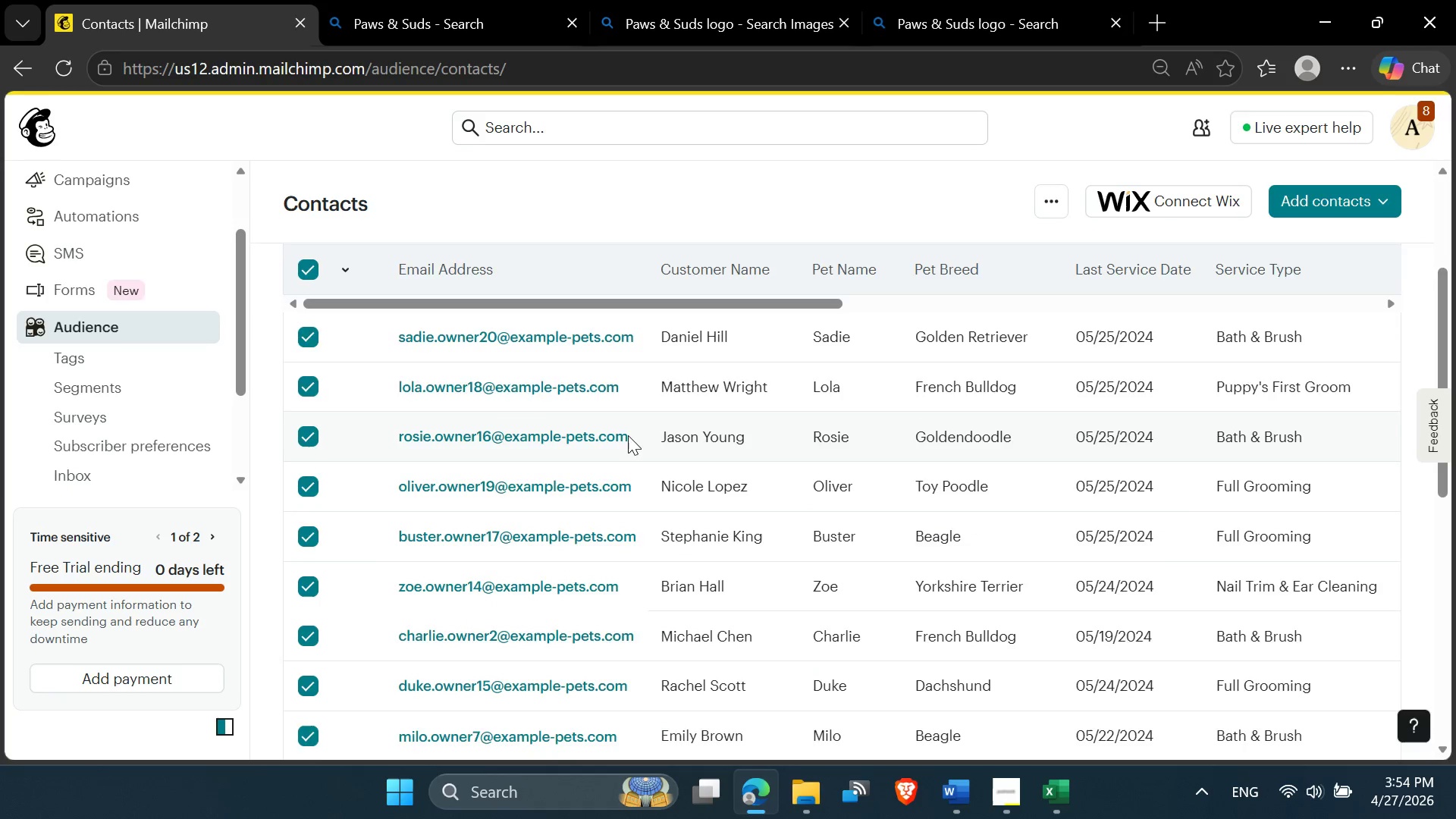 
scroll: coordinate [666, 455], scroll_direction: up, amount: 4.0
 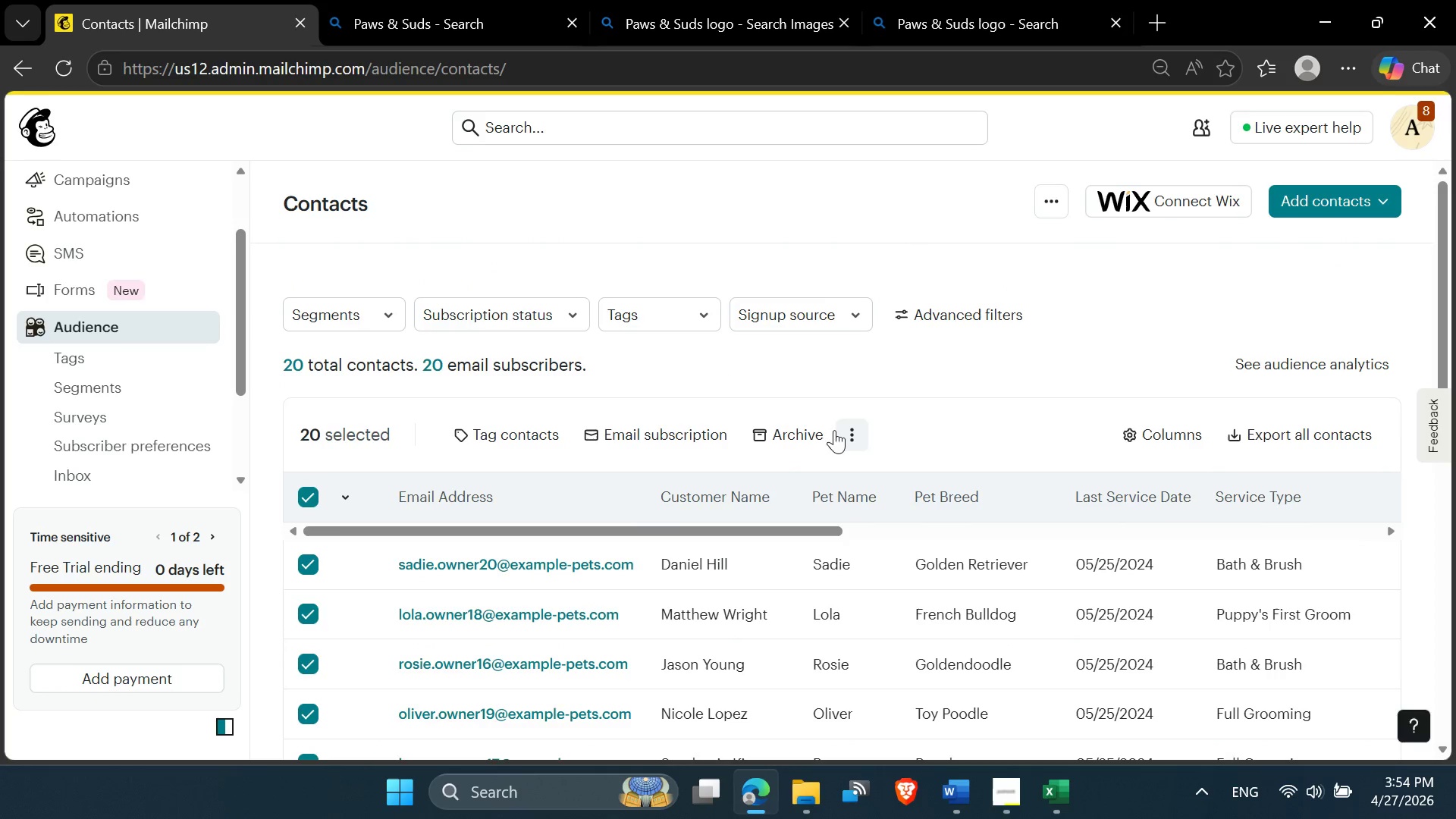 
mouse_move([795, 461])
 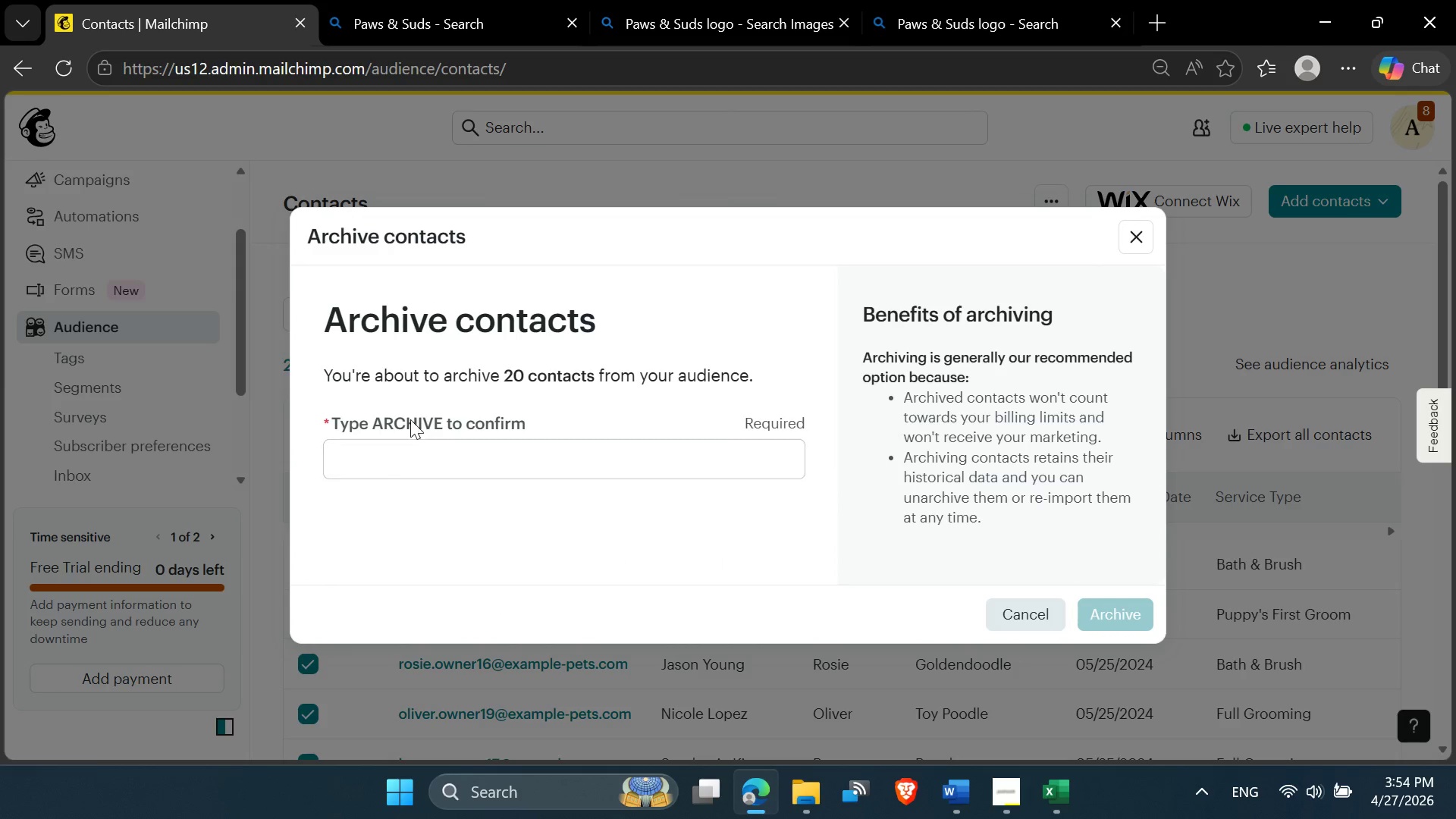 
double_click([410, 418])
 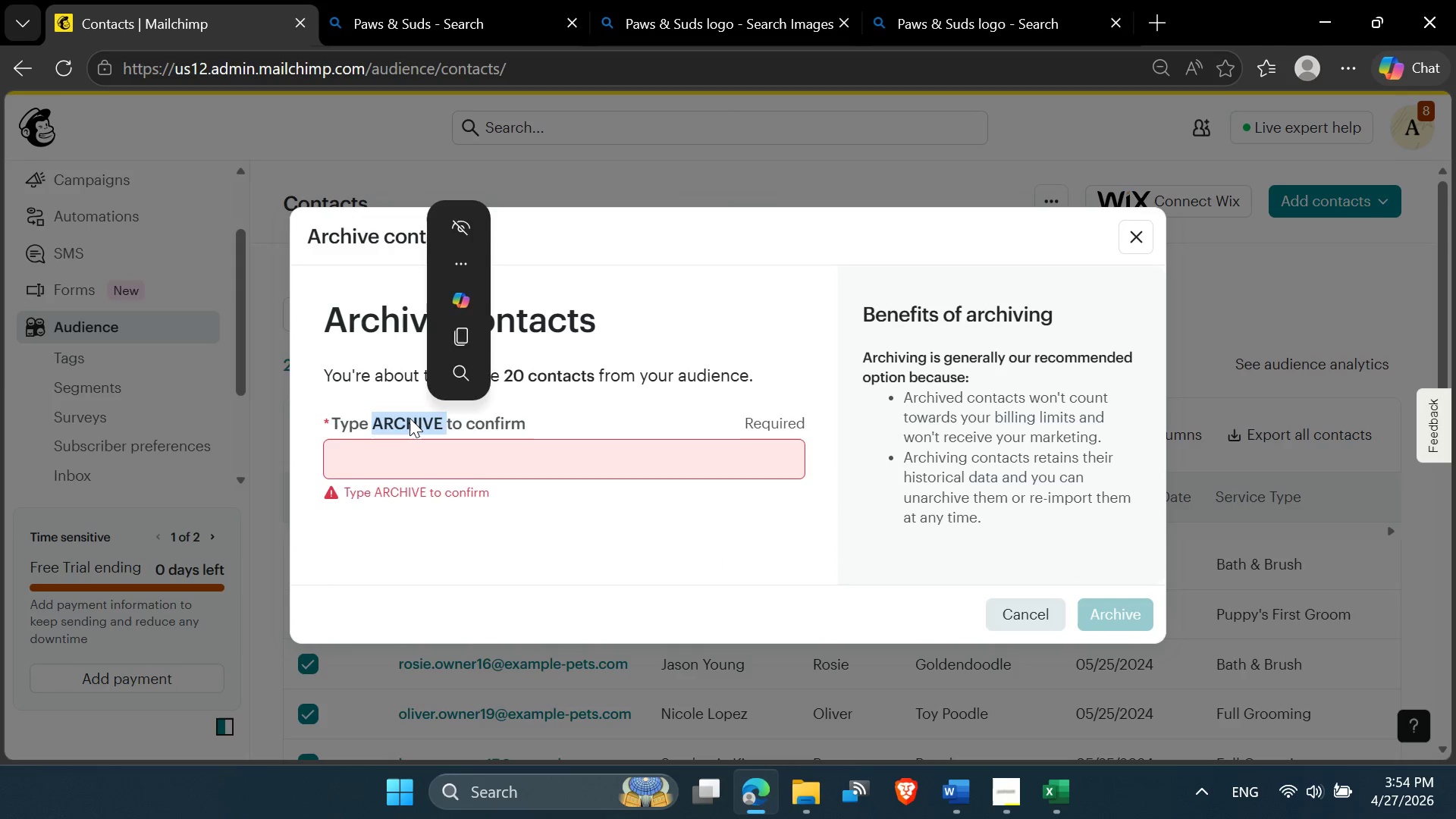 
left_click_drag(start_coordinate=[410, 418], to_coordinate=[410, 464])
 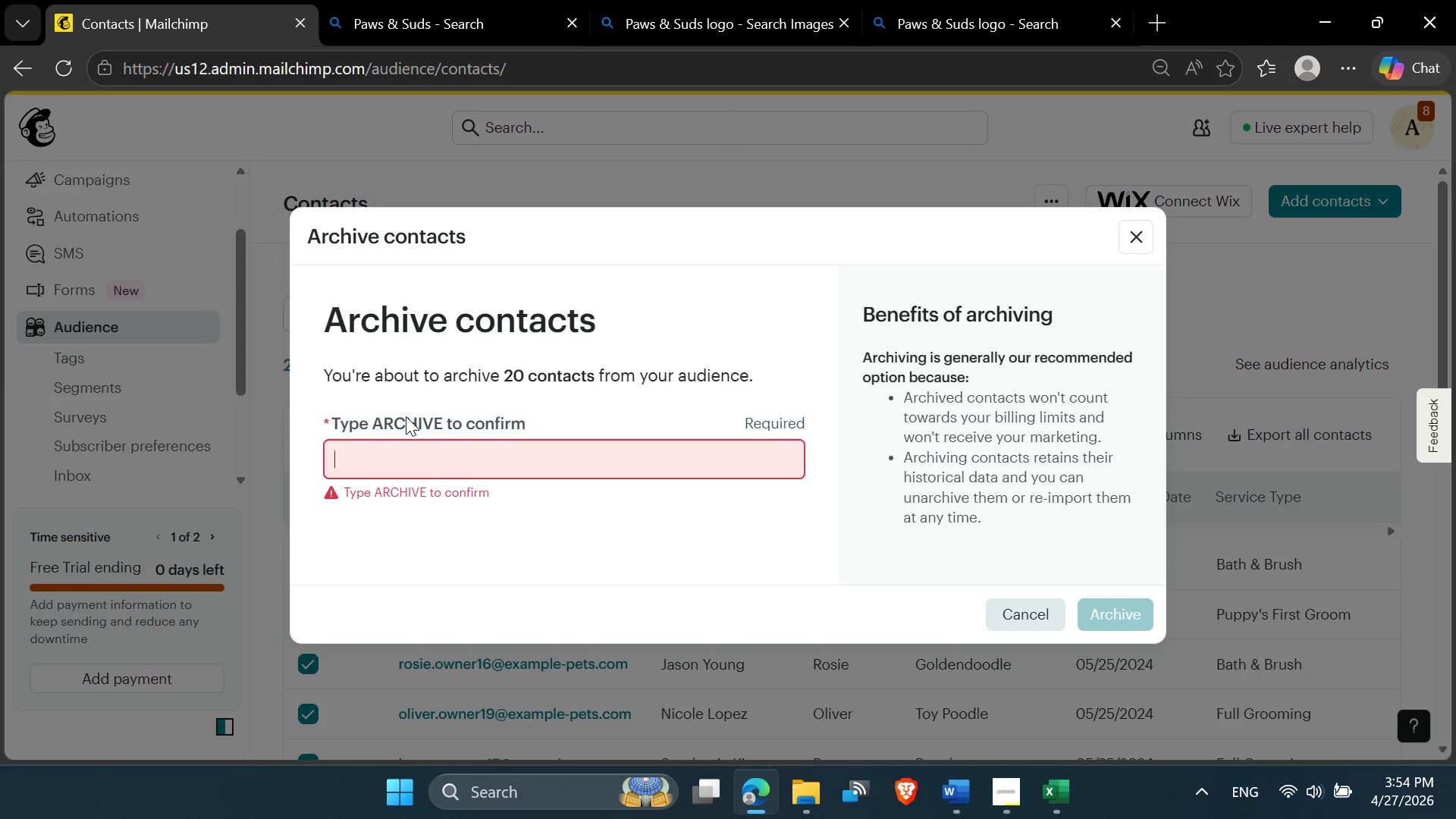 
double_click([406, 416])
 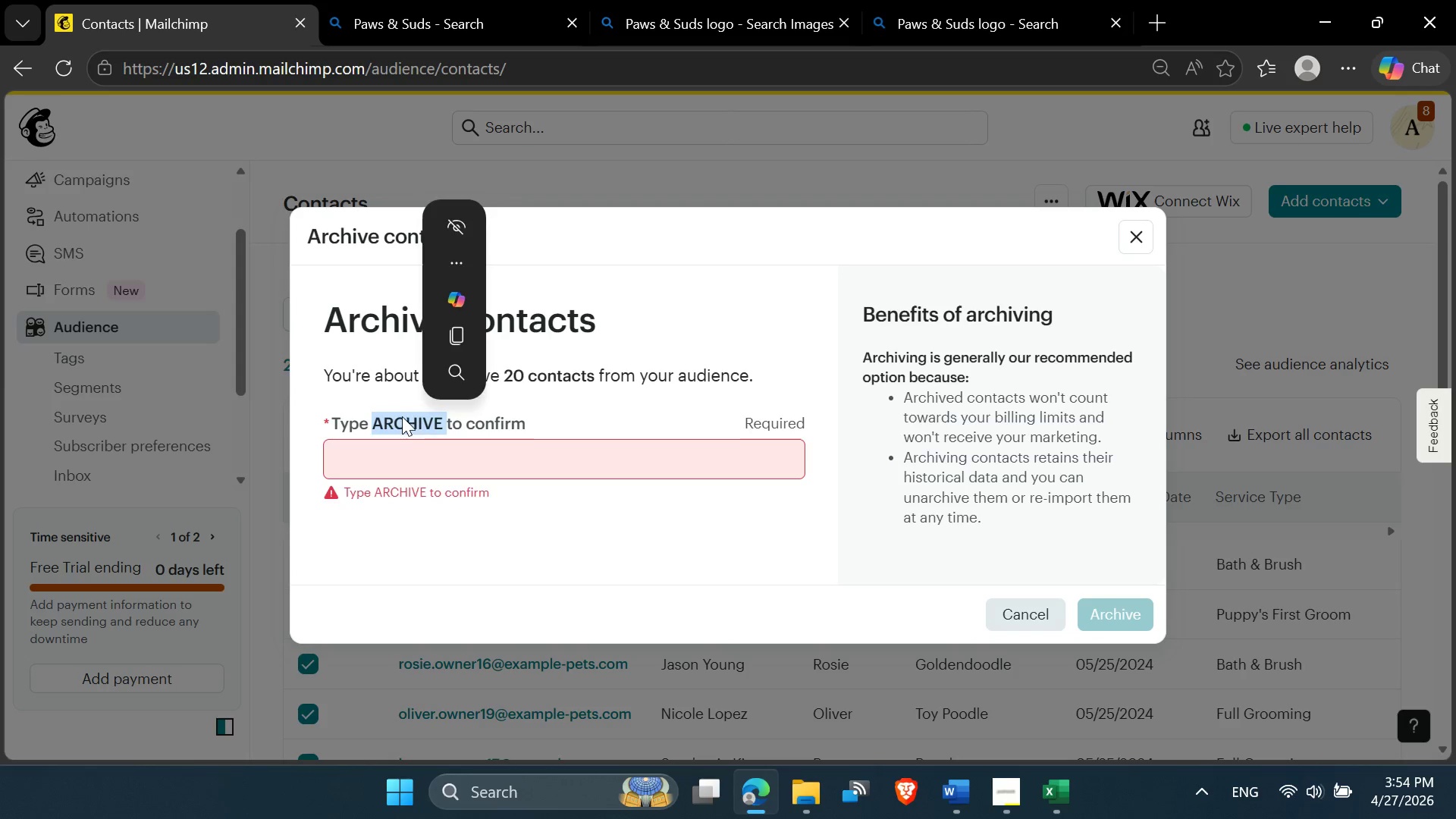 
left_click_drag(start_coordinate=[402, 416], to_coordinate=[394, 452])
 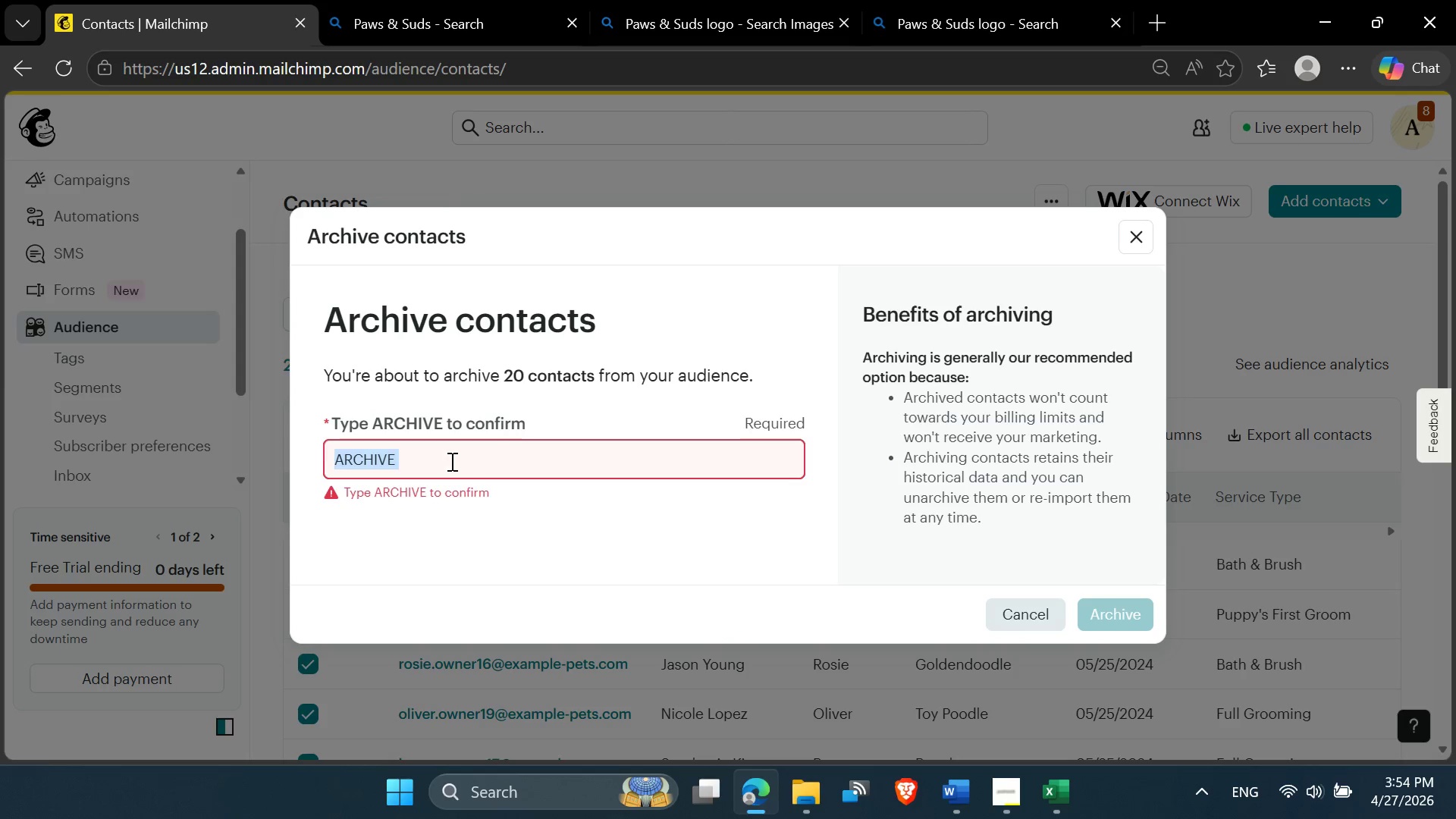 
left_click([450, 461])
 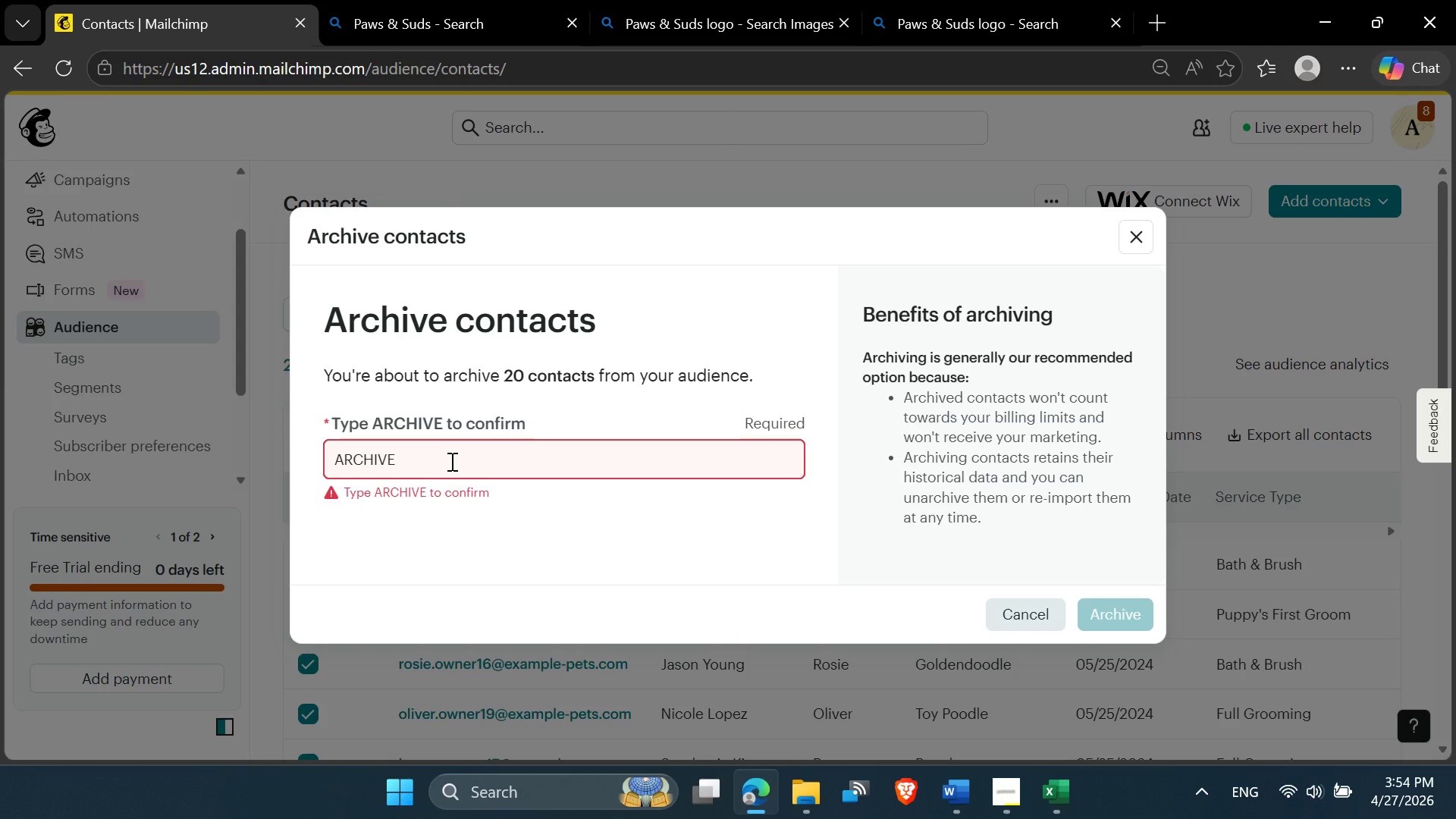 
key(Backspace)
 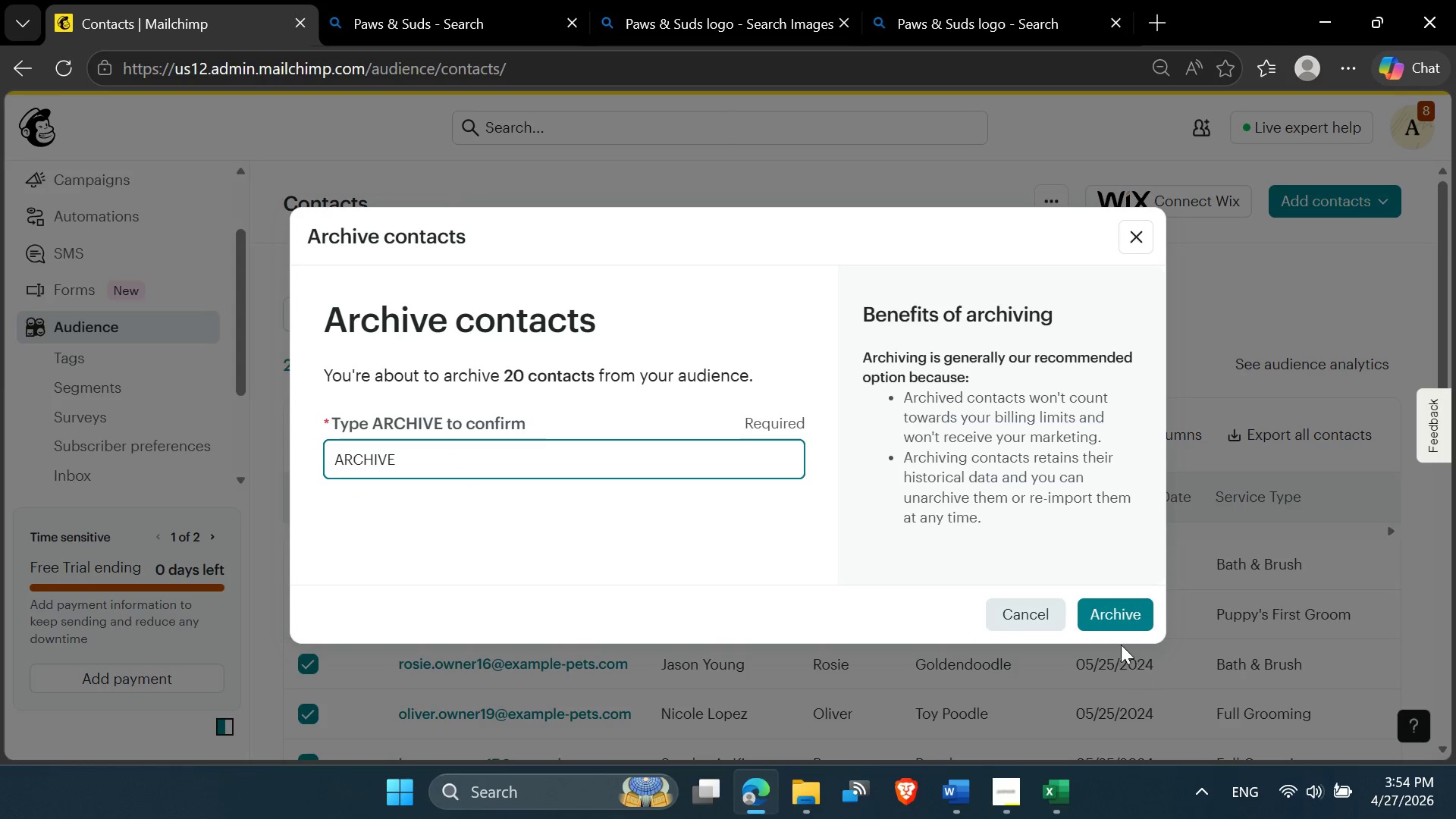 
left_click([1115, 620])
 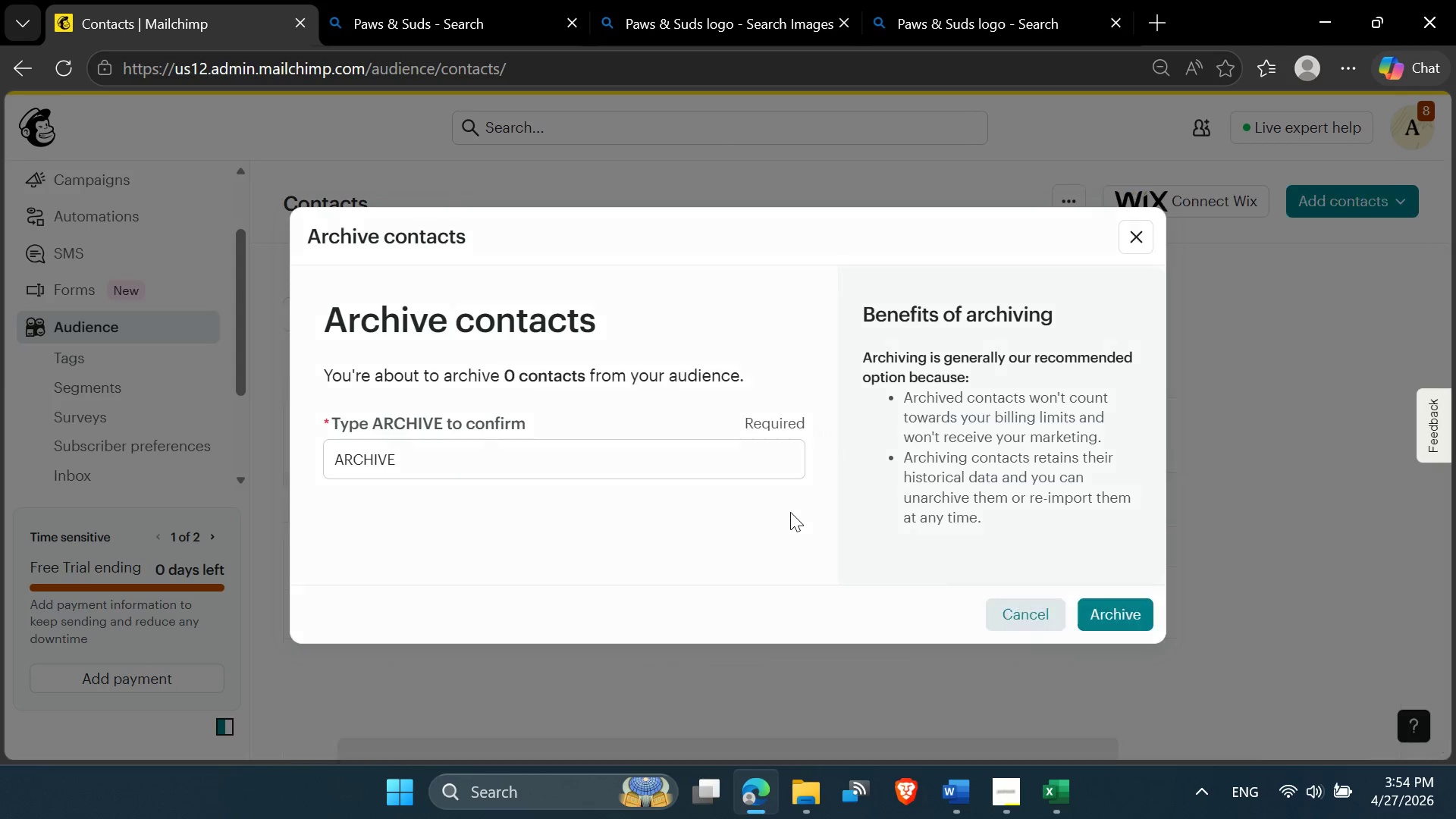 
wait(6.97)
 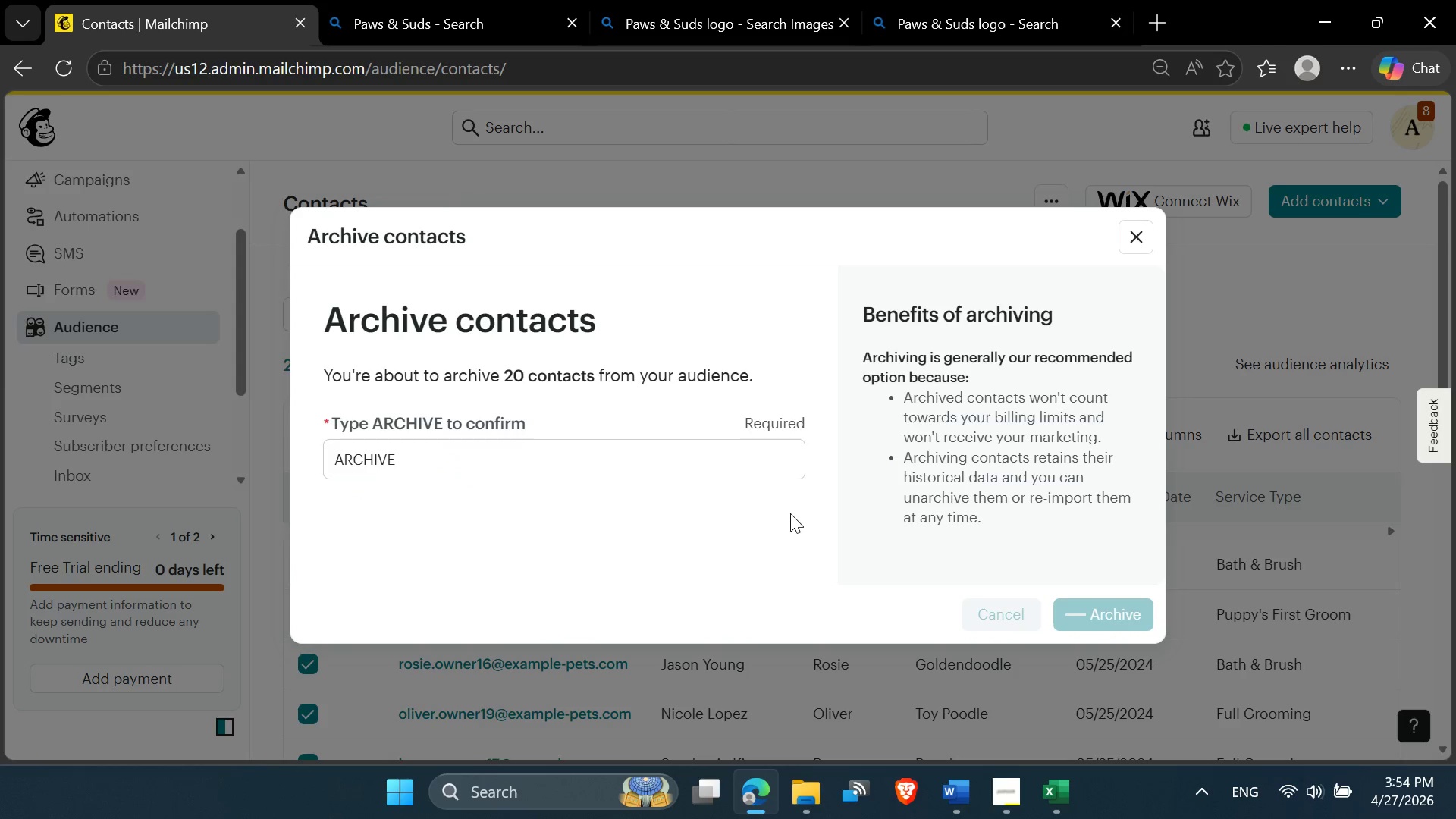 
scroll: coordinate [790, 513], scroll_direction: down, amount: 3.0
 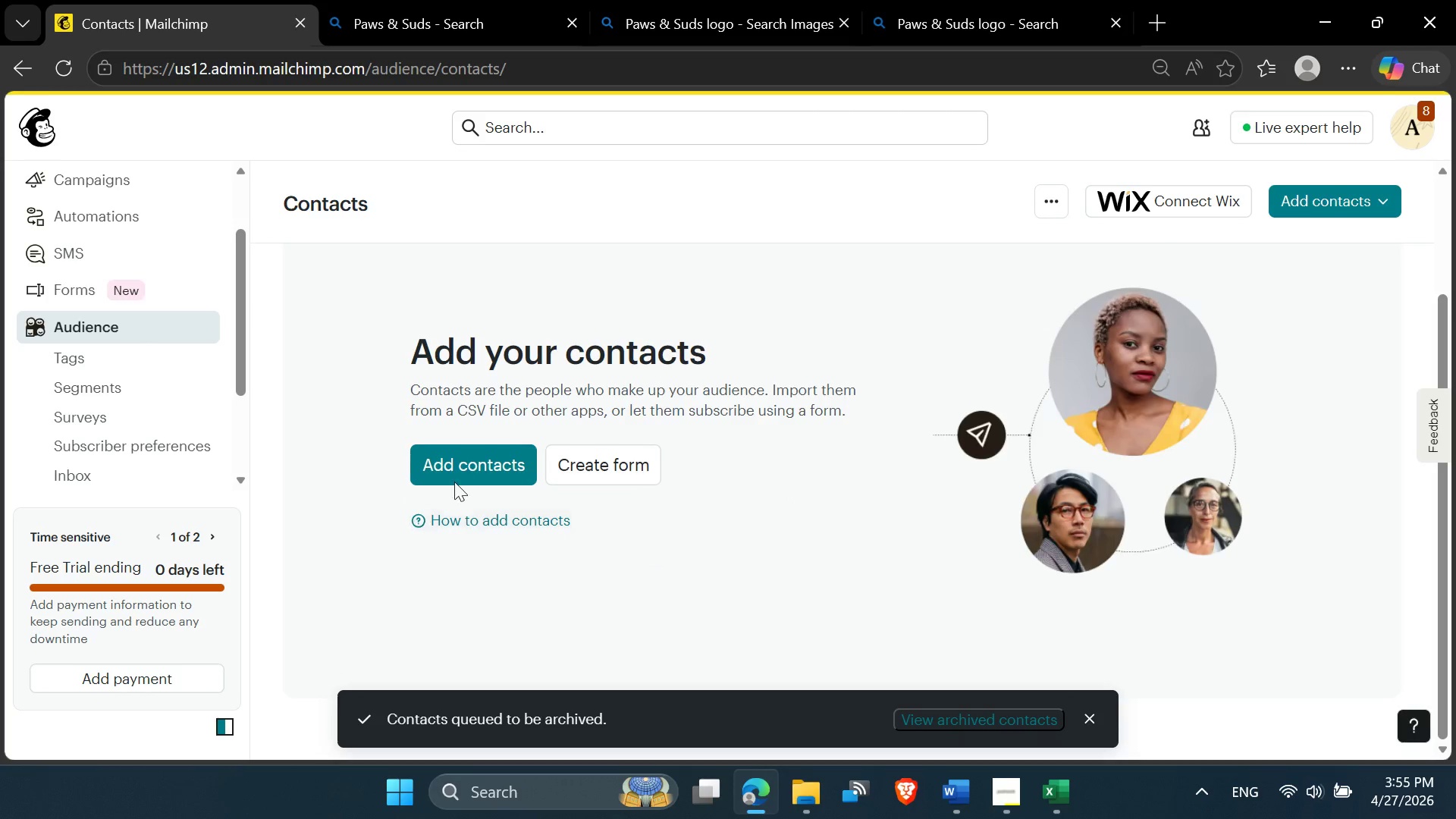 
left_click([454, 473])
 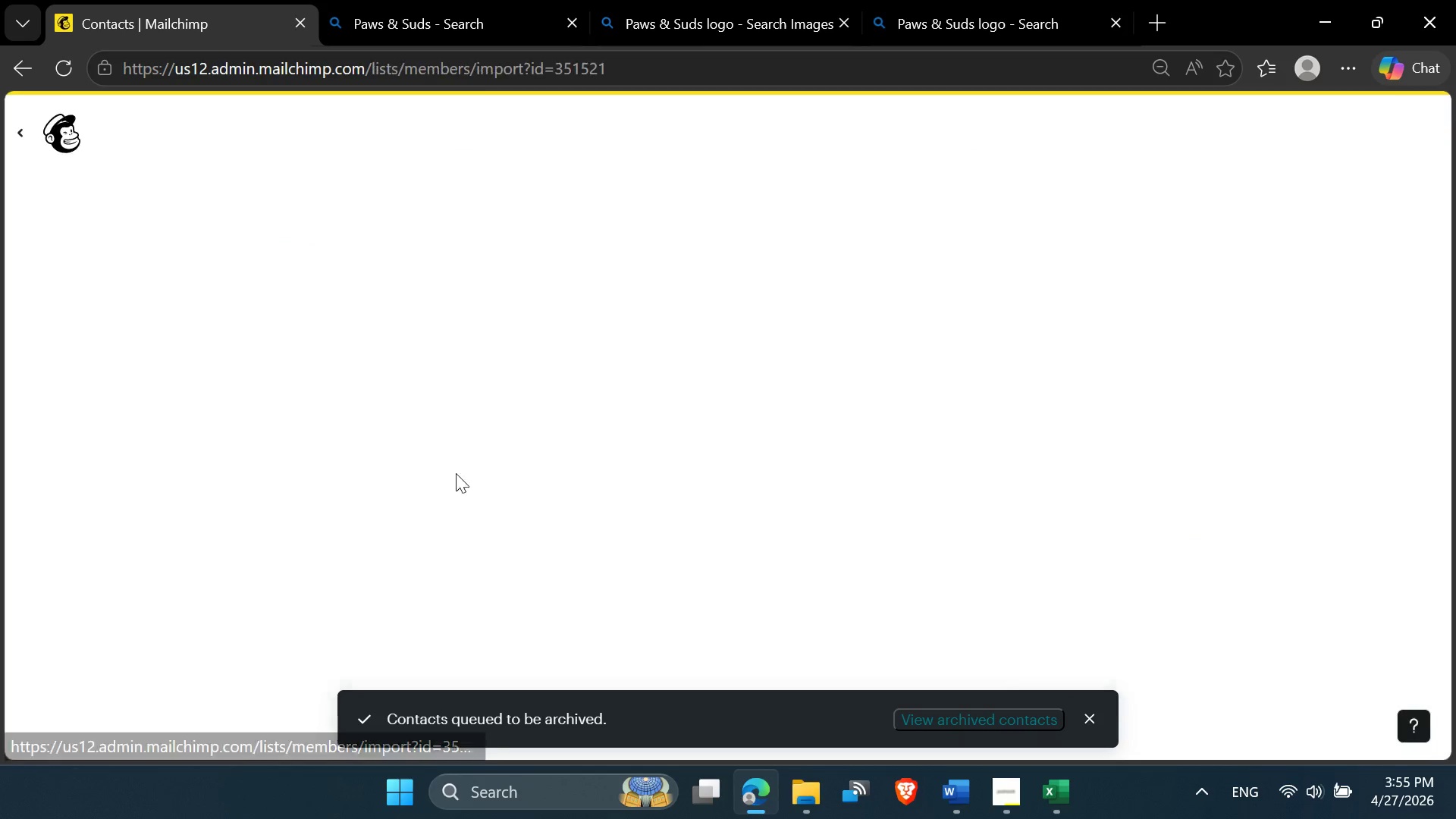 
mouse_move([525, 496])
 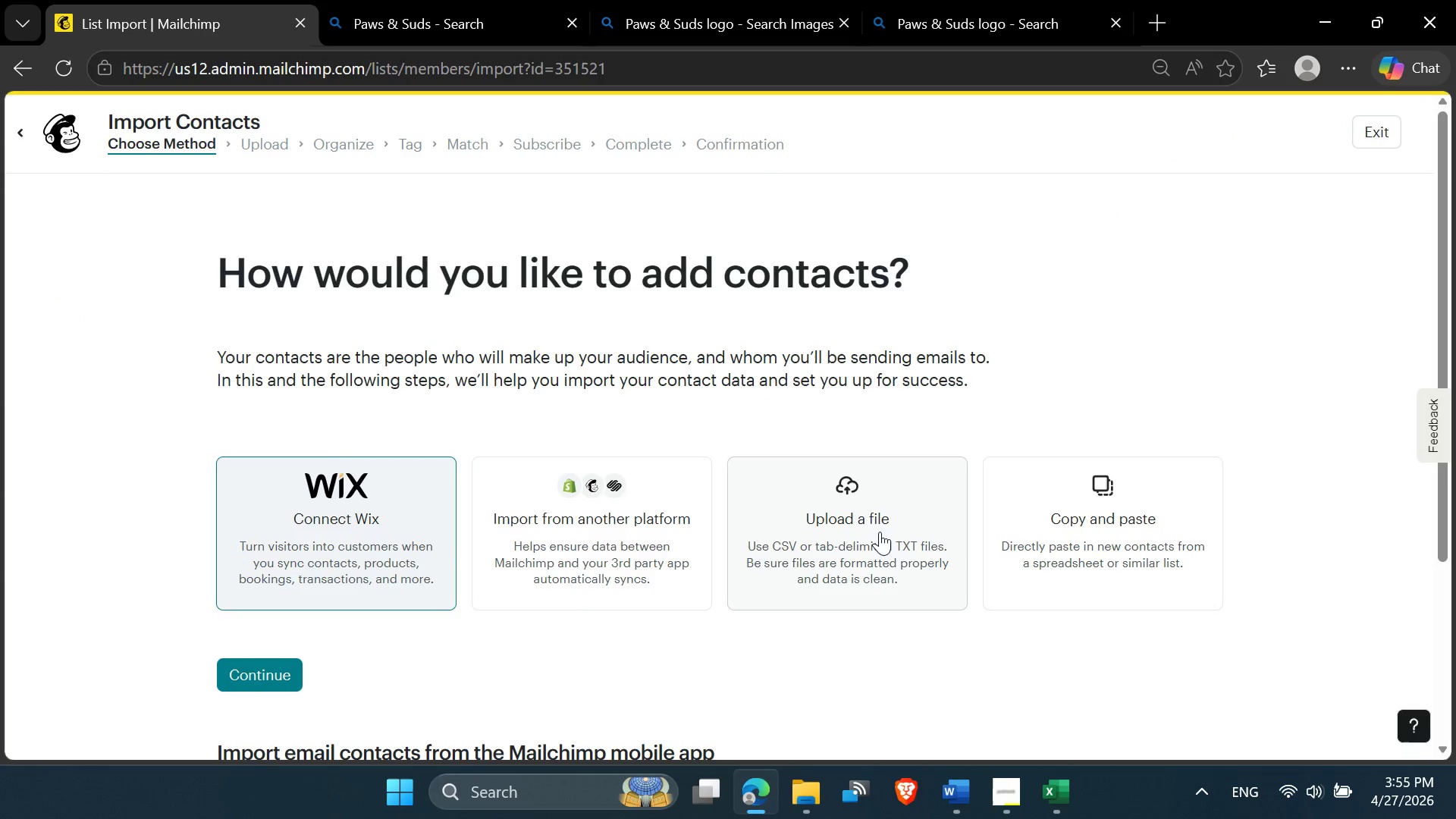 
left_click([880, 532])
 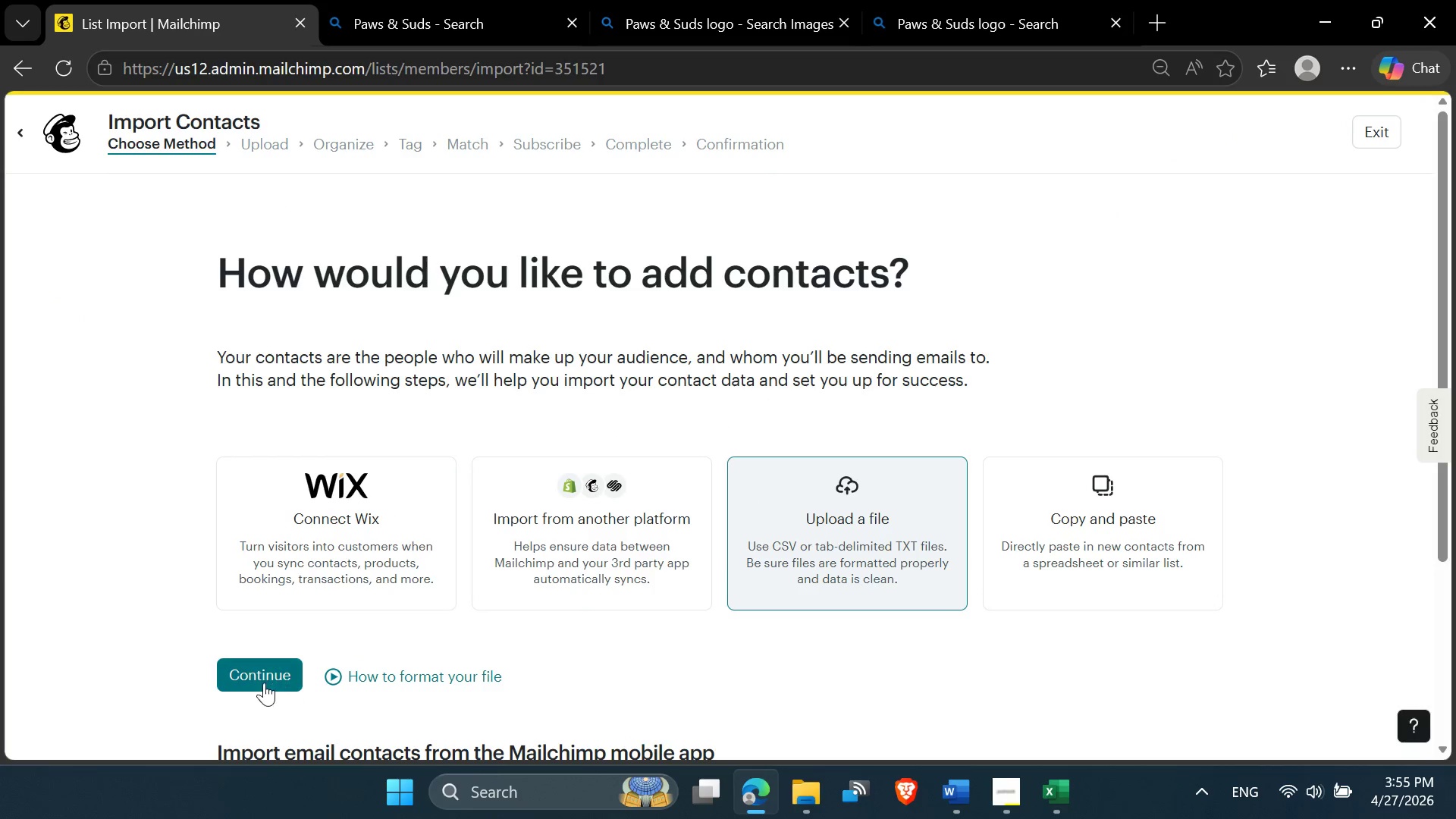 
left_click([277, 681])
 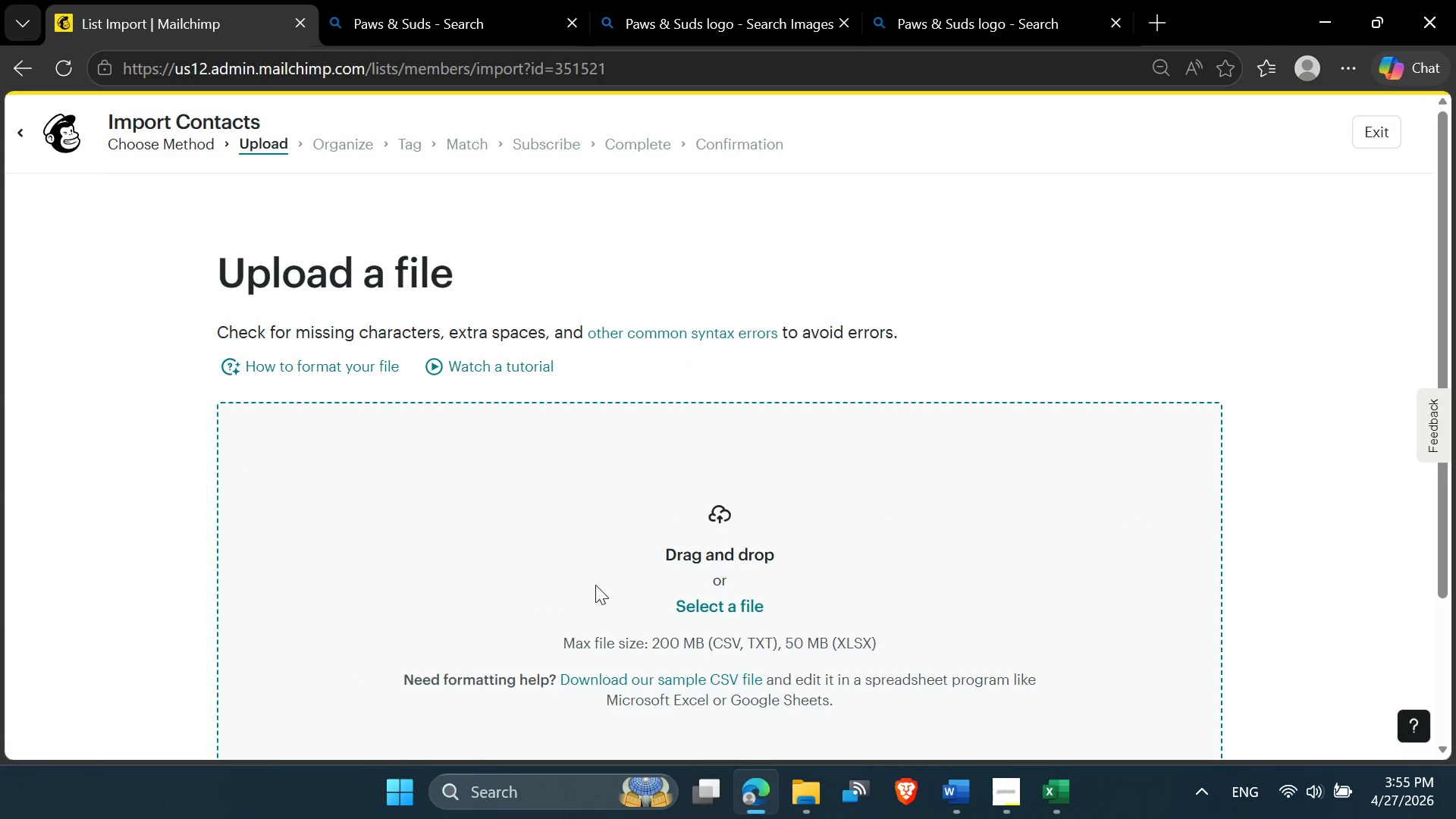 
scroll: coordinate [595, 585], scroll_direction: down, amount: 1.0
 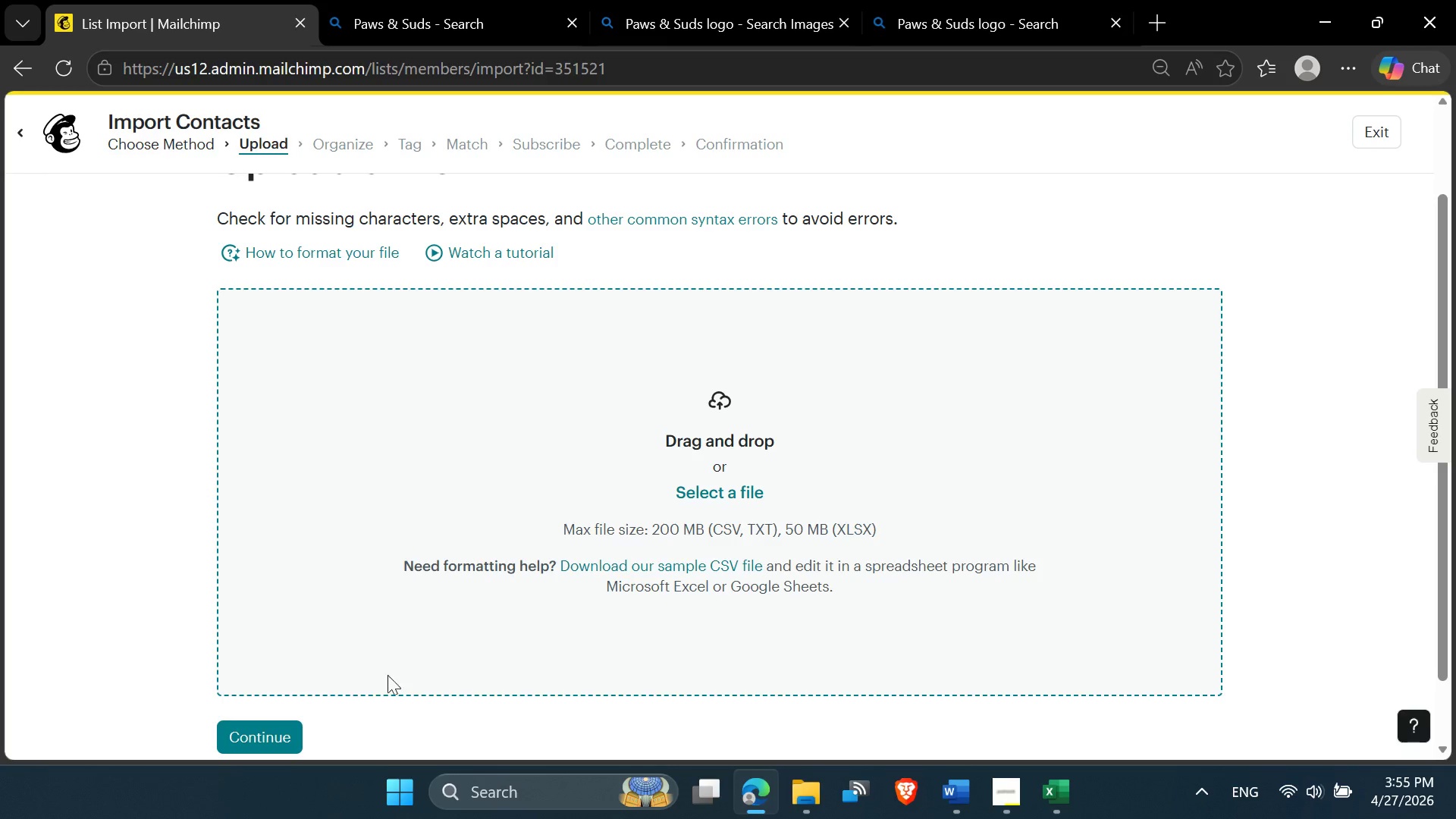 
left_click([284, 726])
 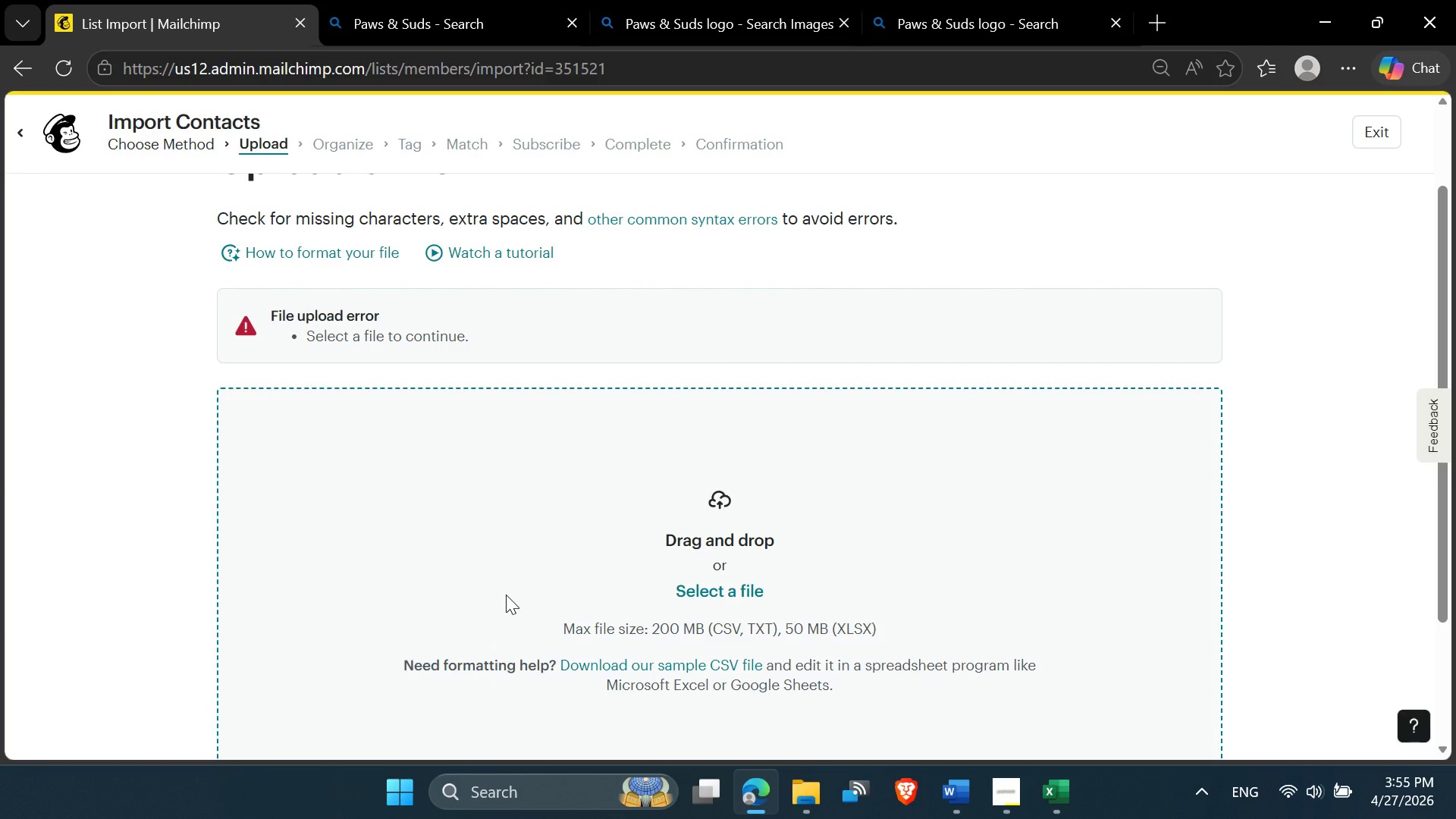 
scroll: coordinate [506, 595], scroll_direction: down, amount: 3.0
 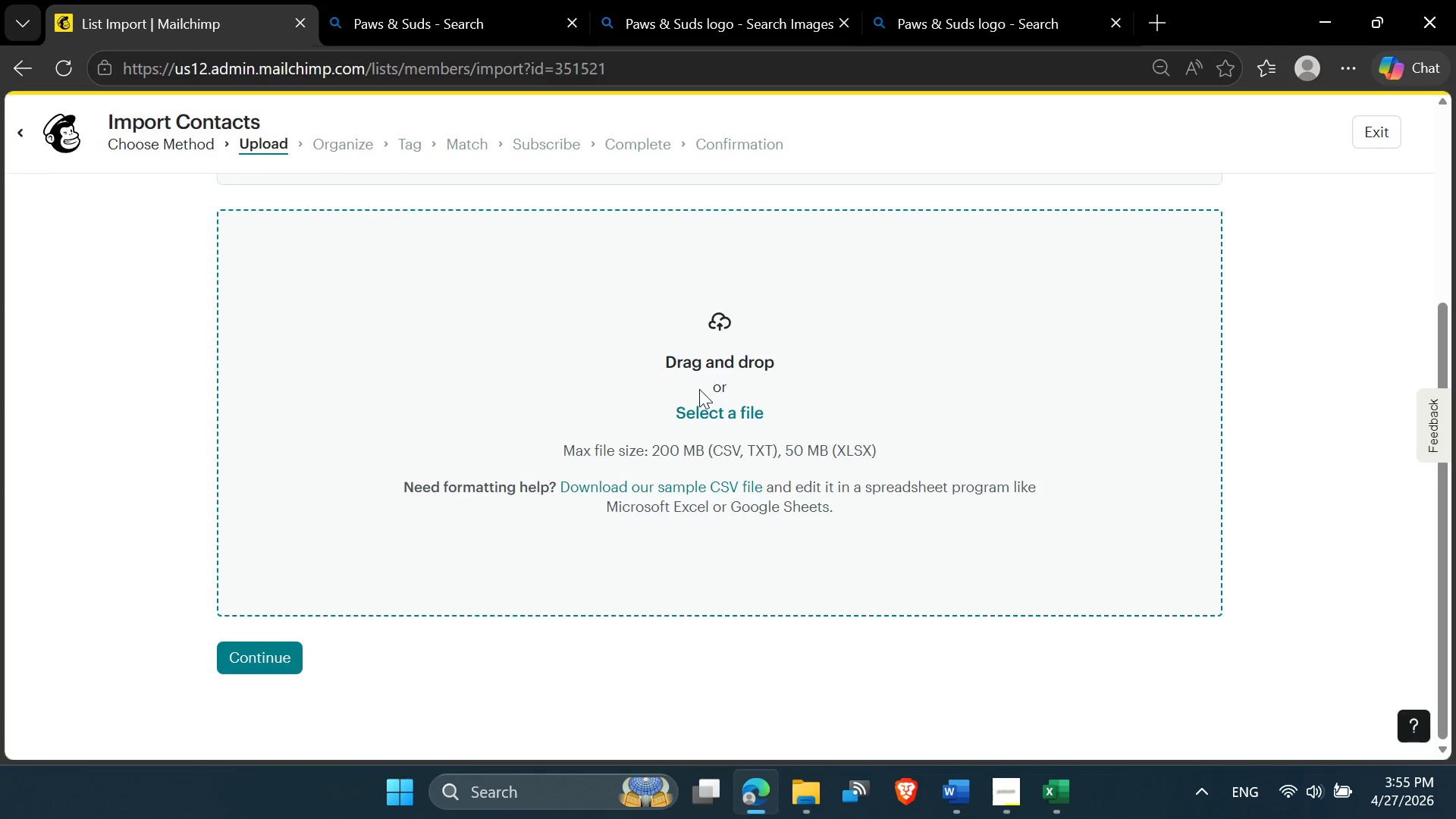 
left_click([698, 413])
 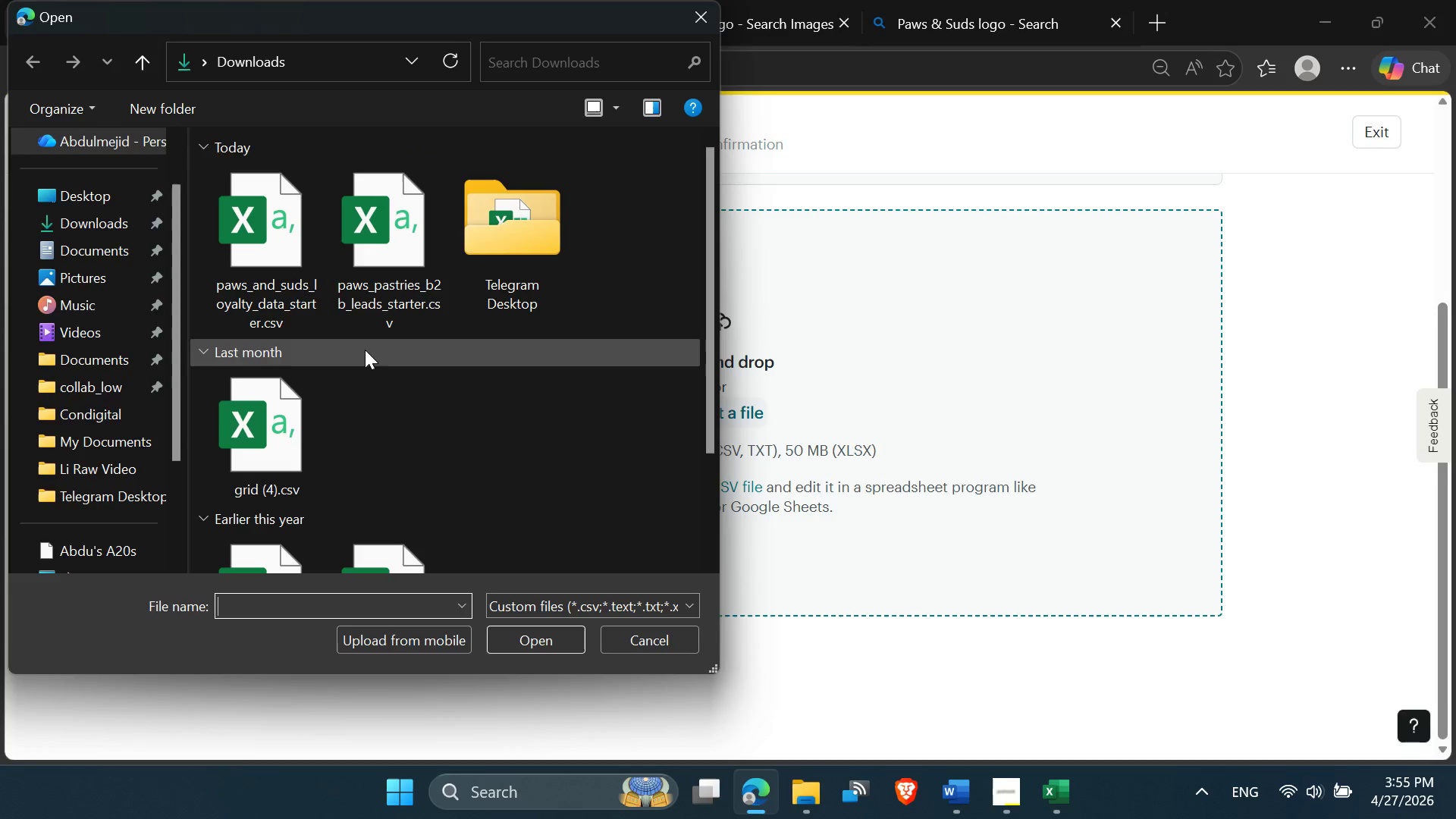 
double_click([292, 261])
 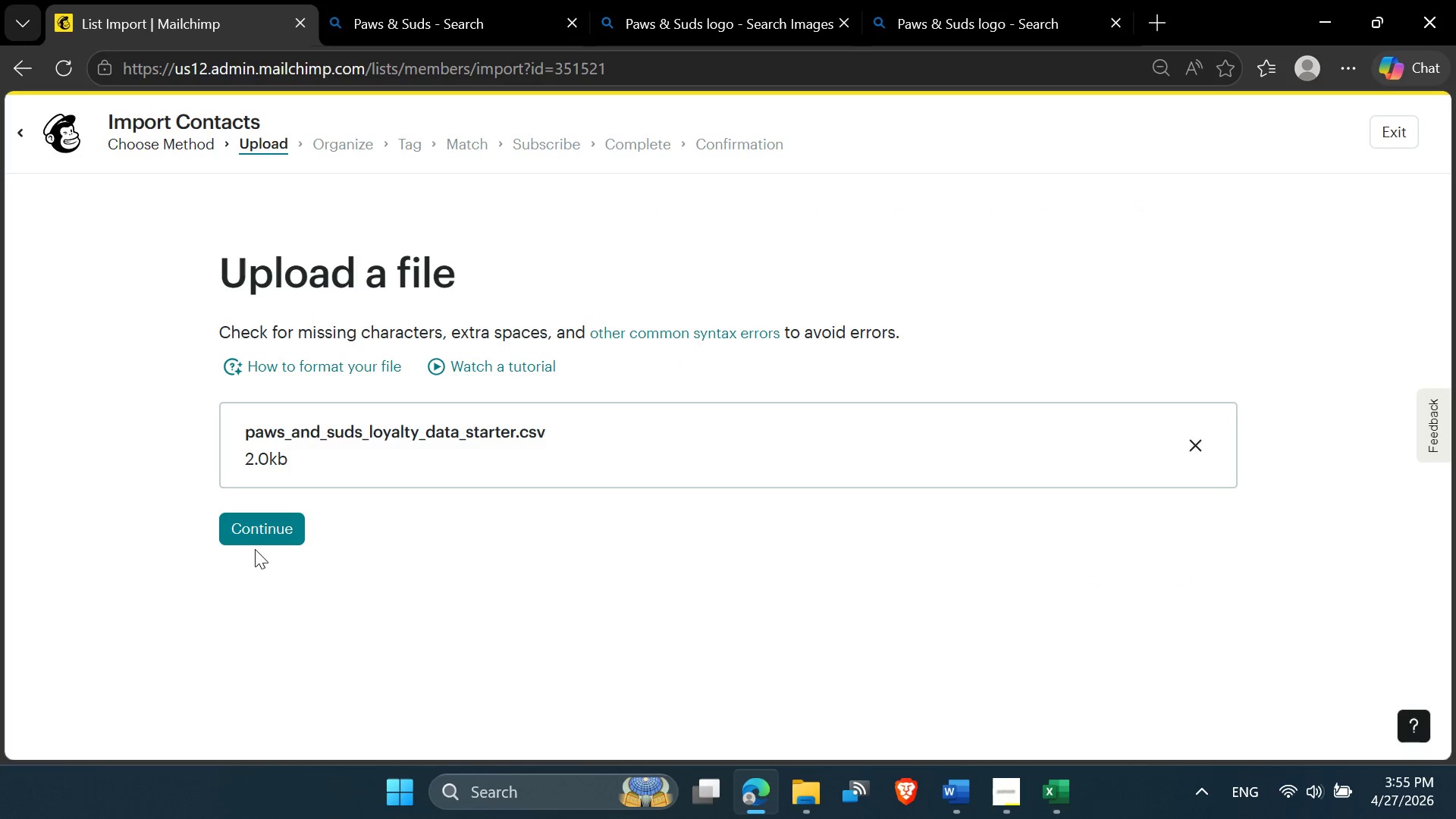 
left_click([259, 541])
 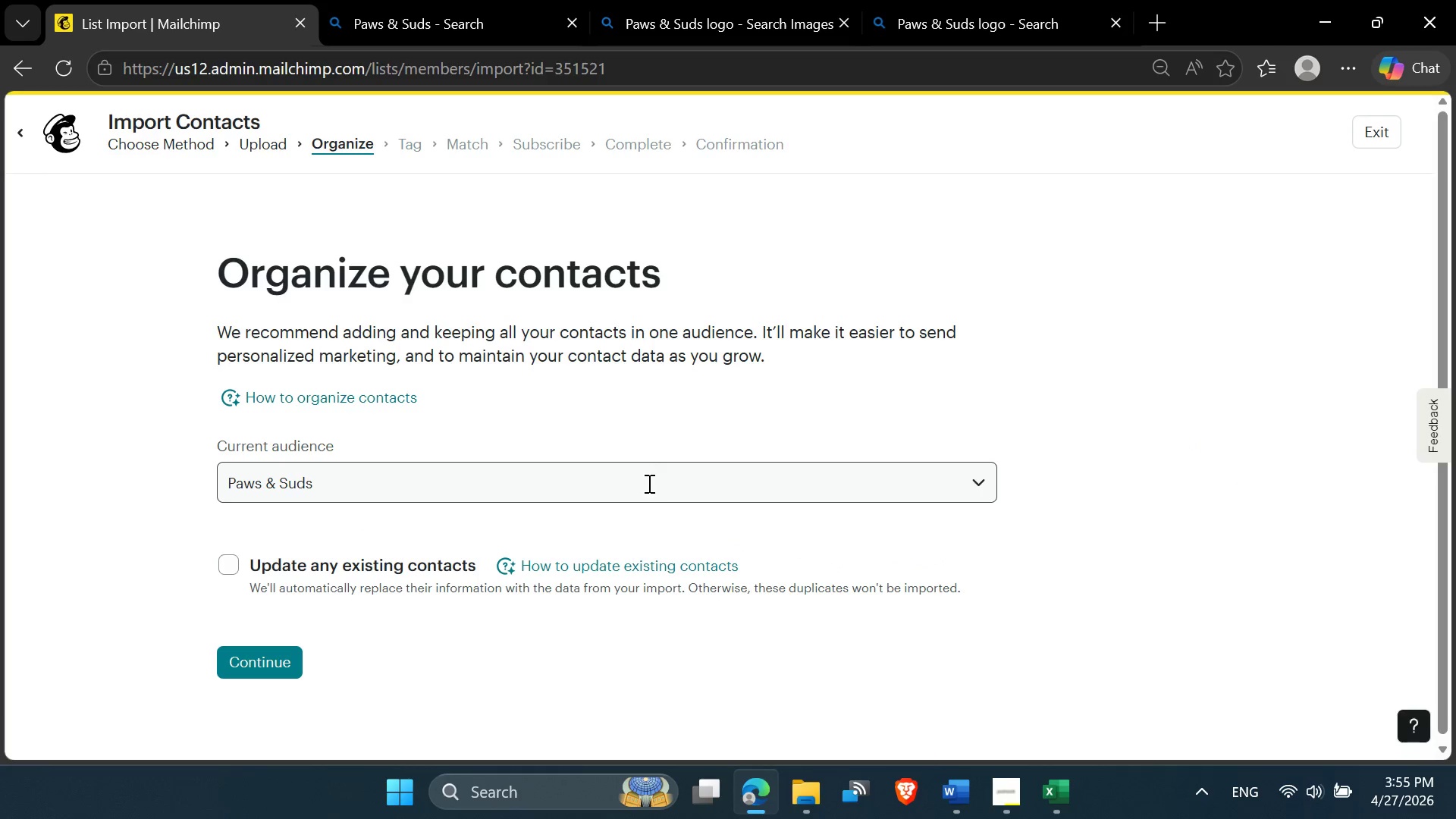 
wait(7.33)
 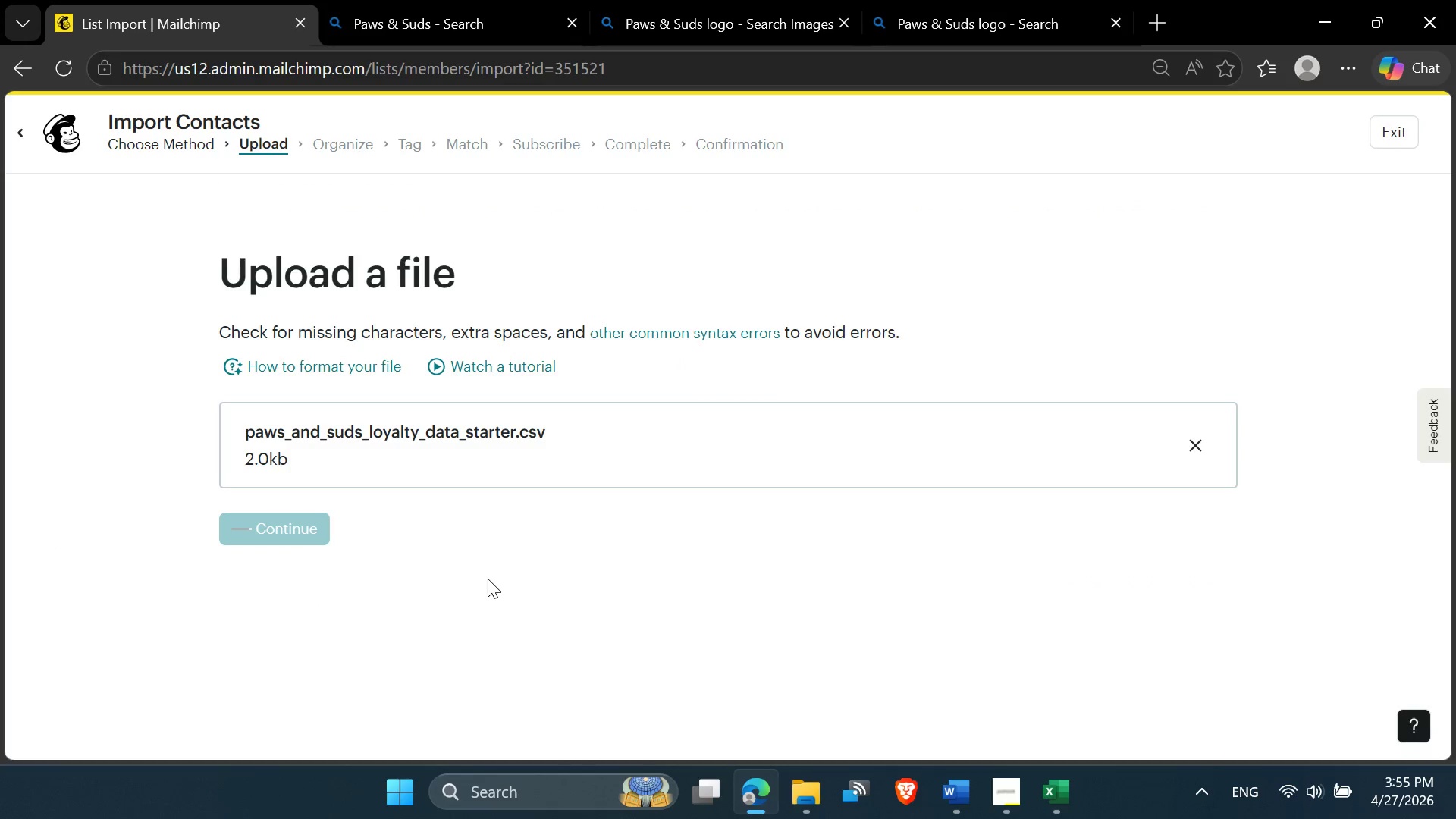 
left_click([228, 574])
 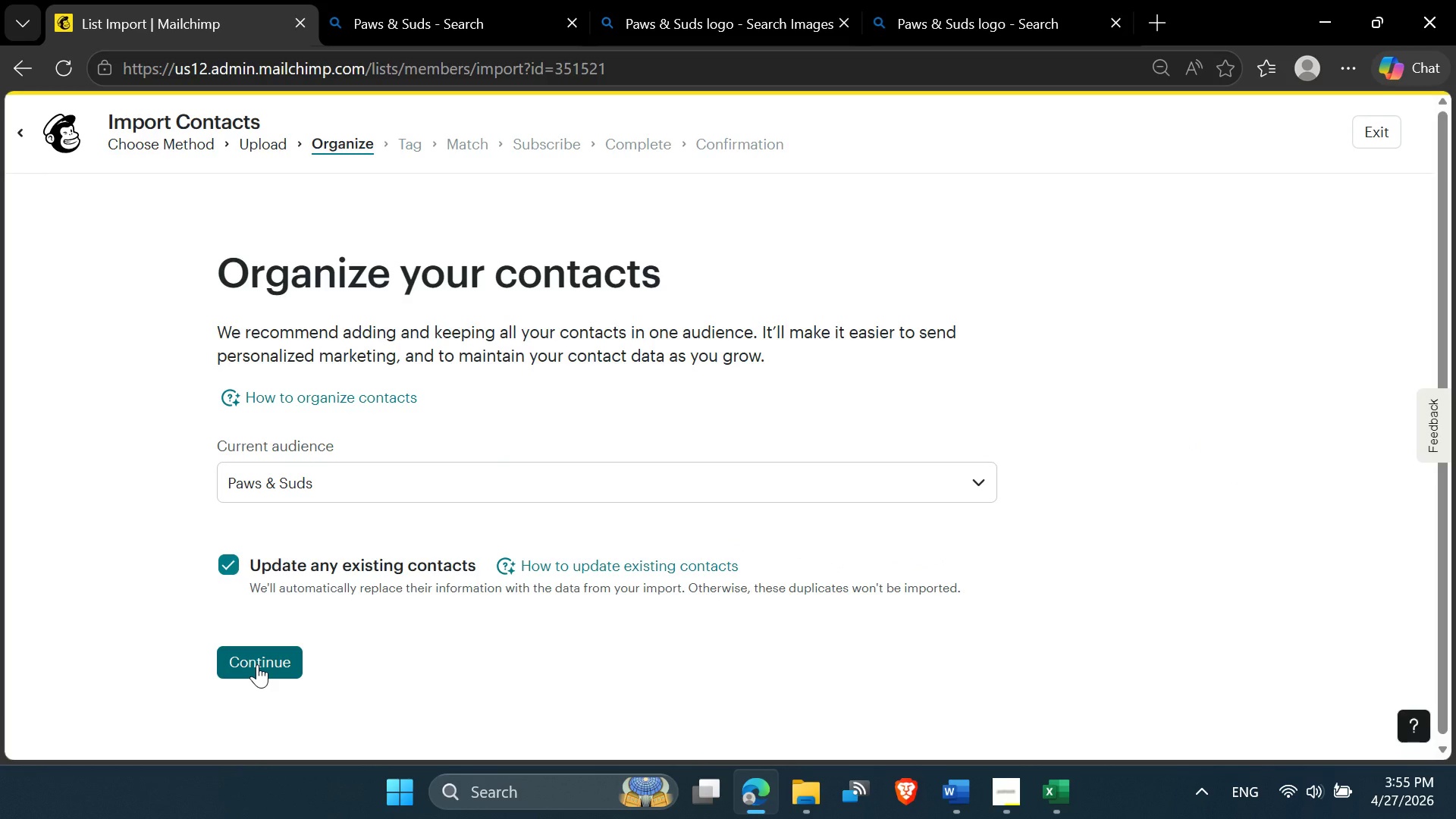 
left_click([257, 664])
 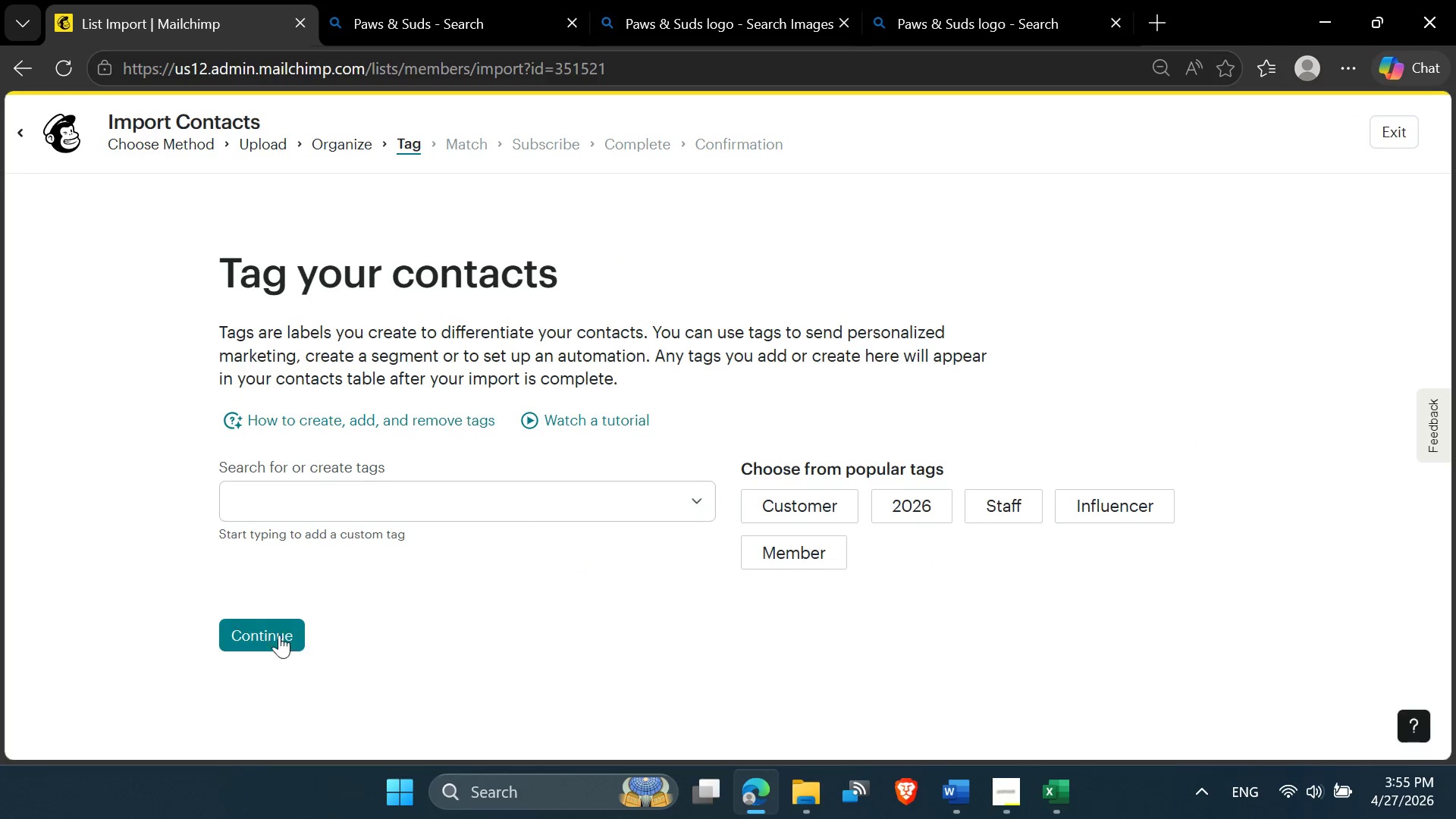 
left_click([264, 648])
 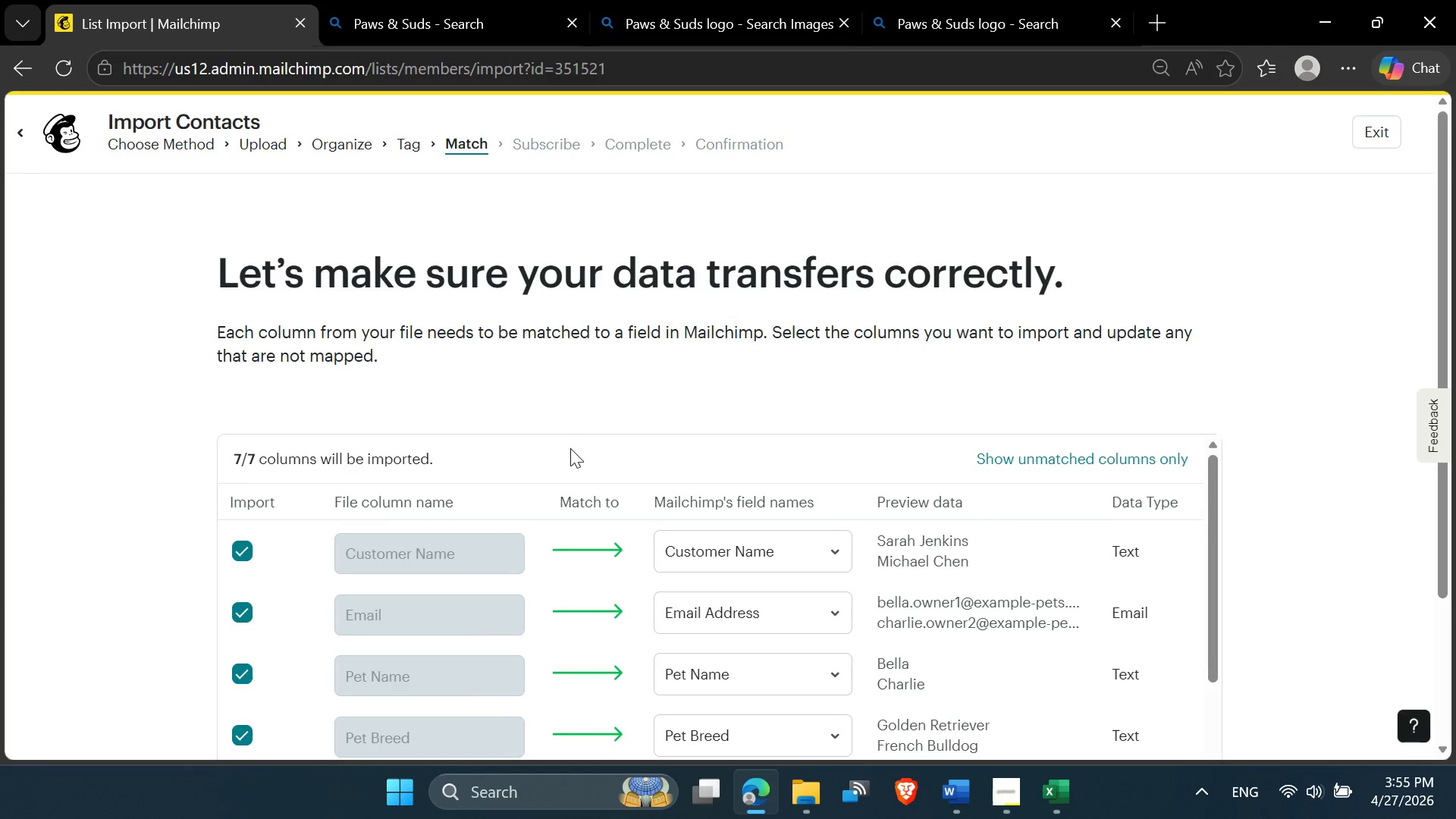 
scroll: coordinate [626, 667], scroll_direction: down, amount: 5.0
 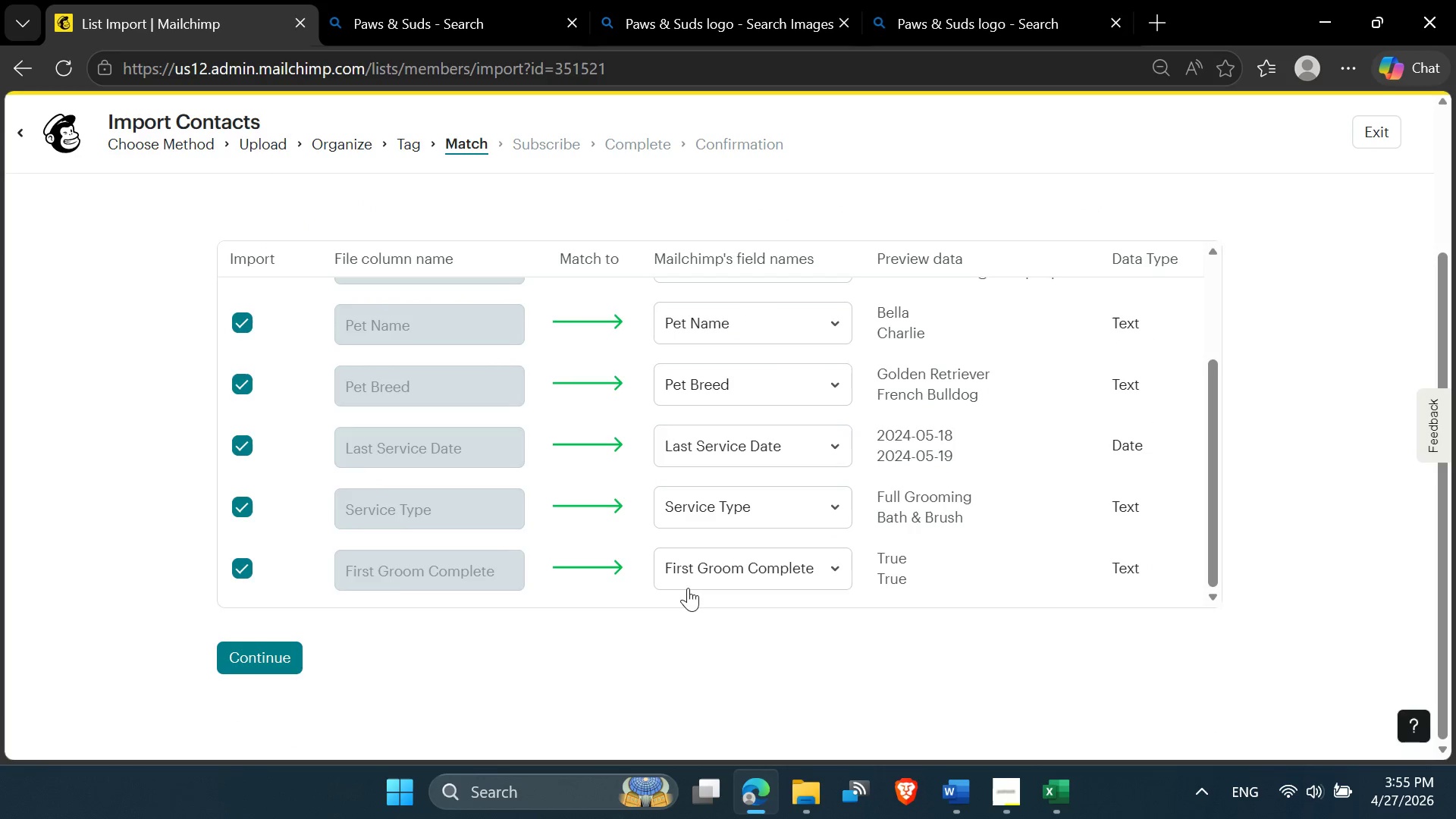 
left_click([706, 576])
 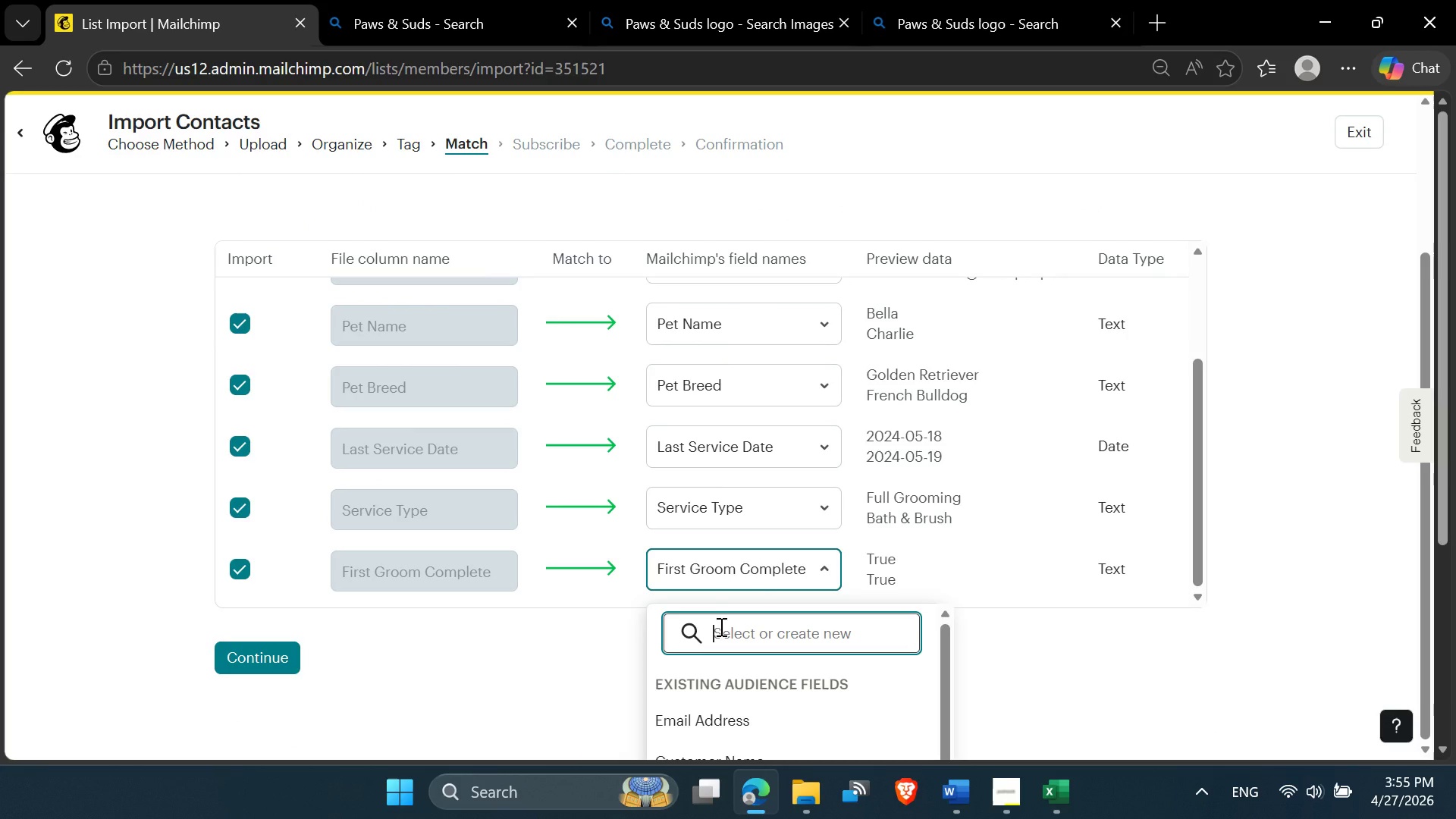 
type(tag)
 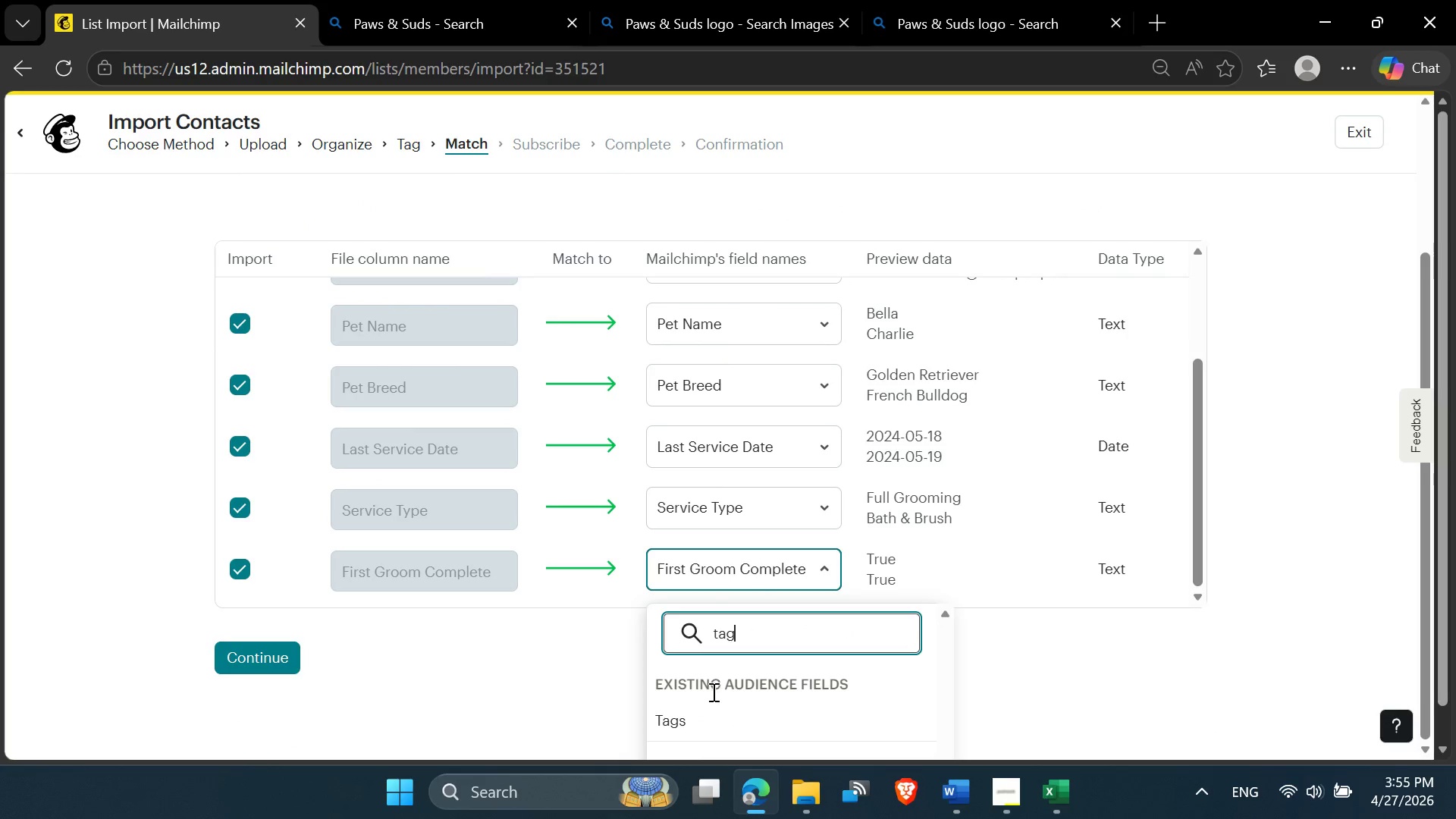 
left_click([682, 719])
 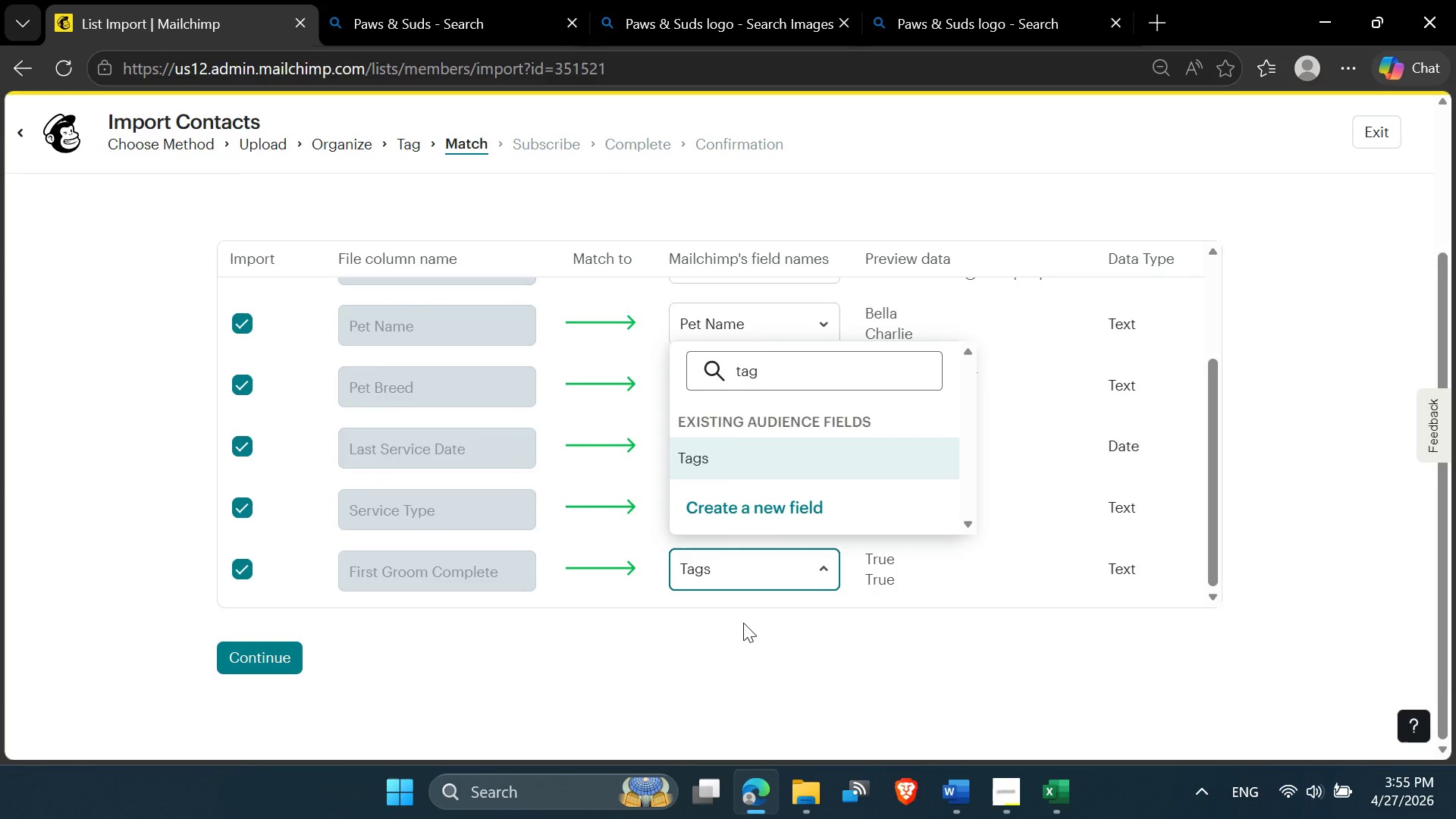 
wait(6.67)
 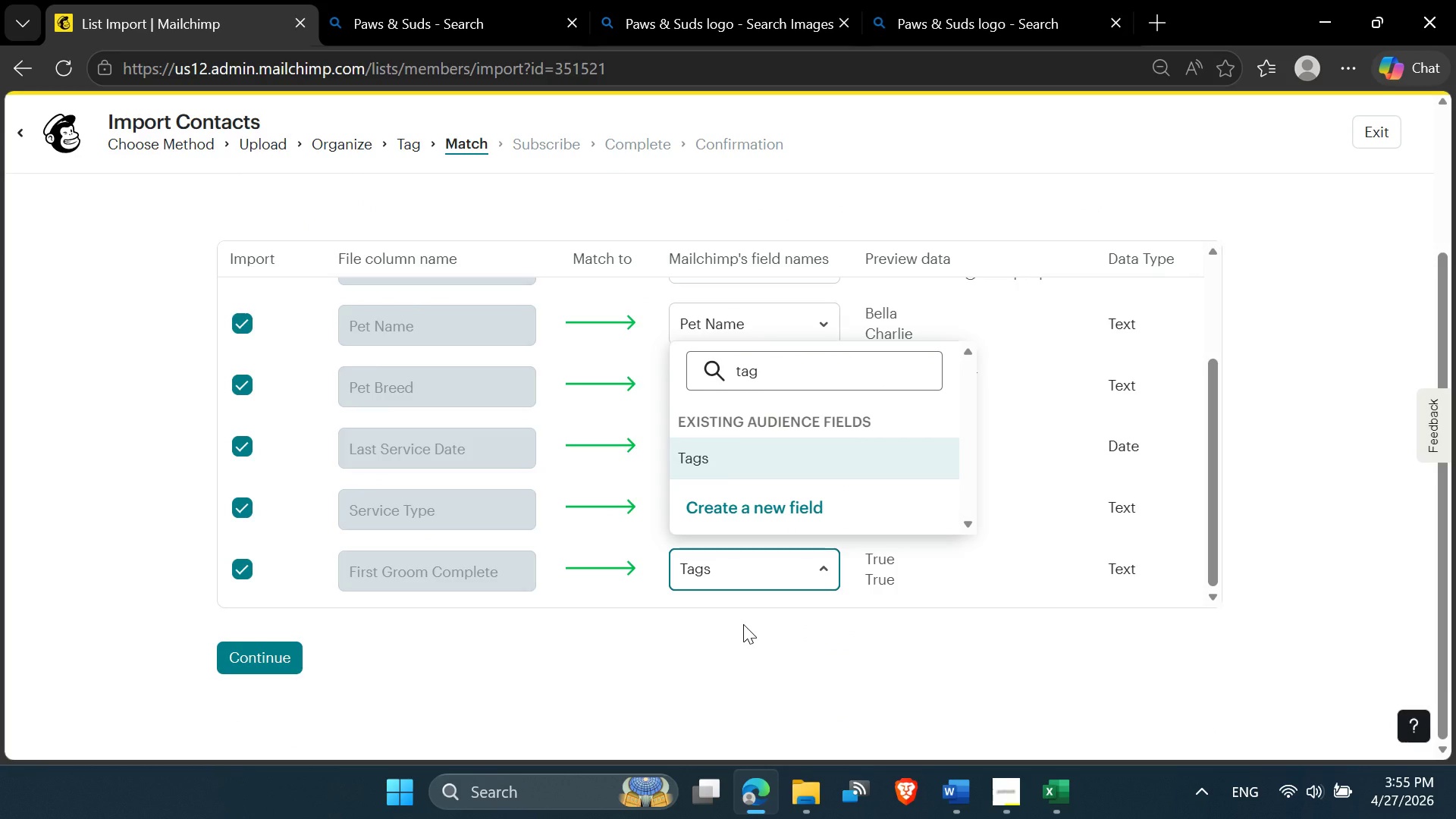 
left_click([708, 465])
 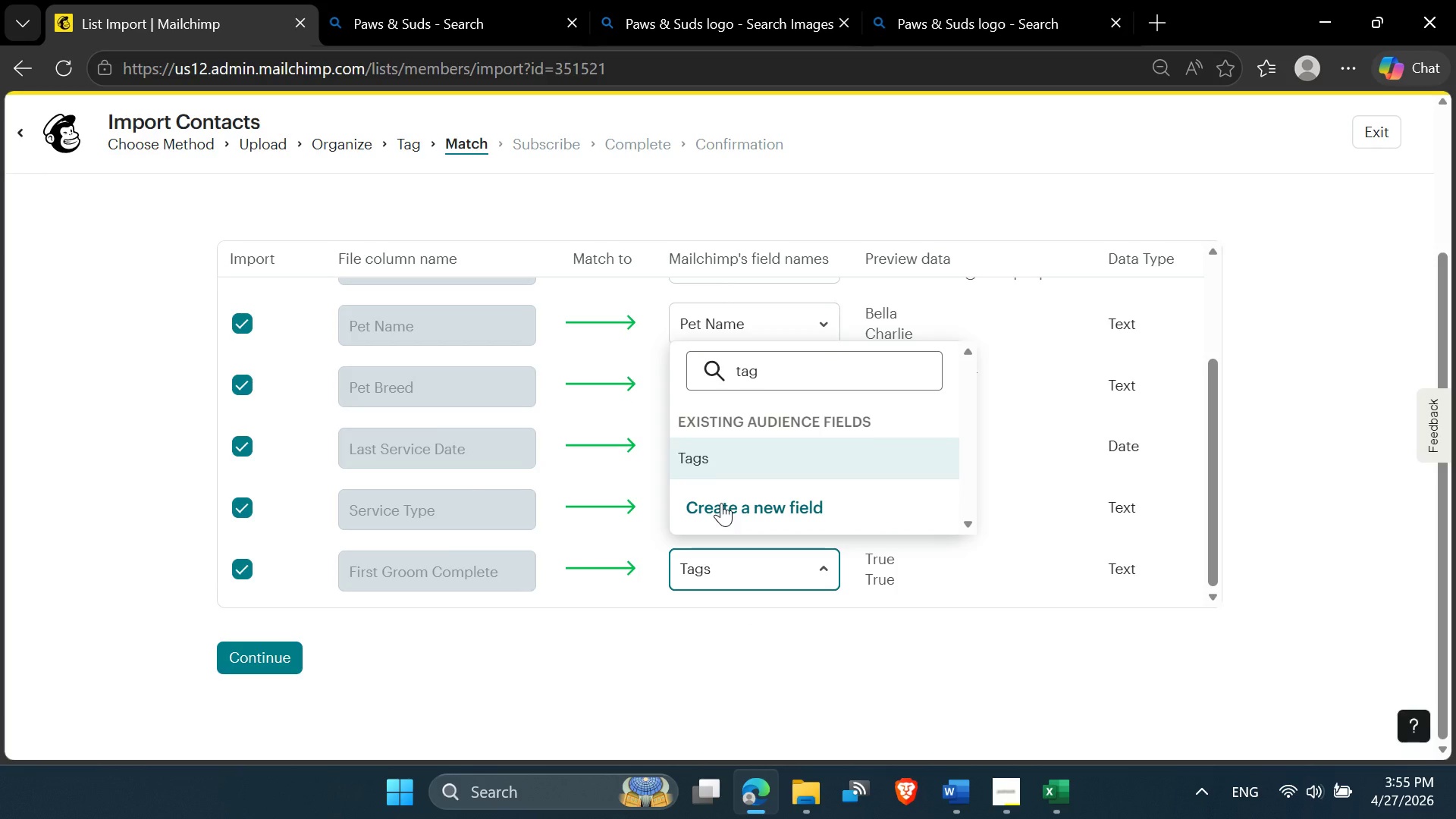 
left_click([721, 503])
 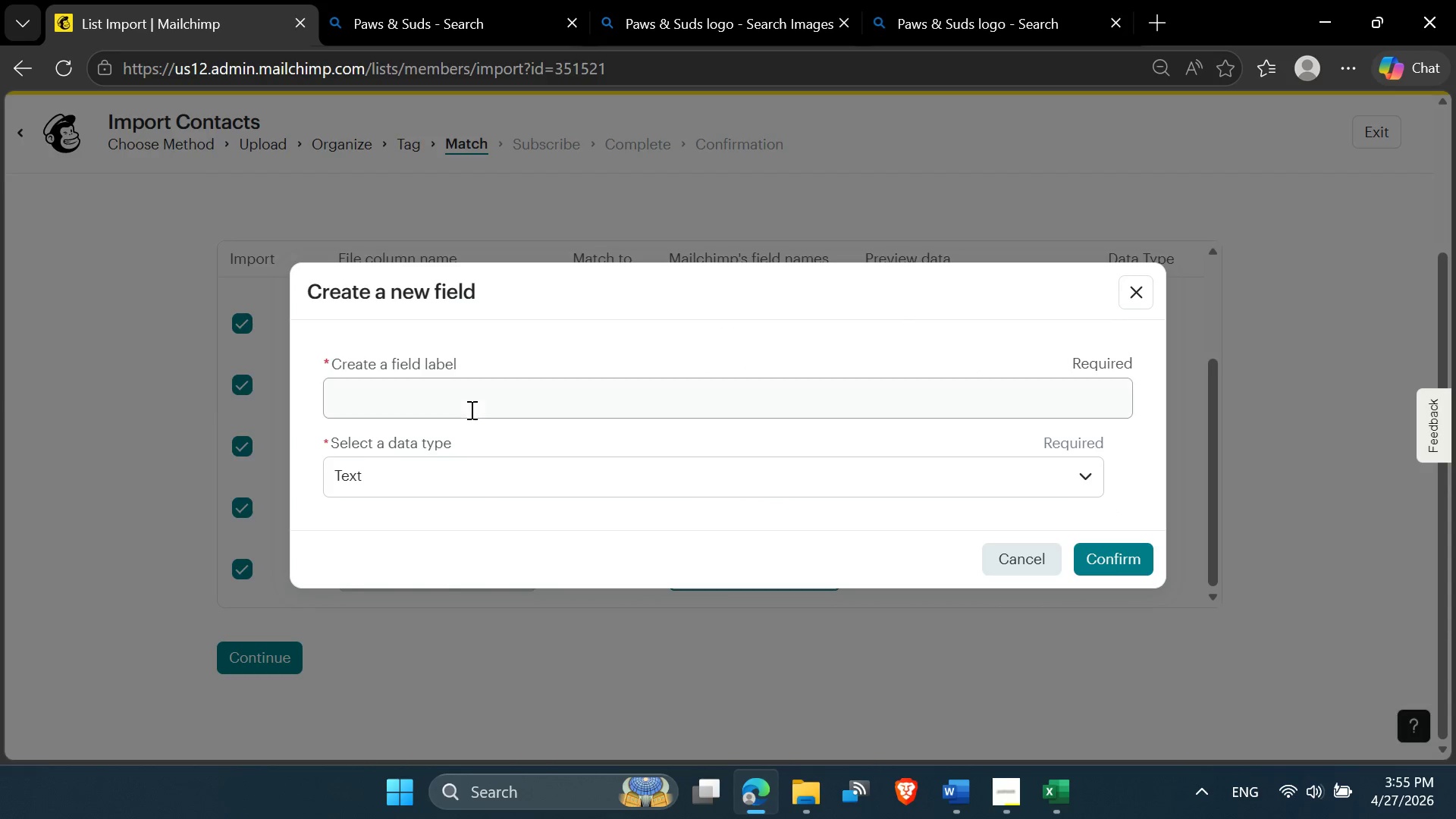 
wait(5.59)
 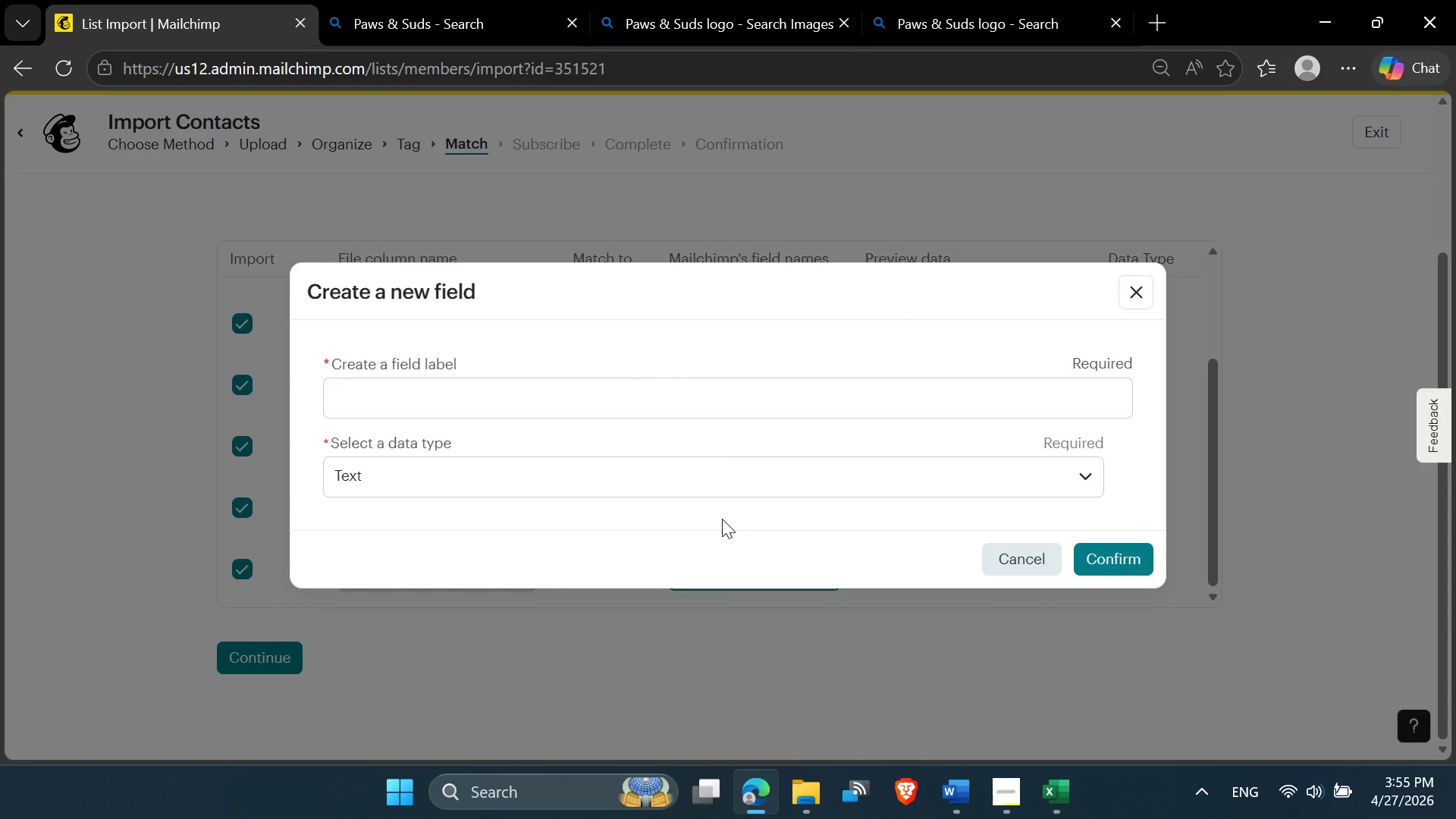 
left_click([998, 559])
 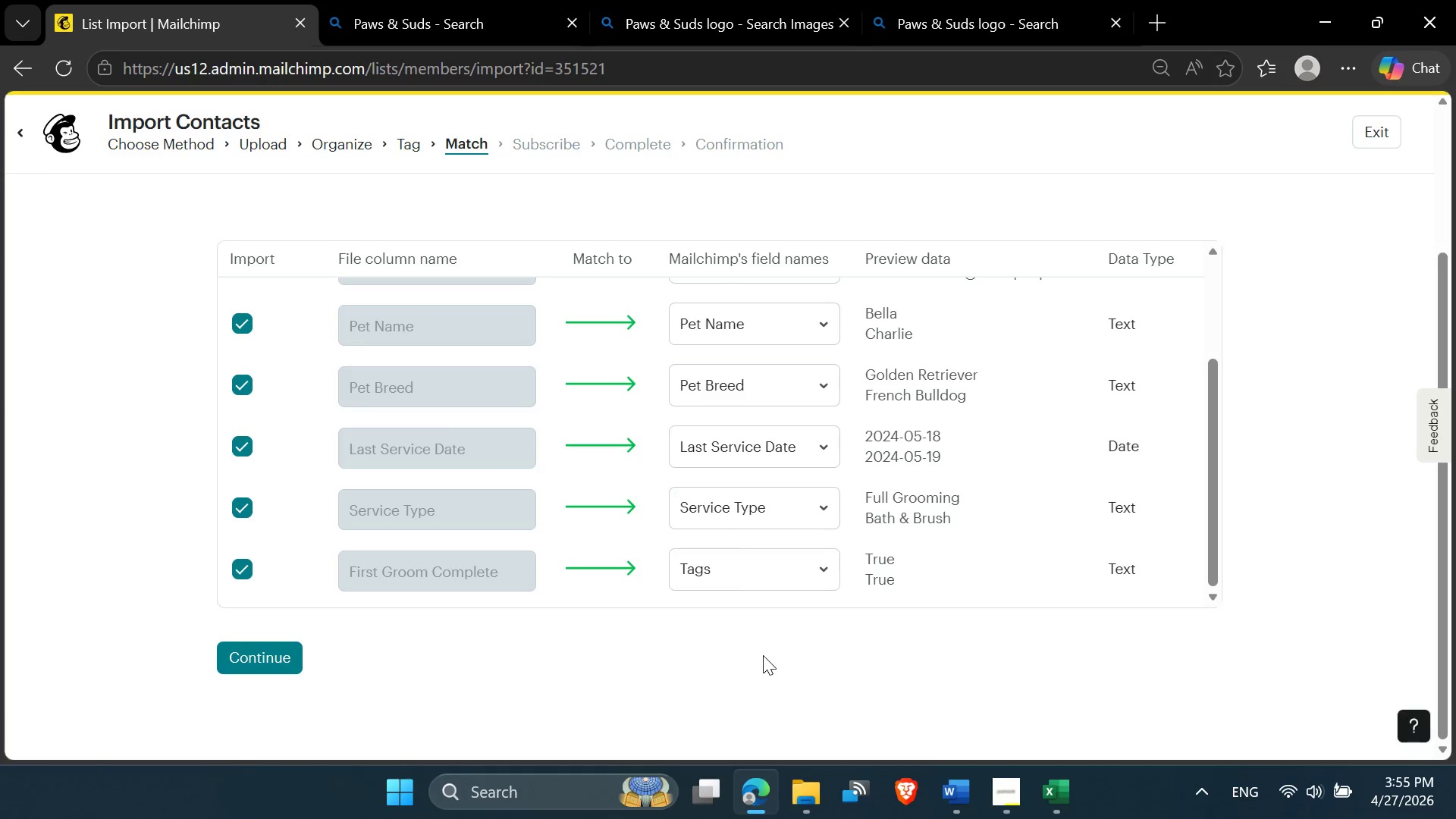 
left_click([763, 654])
 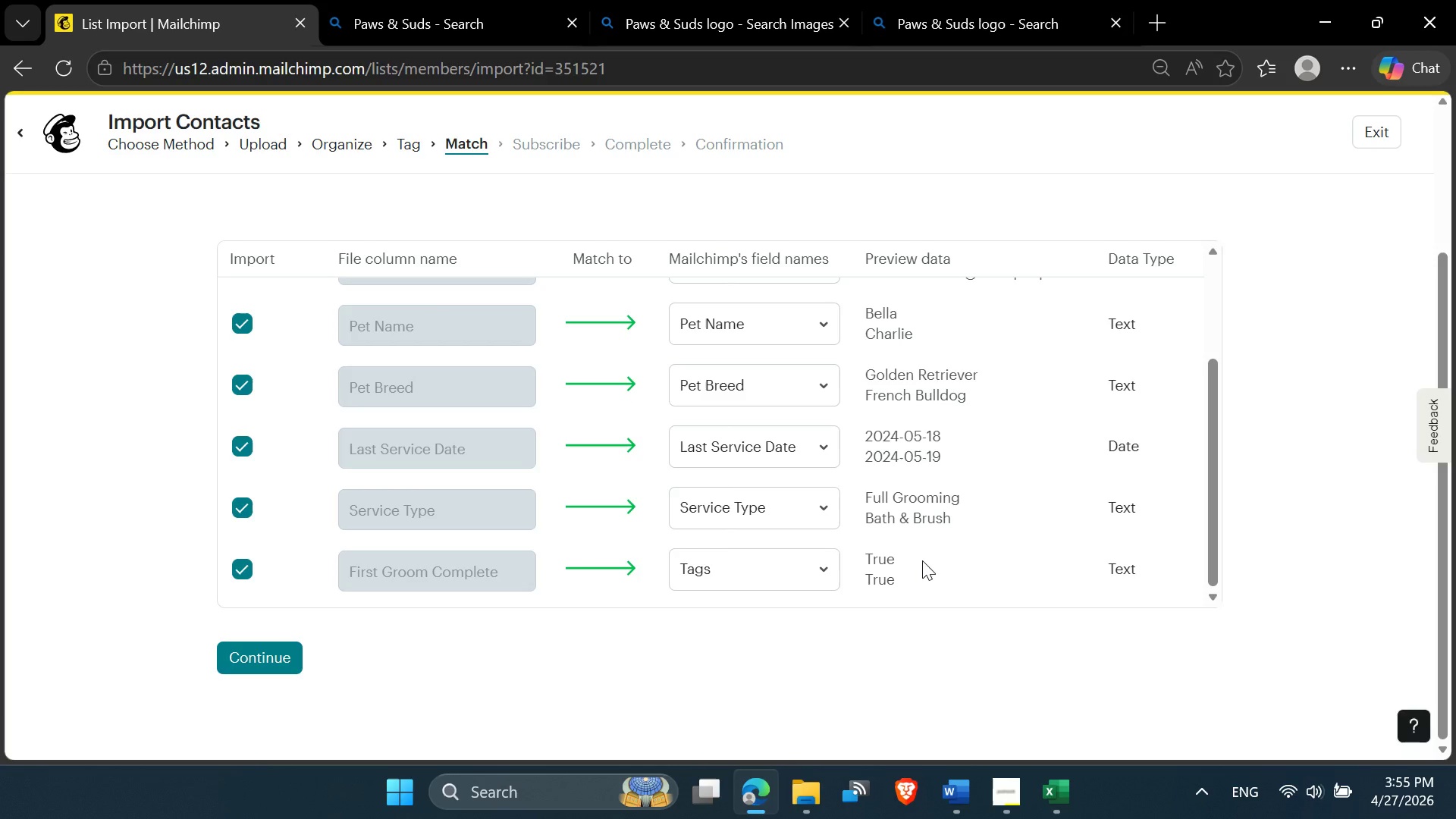 
scroll: coordinate [922, 560], scroll_direction: up, amount: 2.0
 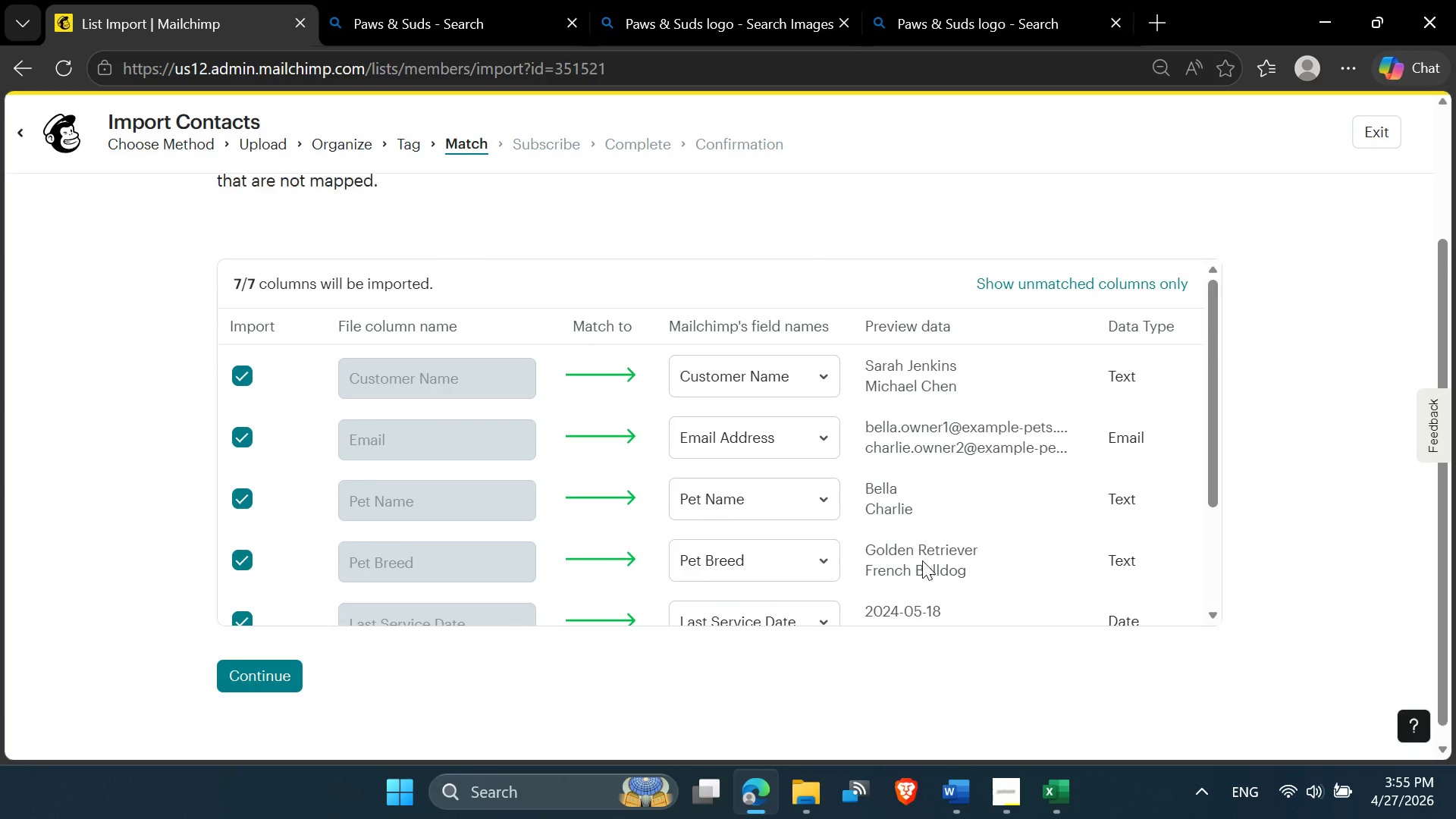 
scroll: coordinate [922, 560], scroll_direction: down, amount: 3.0
 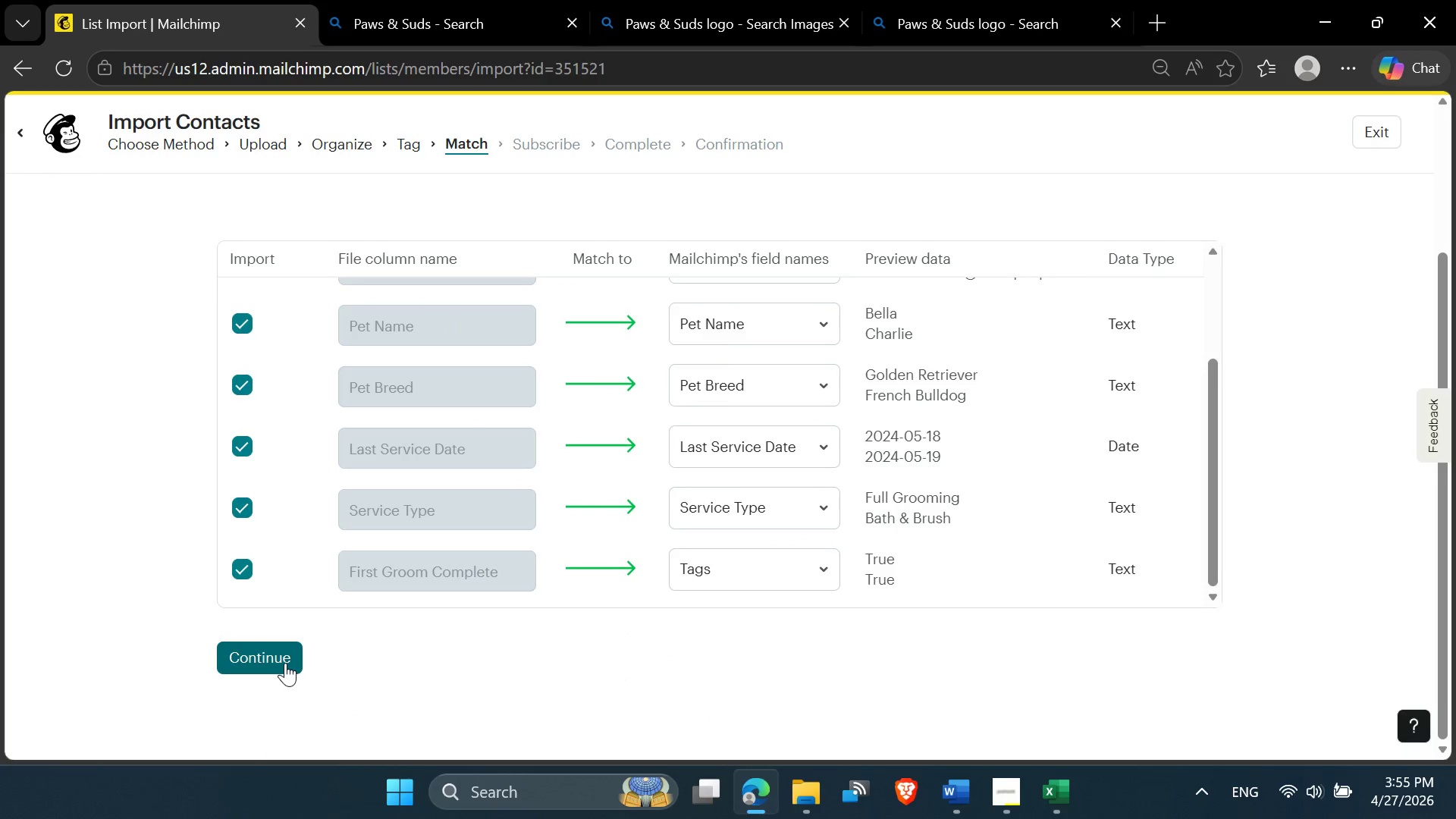 
left_click([269, 663])
 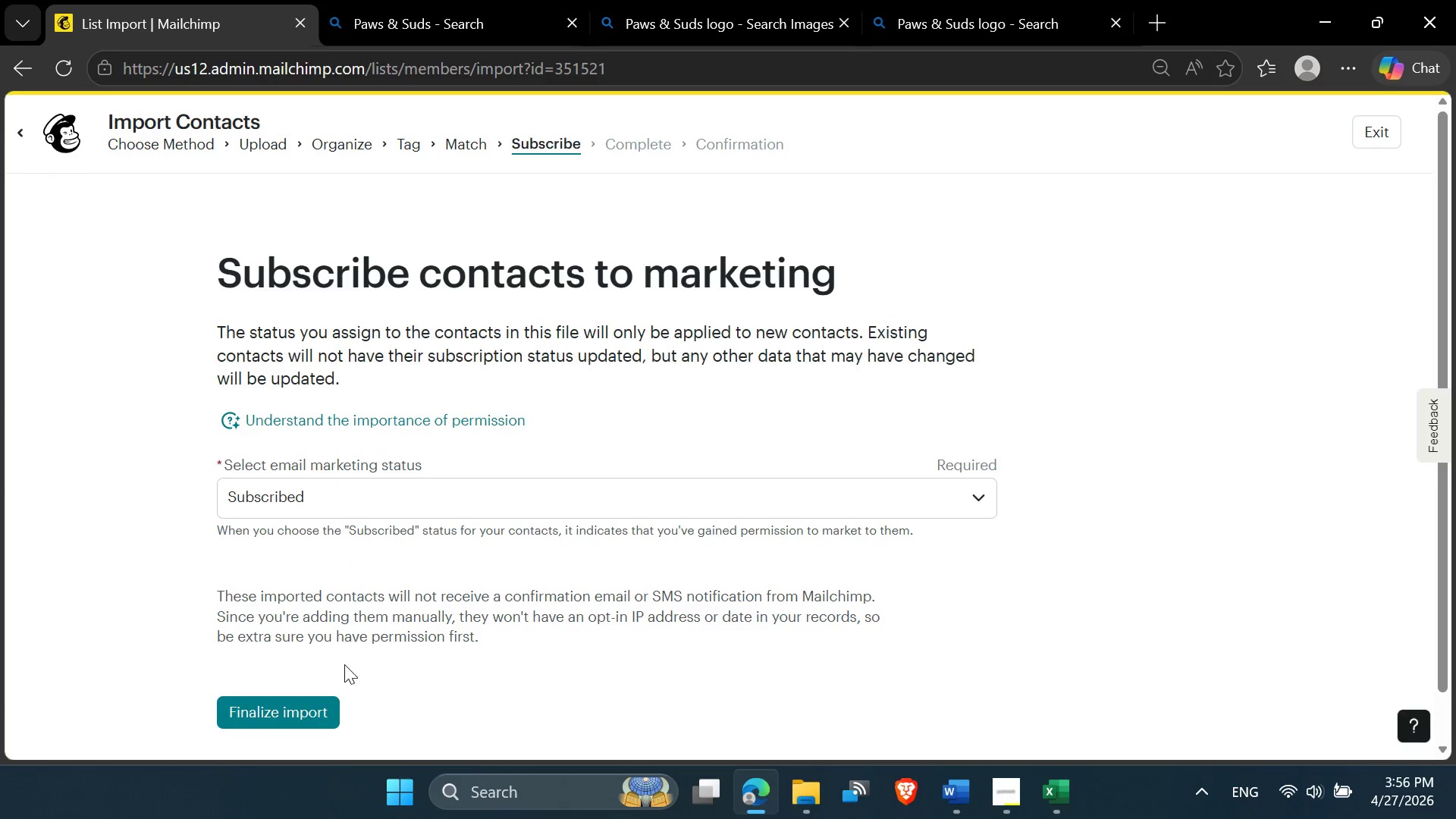 
left_click([284, 705])
 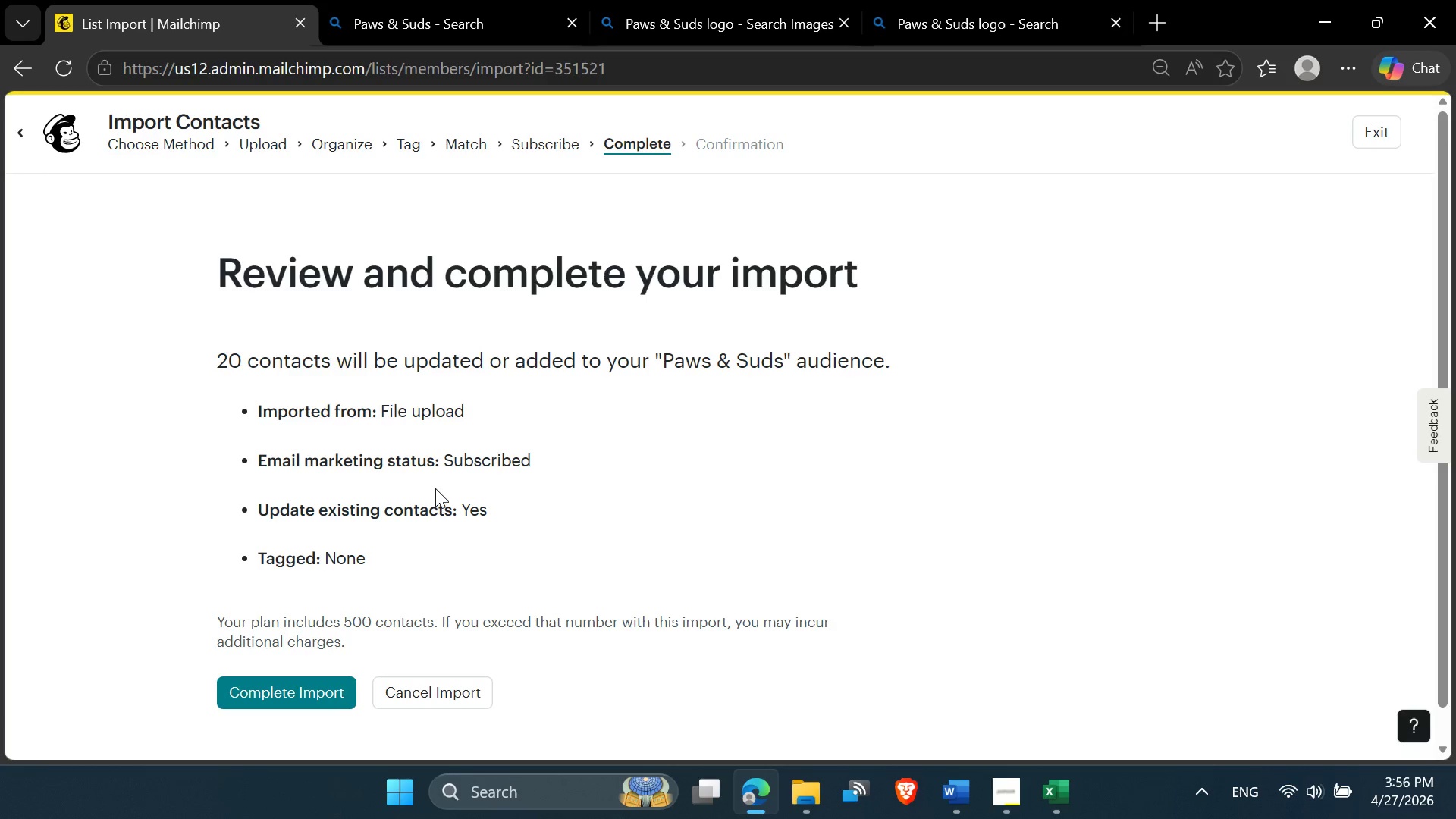 
wait(9.23)
 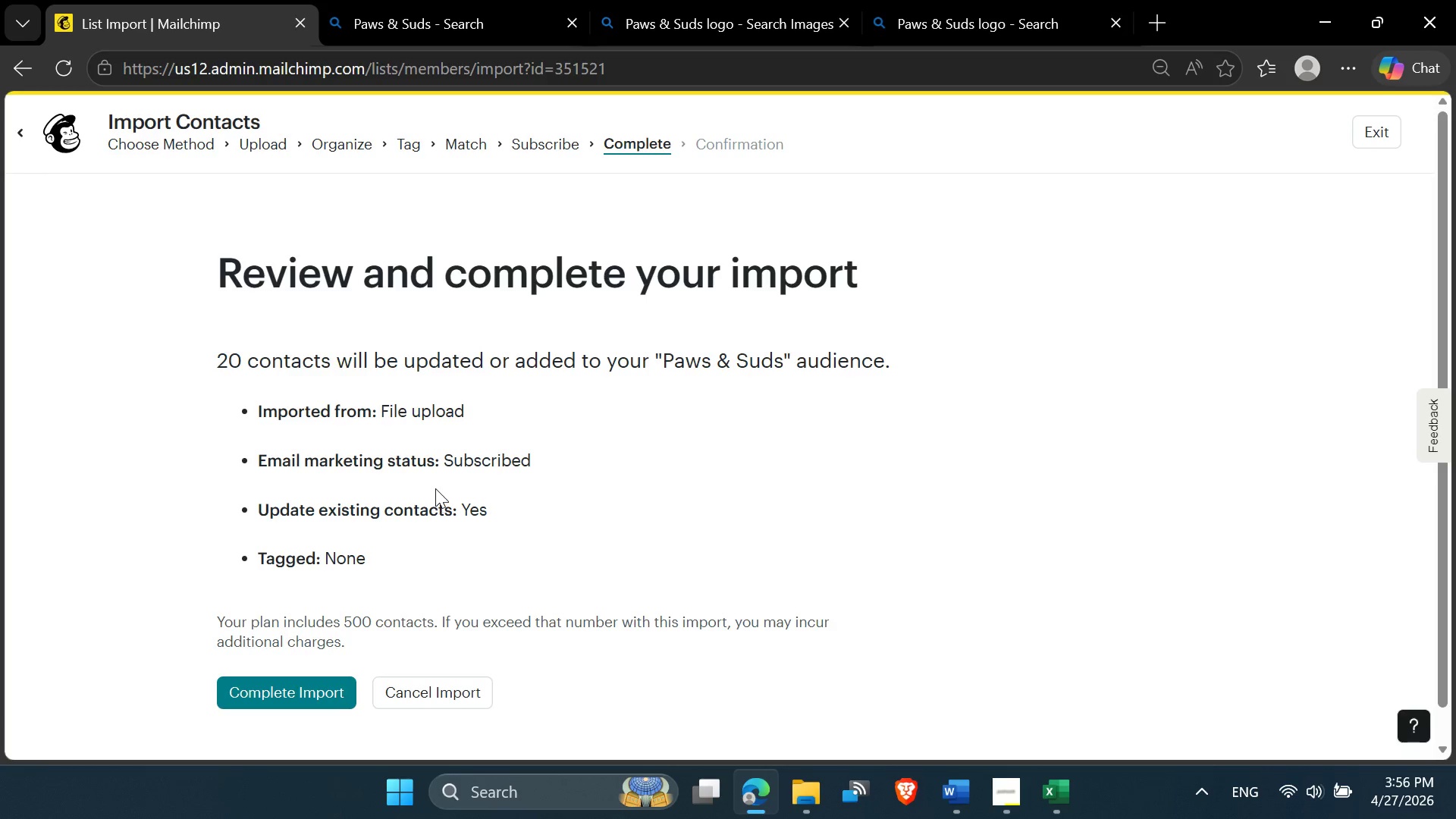 
left_click([947, 802])
 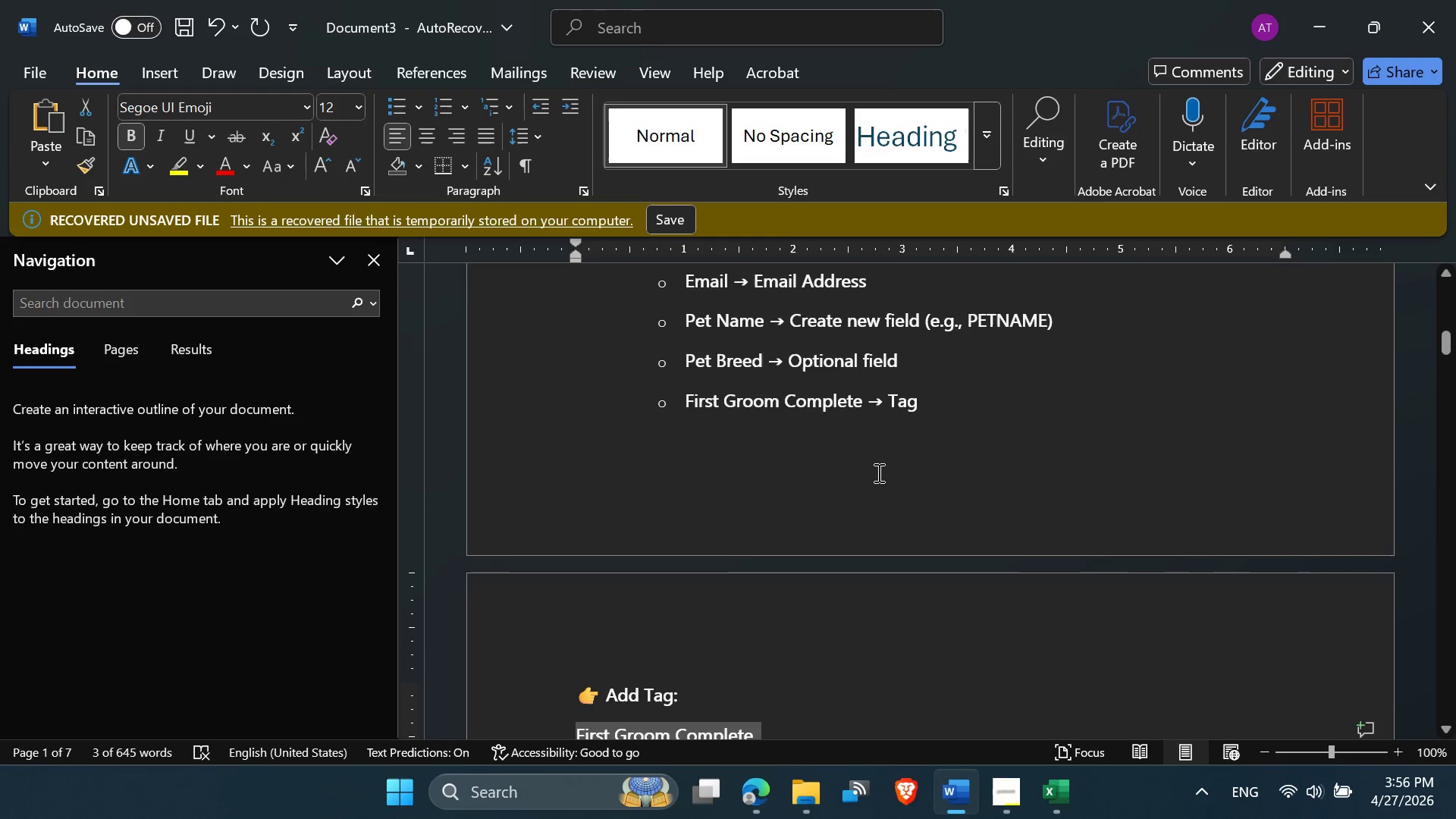 
scroll: coordinate [744, 502], scroll_direction: up, amount: 3.0
 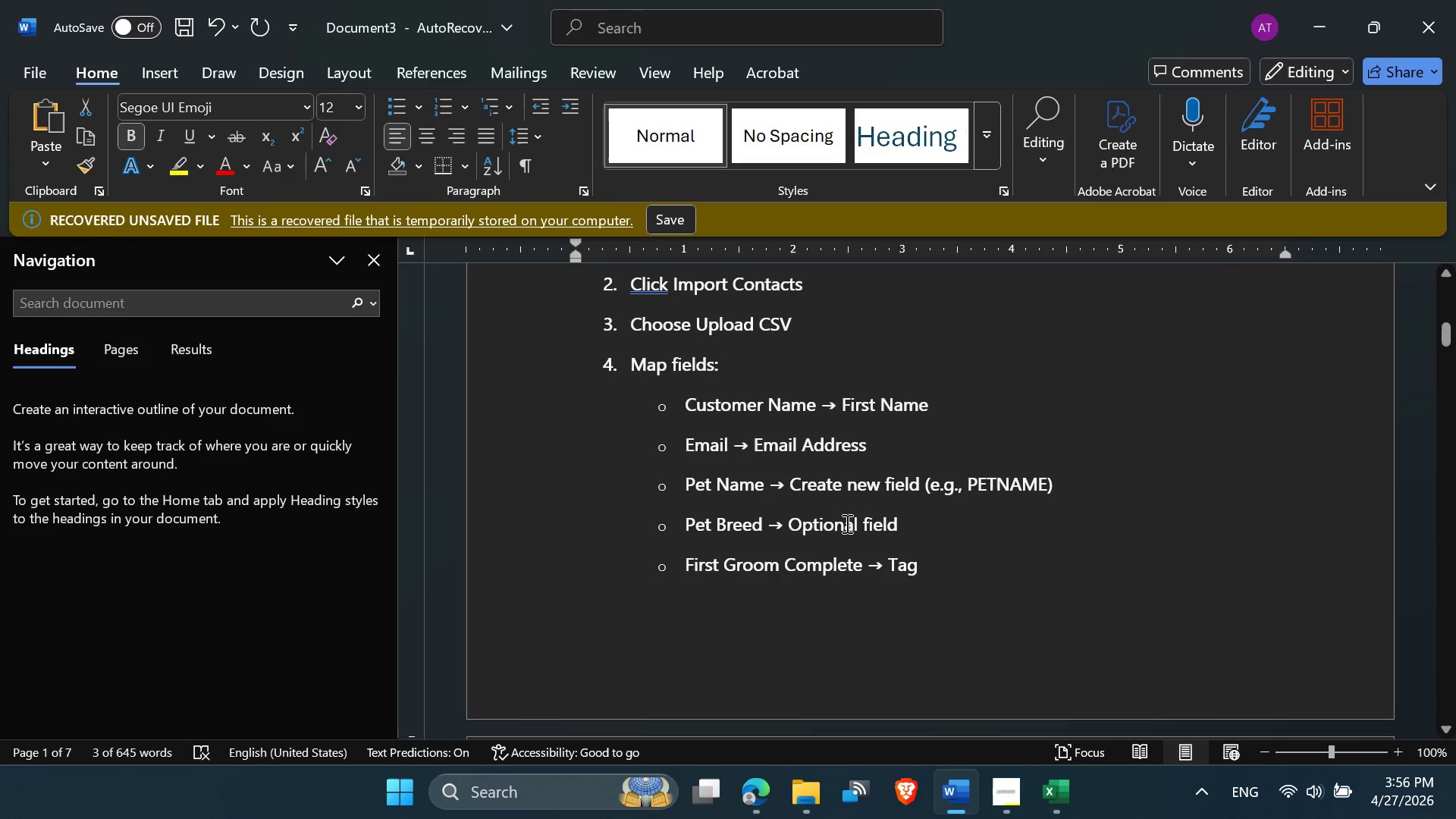 
wait(6.29)
 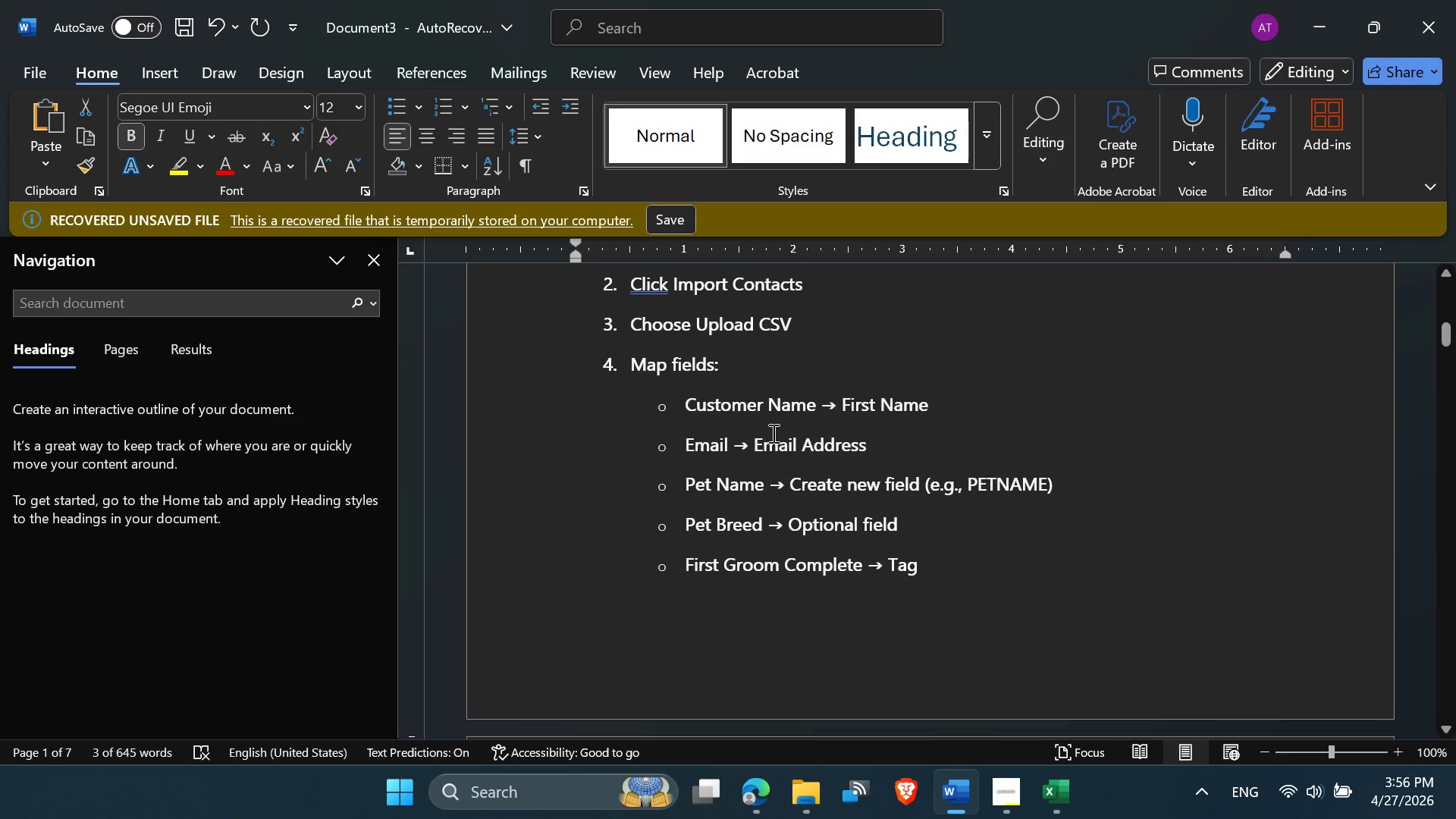 
scroll: coordinate [927, 494], scroll_direction: down, amount: 8.0
 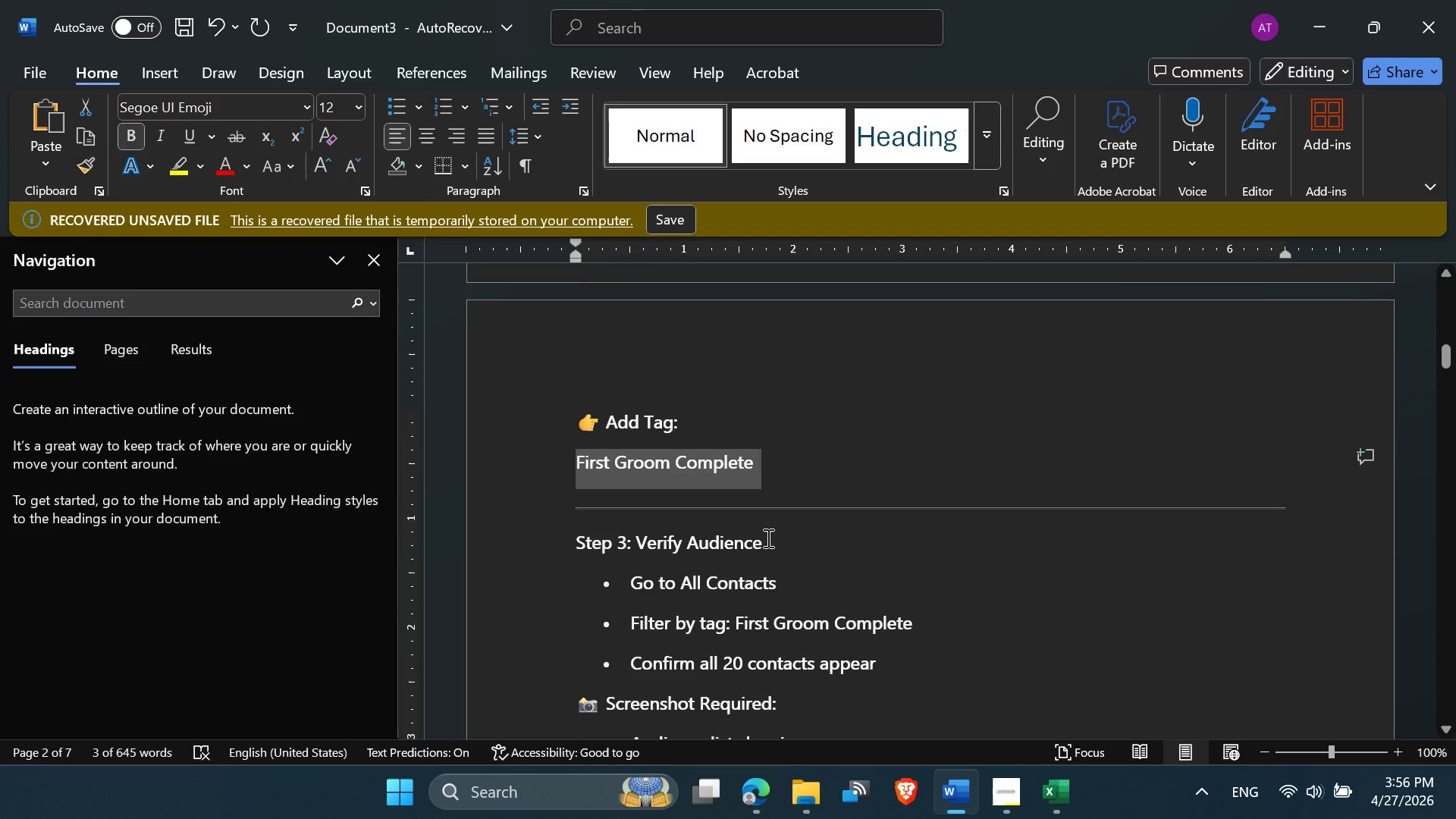 
left_click([767, 538])
 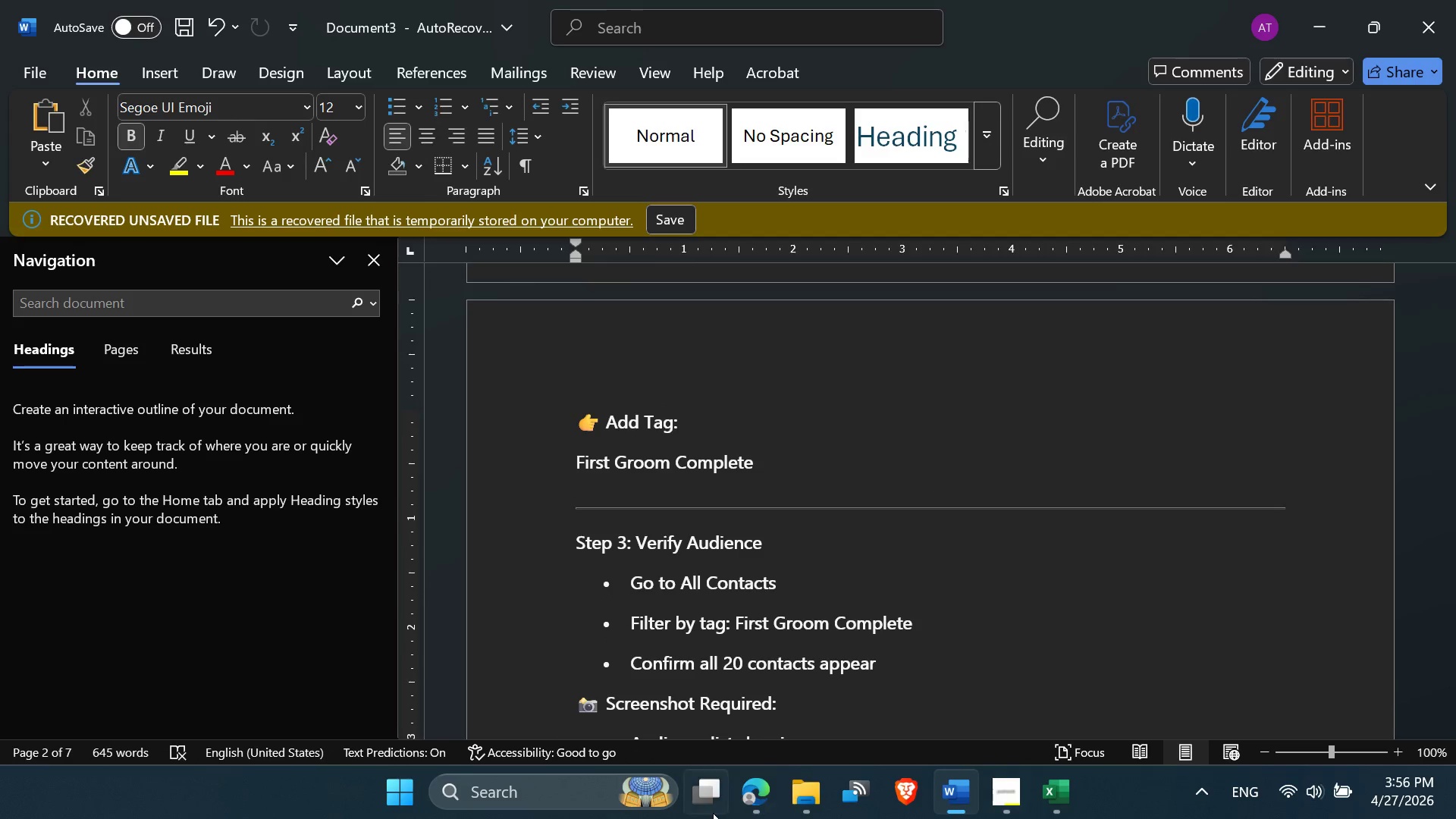 
left_click([743, 792])
 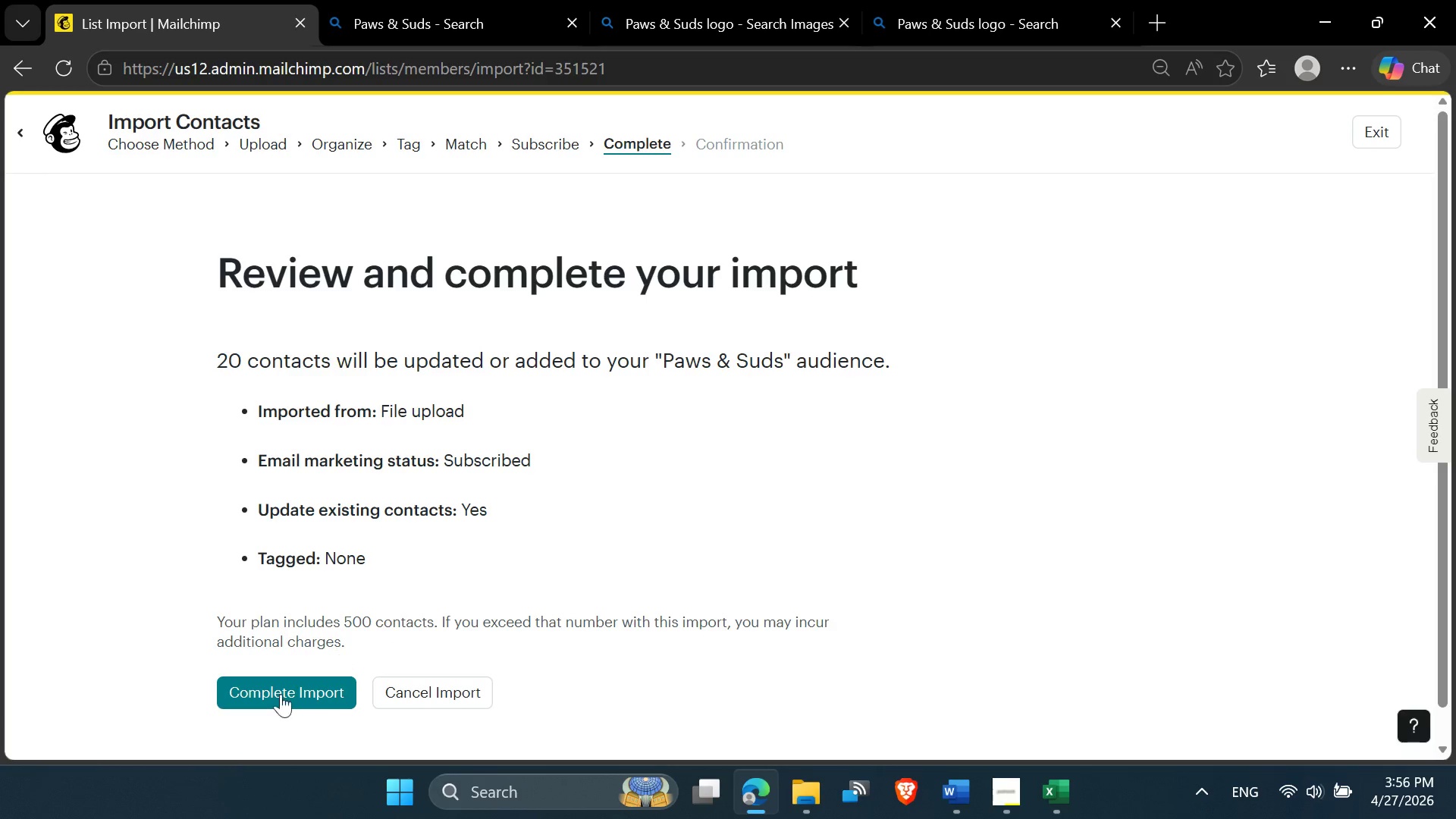 
left_click([277, 699])
 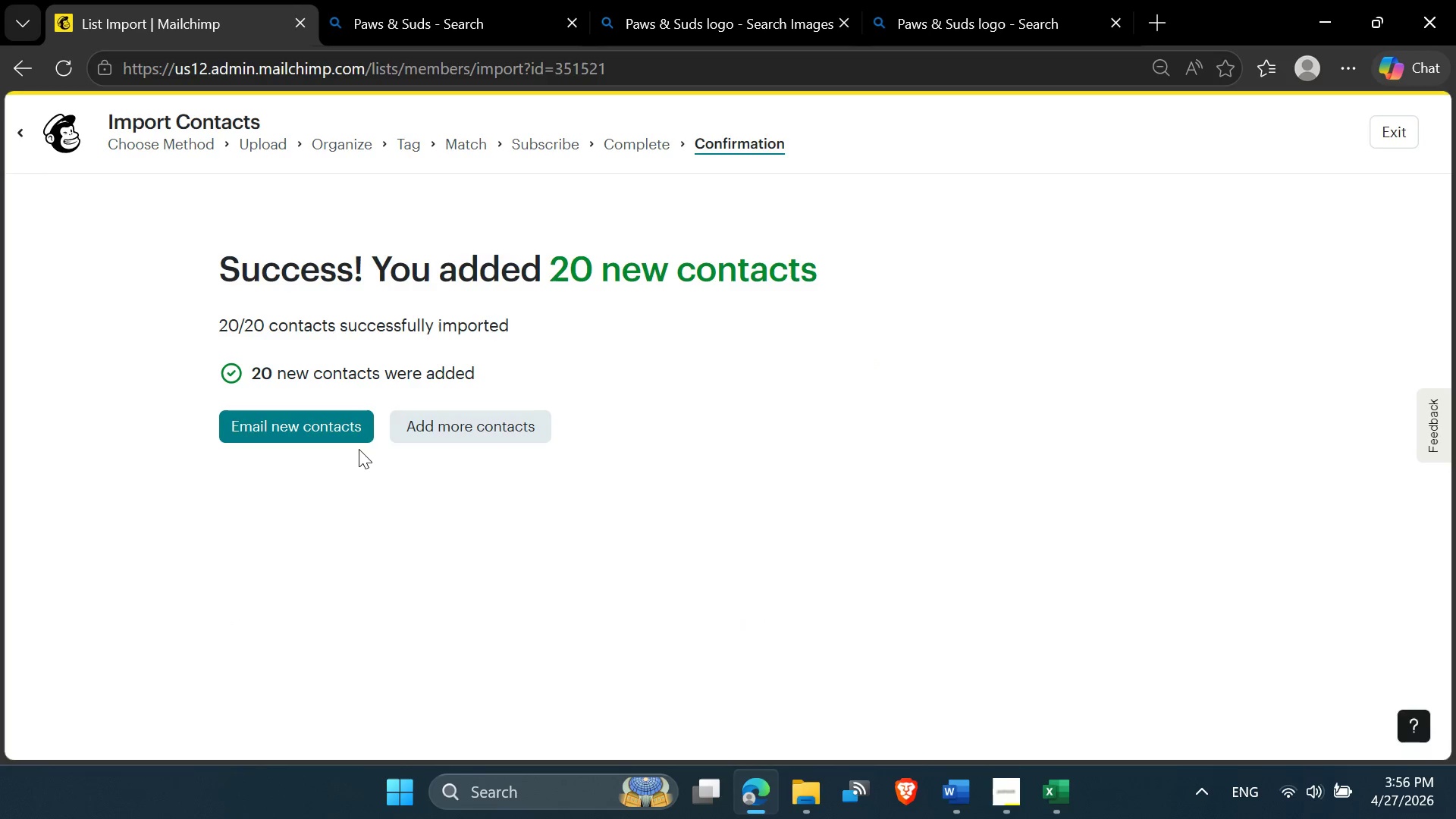 
wait(6.62)
 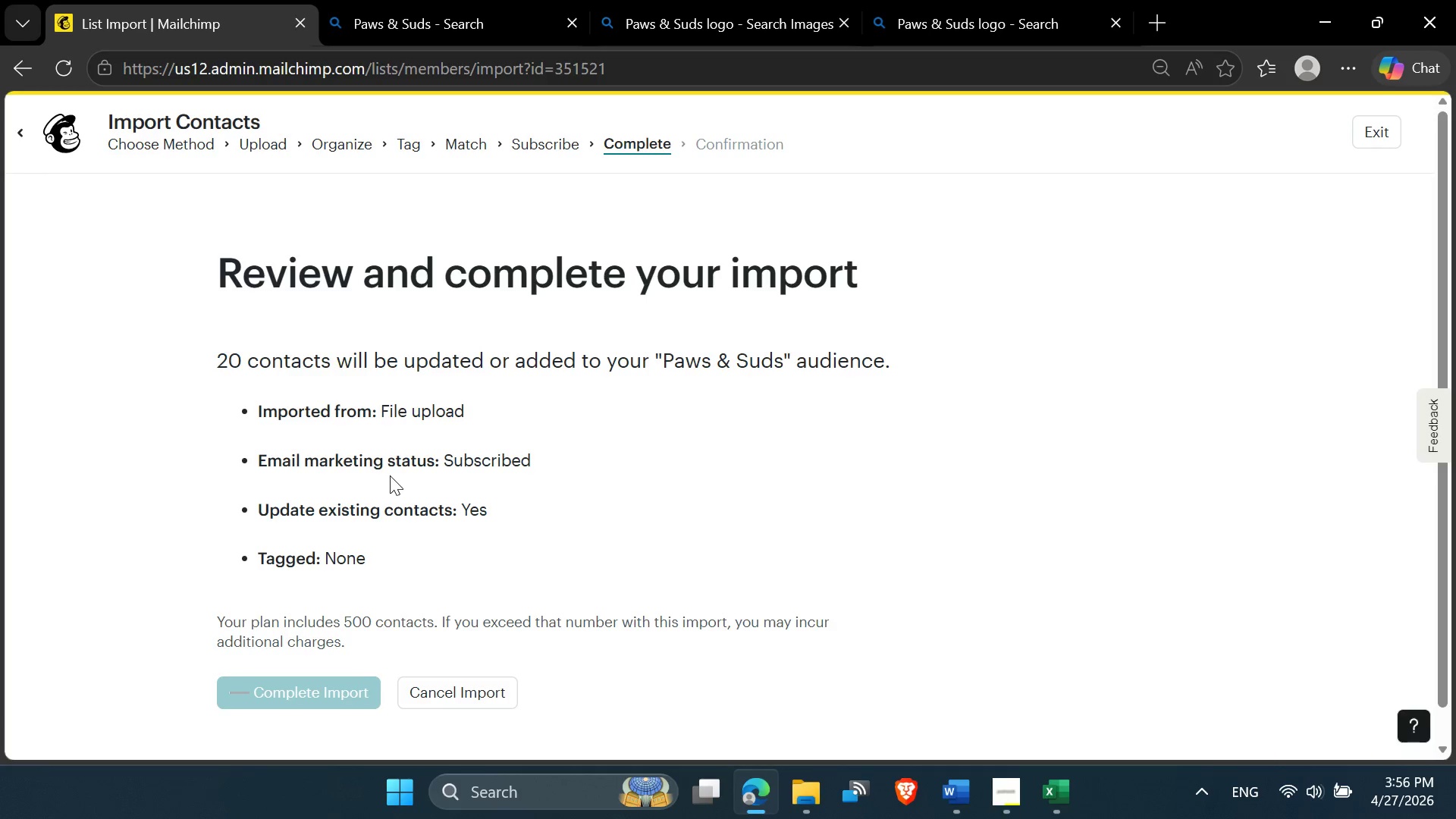 
left_click([44, 124])
 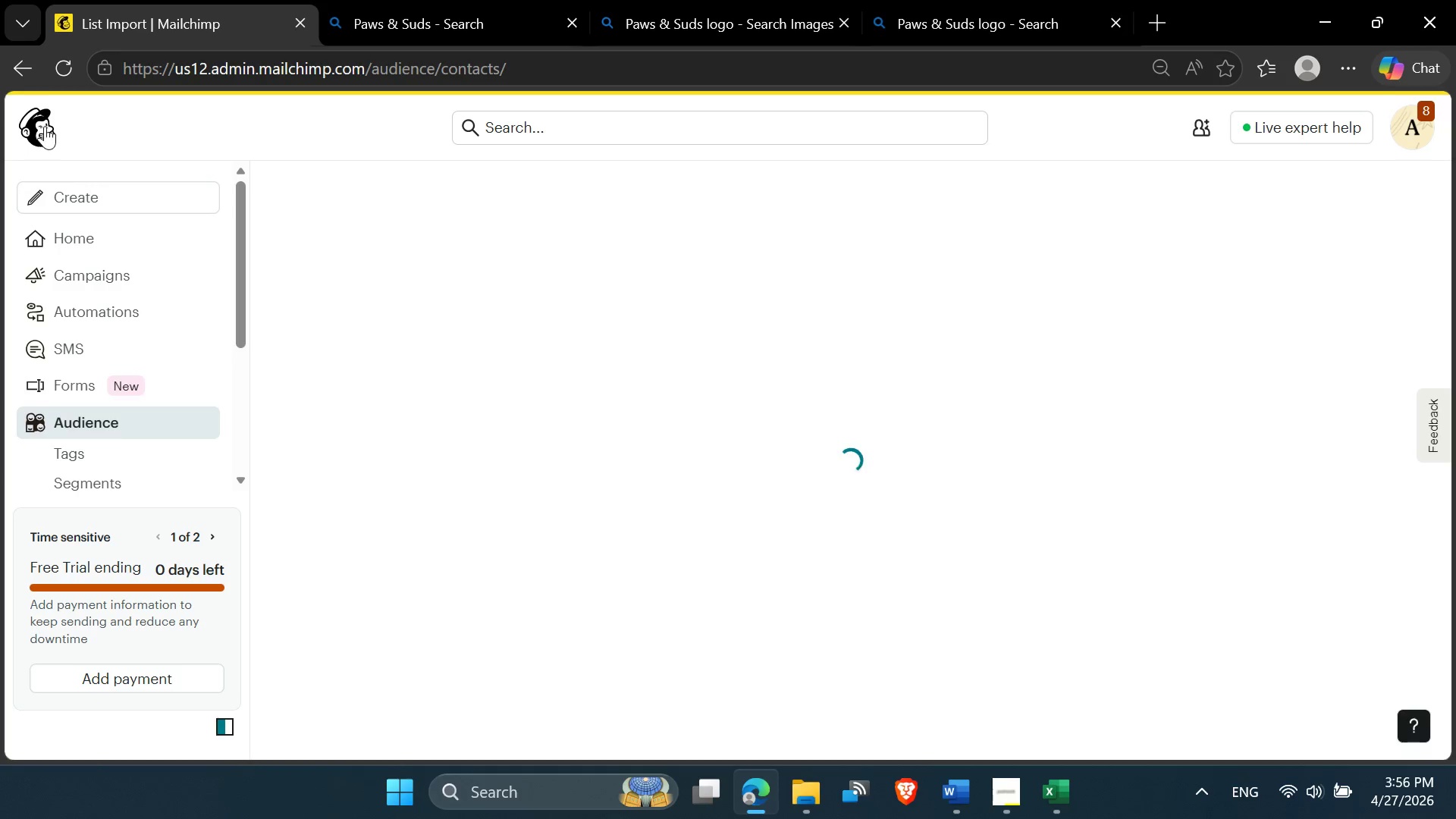 
mouse_move([802, 515])
 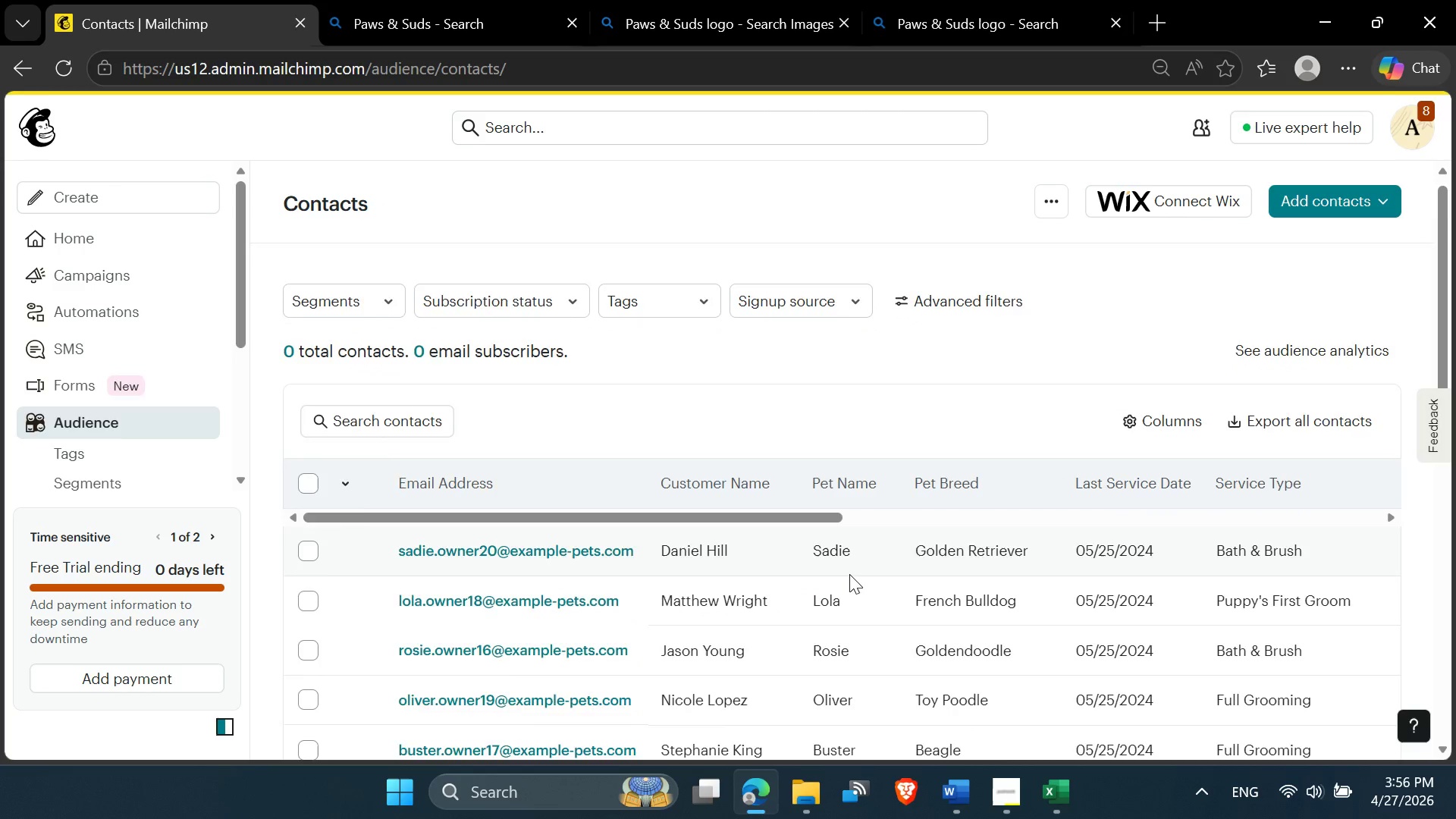 
scroll: coordinate [849, 574], scroll_direction: down, amount: 1.0
 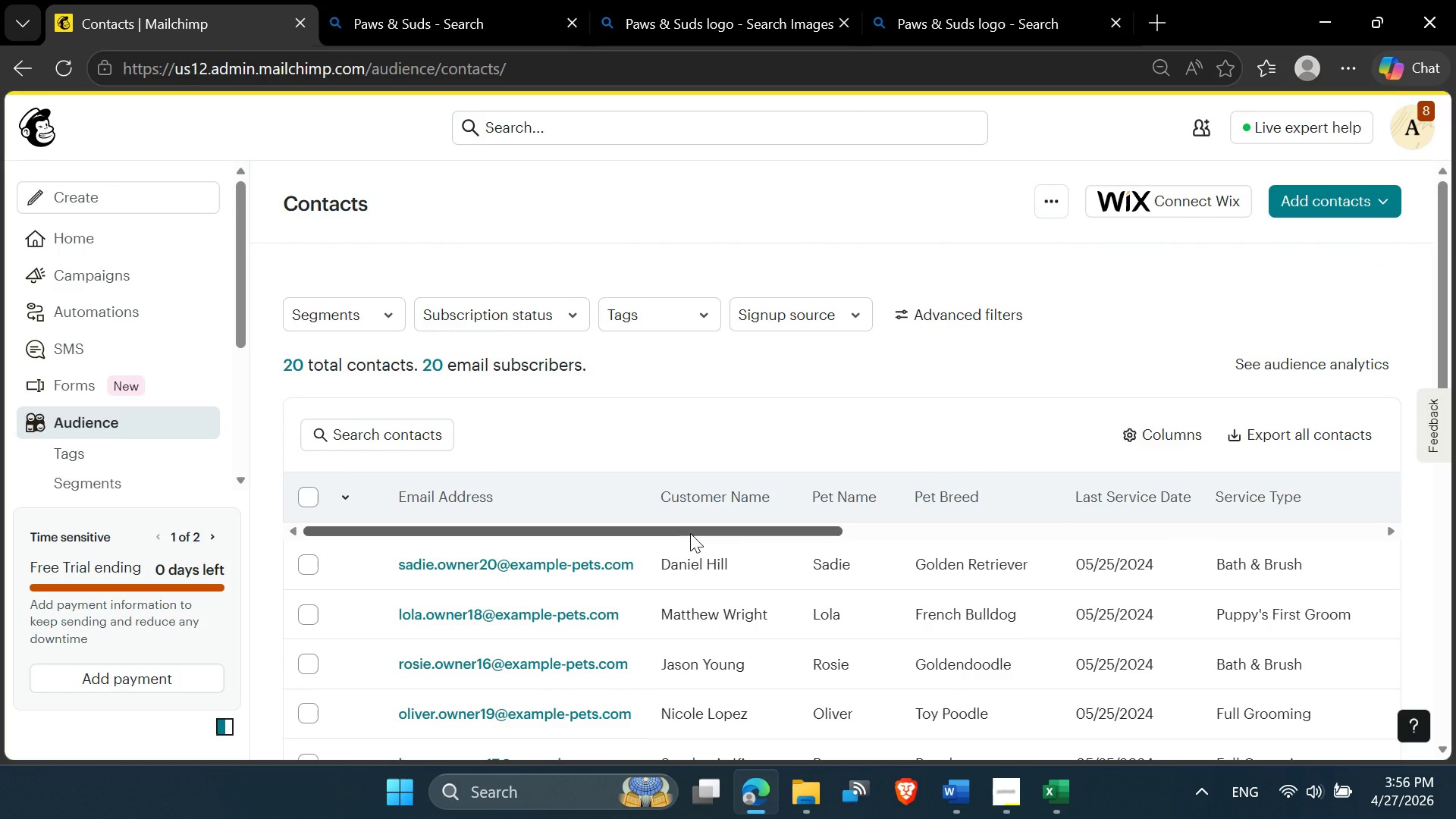 
left_click_drag(start_coordinate=[690, 533], to_coordinate=[468, 553])
 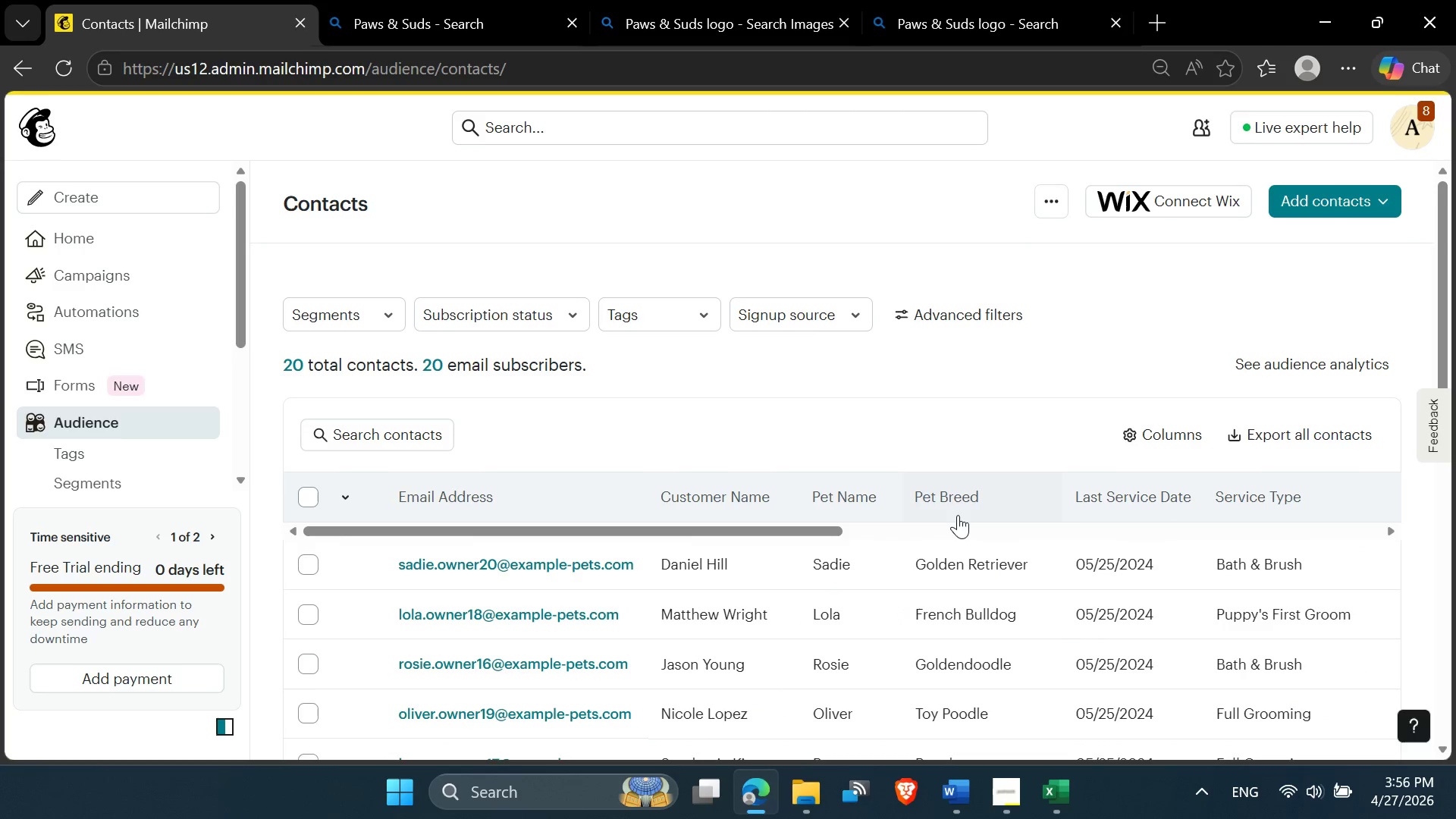 
scroll: coordinate [958, 515], scroll_direction: down, amount: 9.0
 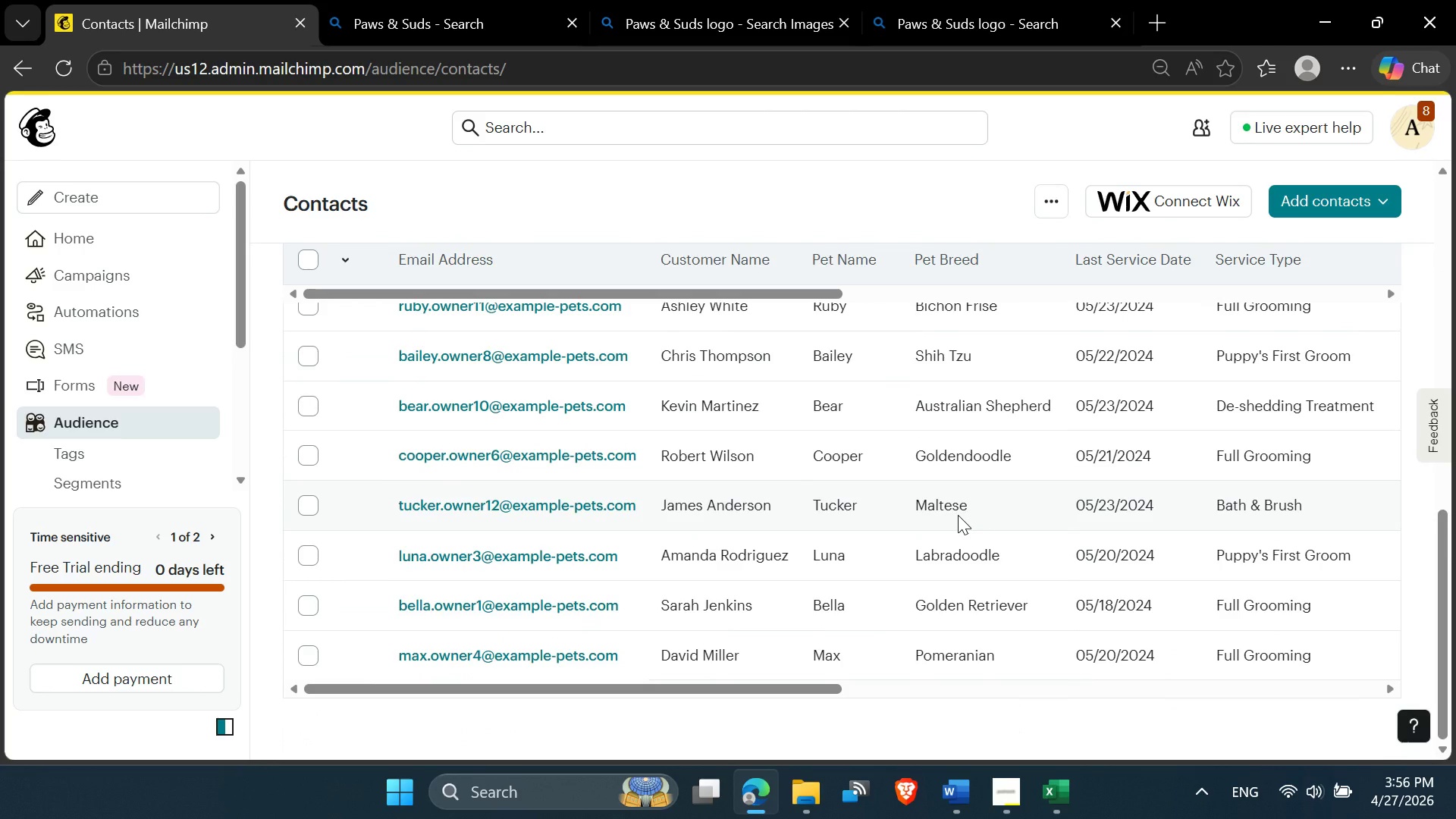 
scroll: coordinate [956, 516], scroll_direction: up, amount: 8.0
 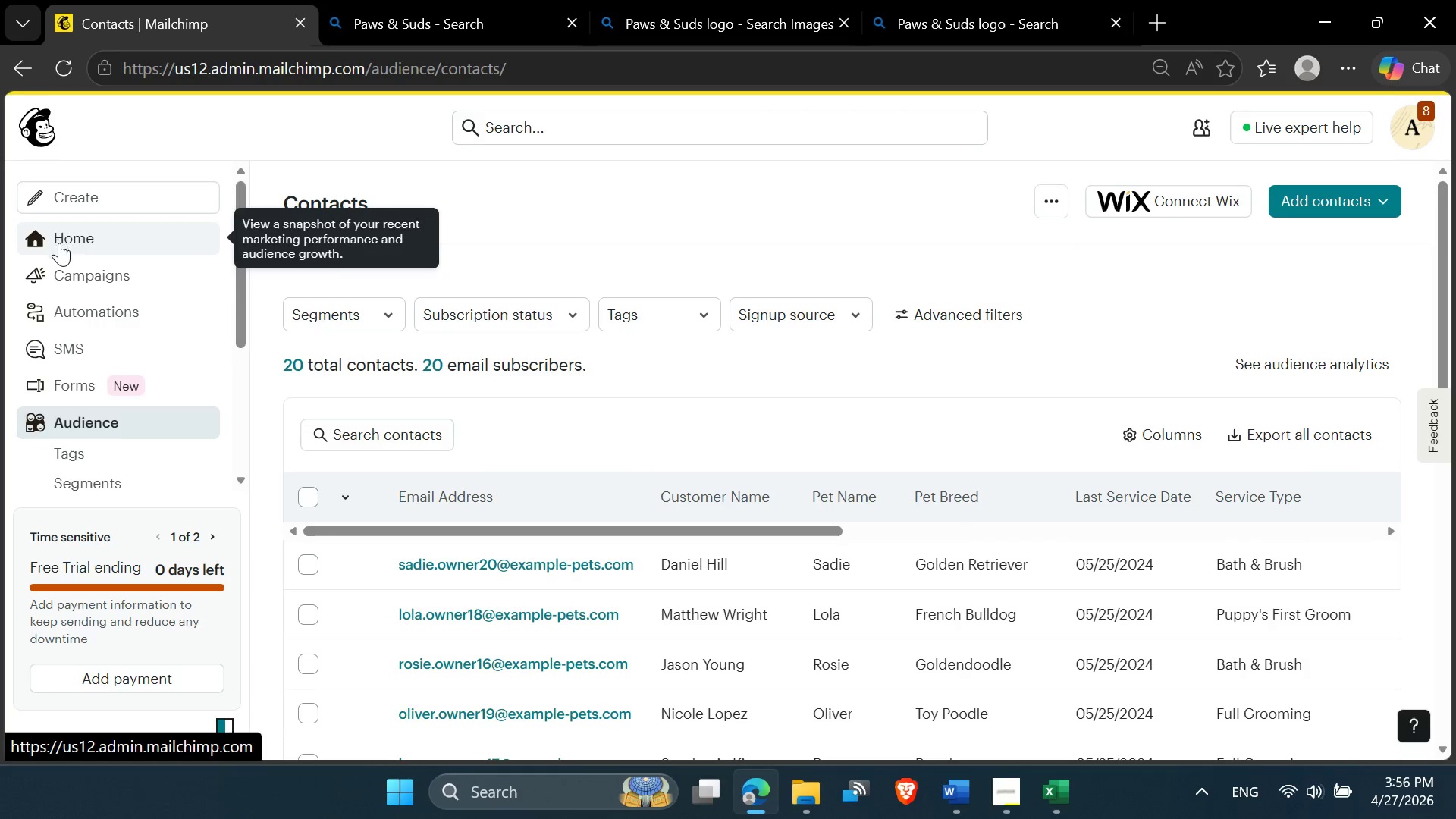 
left_click([105, 416])
 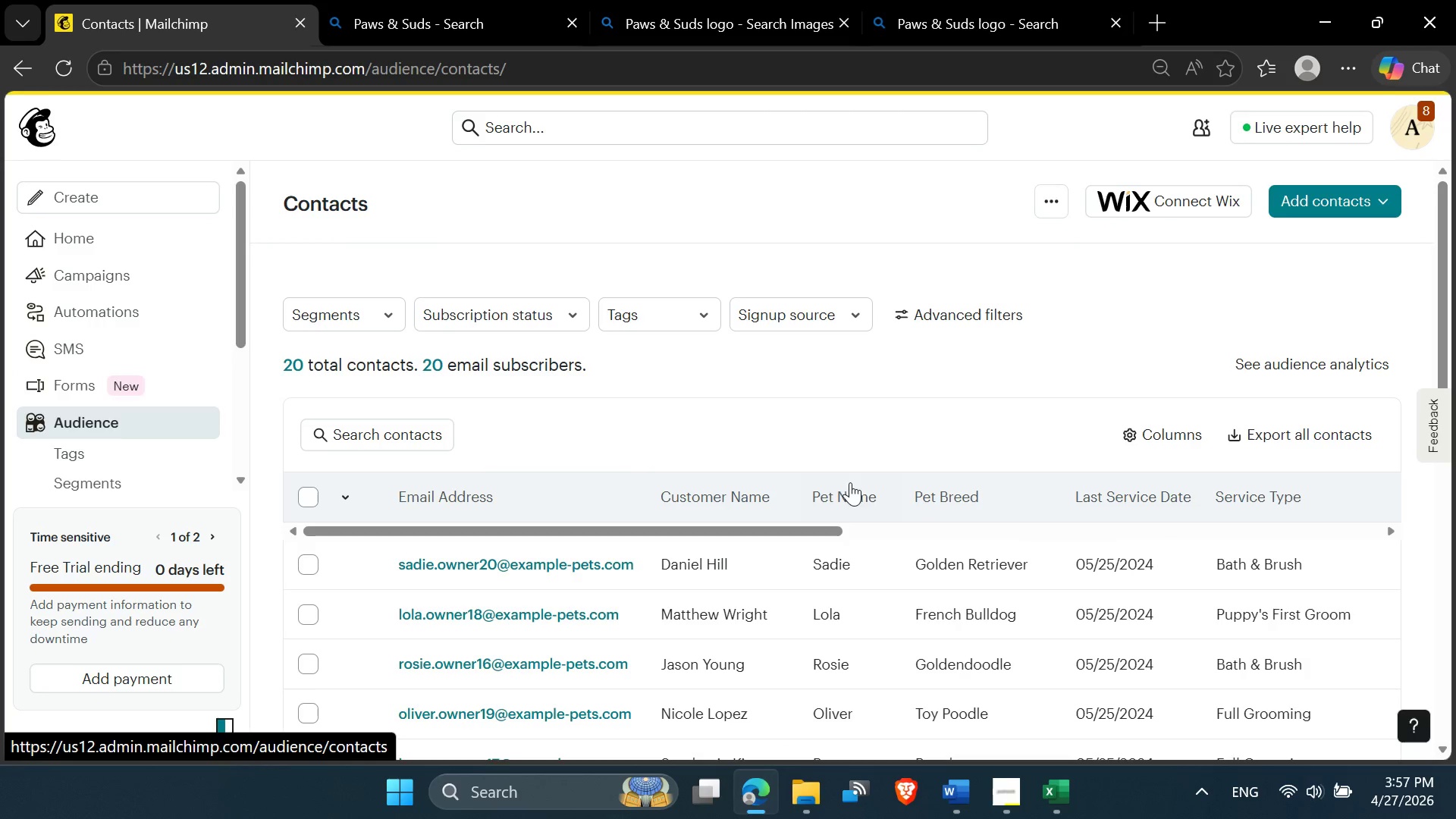 
scroll: coordinate [866, 493], scroll_direction: down, amount: 4.0
 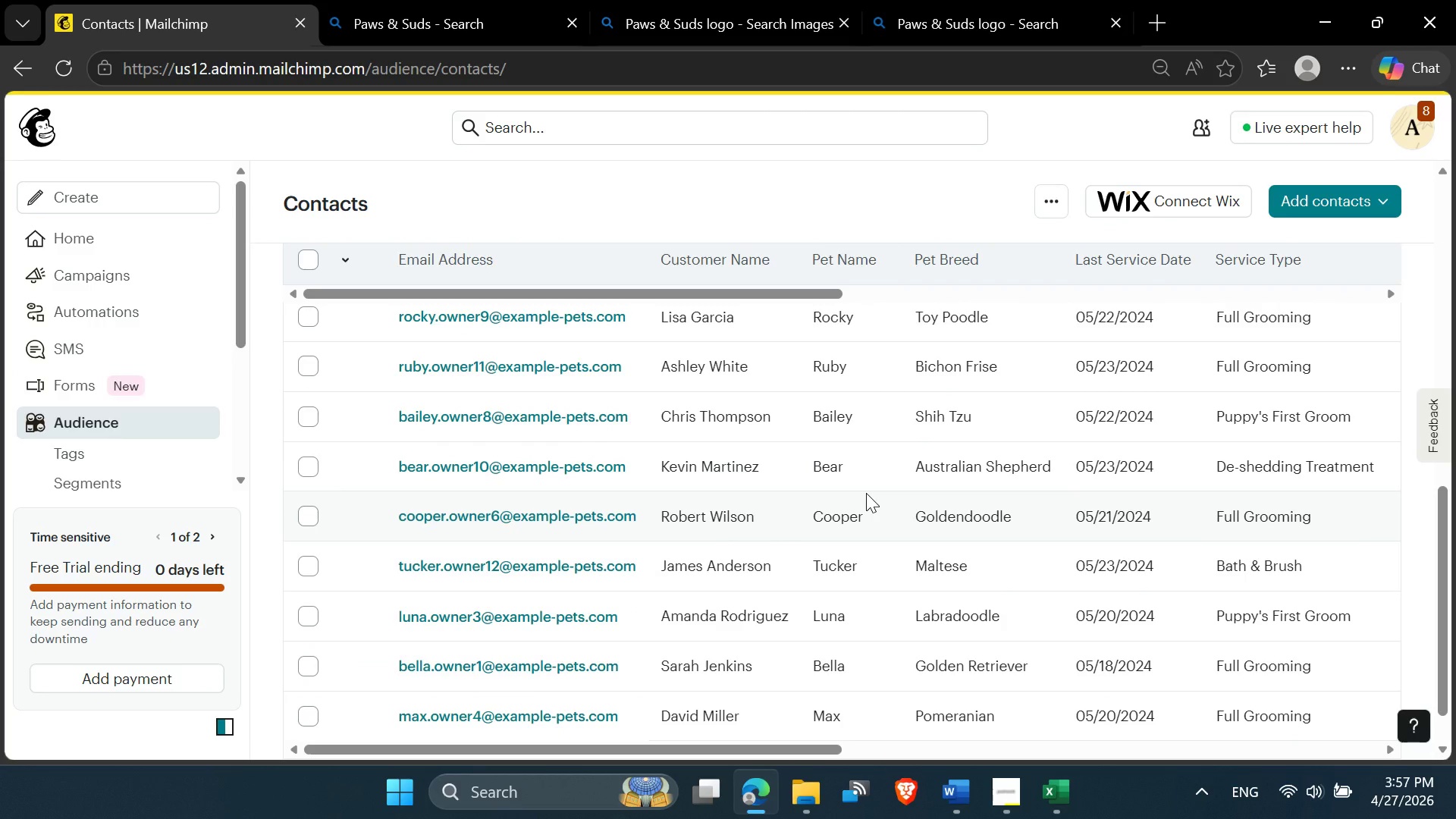 
scroll: coordinate [187, 281], scroll_direction: up, amount: 7.0
 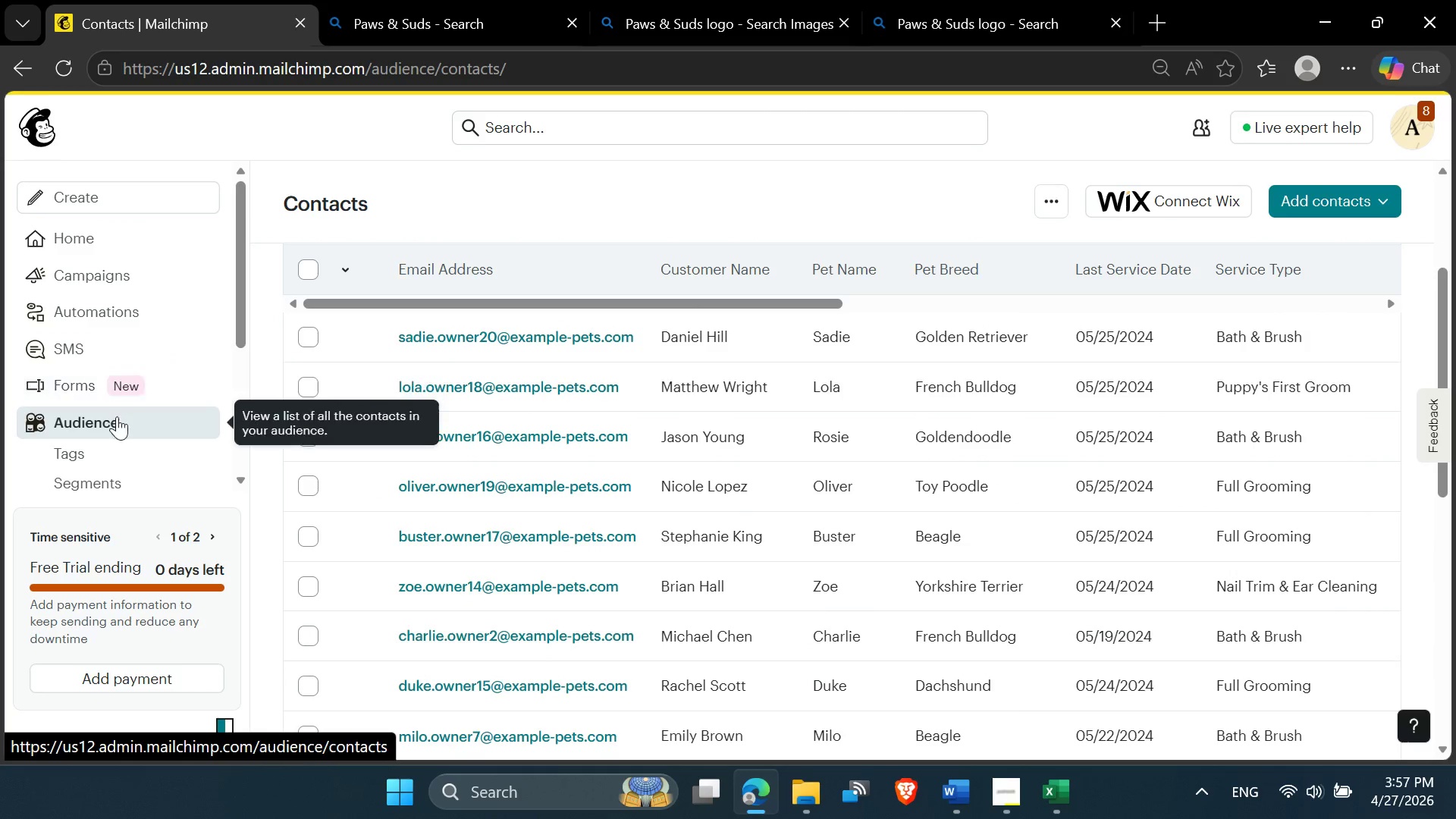 
left_click([118, 419])
 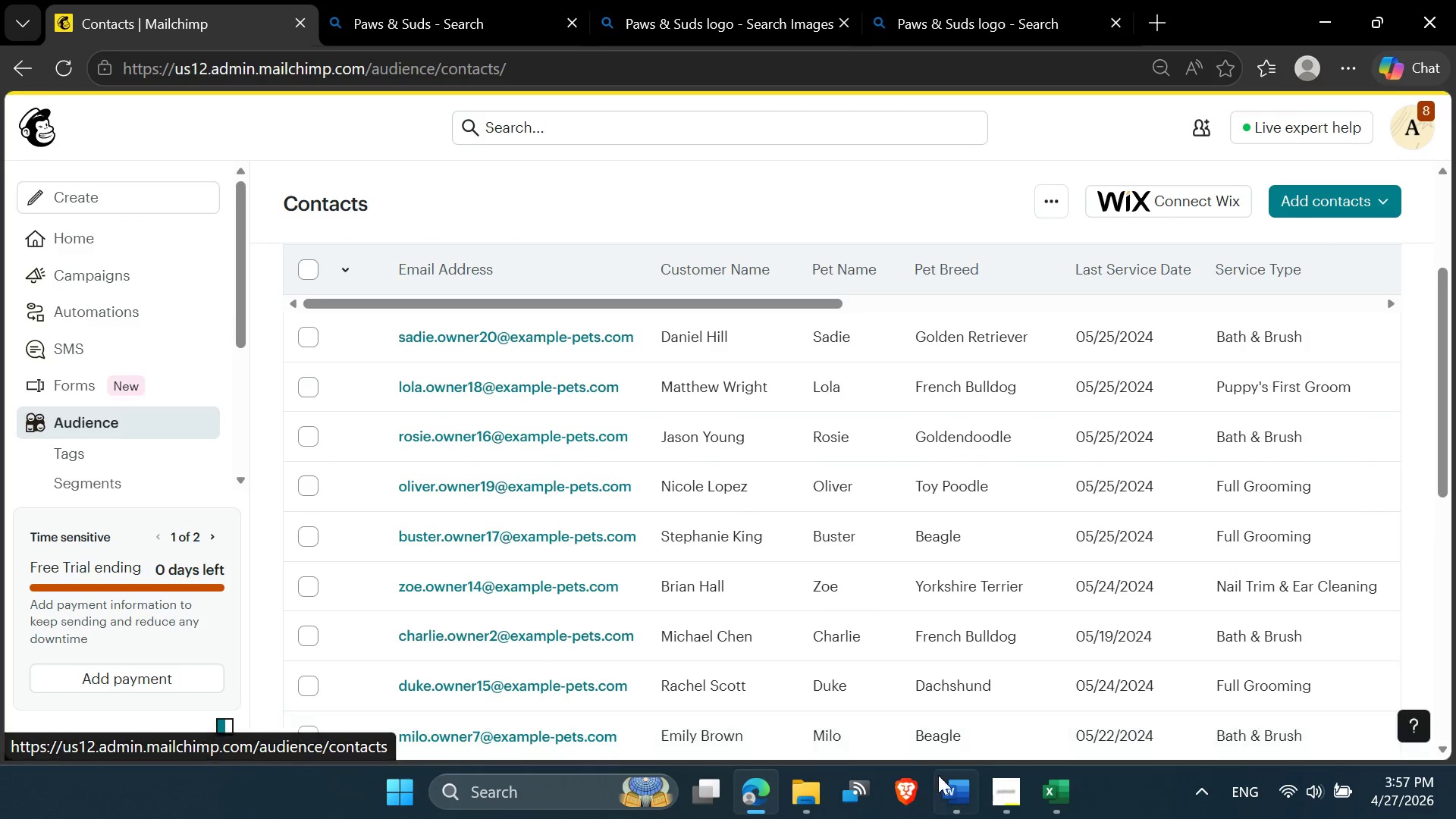 
left_click([965, 799])
 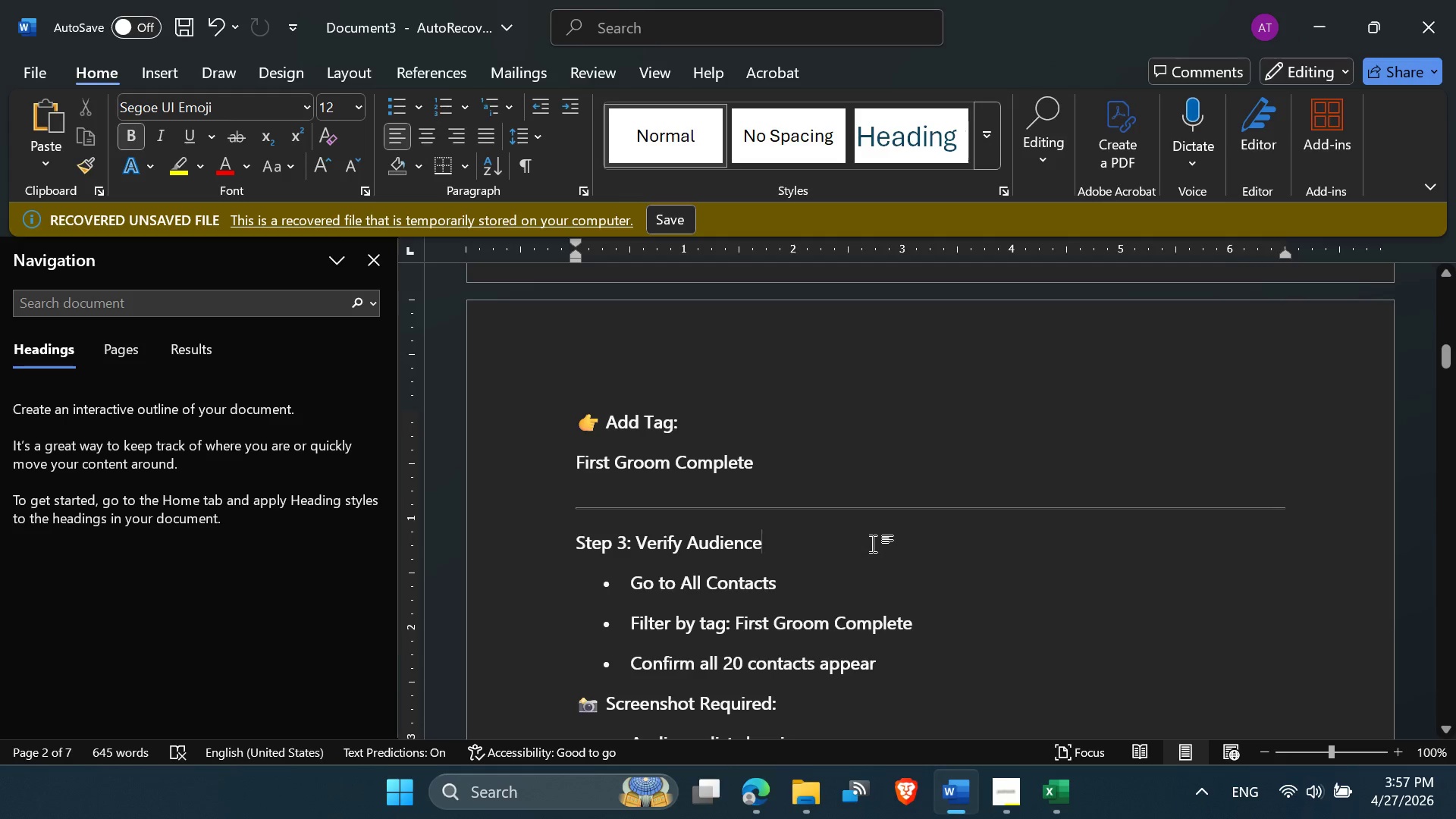 
scroll: coordinate [764, 494], scroll_direction: down, amount: 6.0
 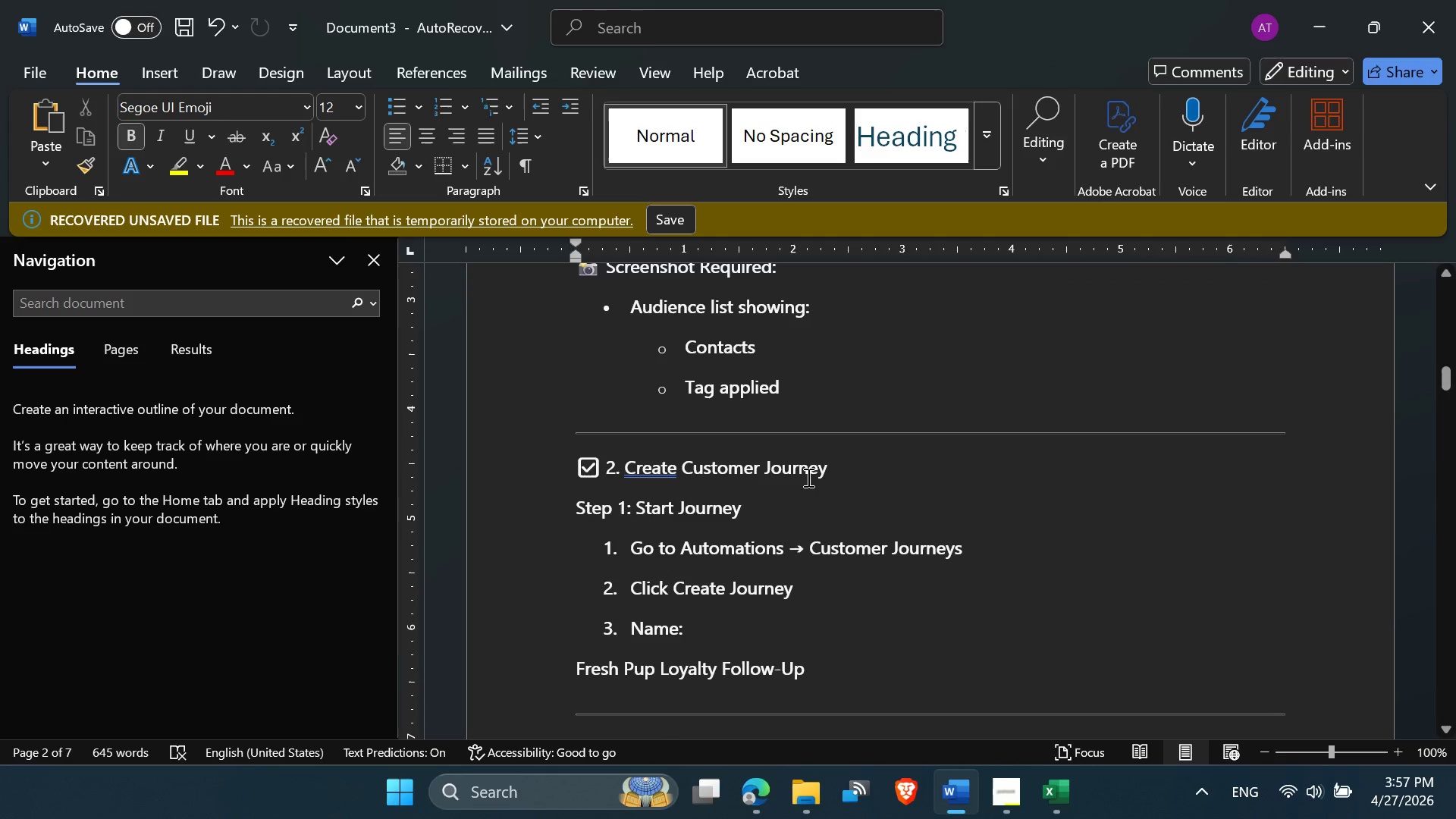 
left_click_drag(start_coordinate=[840, 474], to_coordinate=[636, 470])
 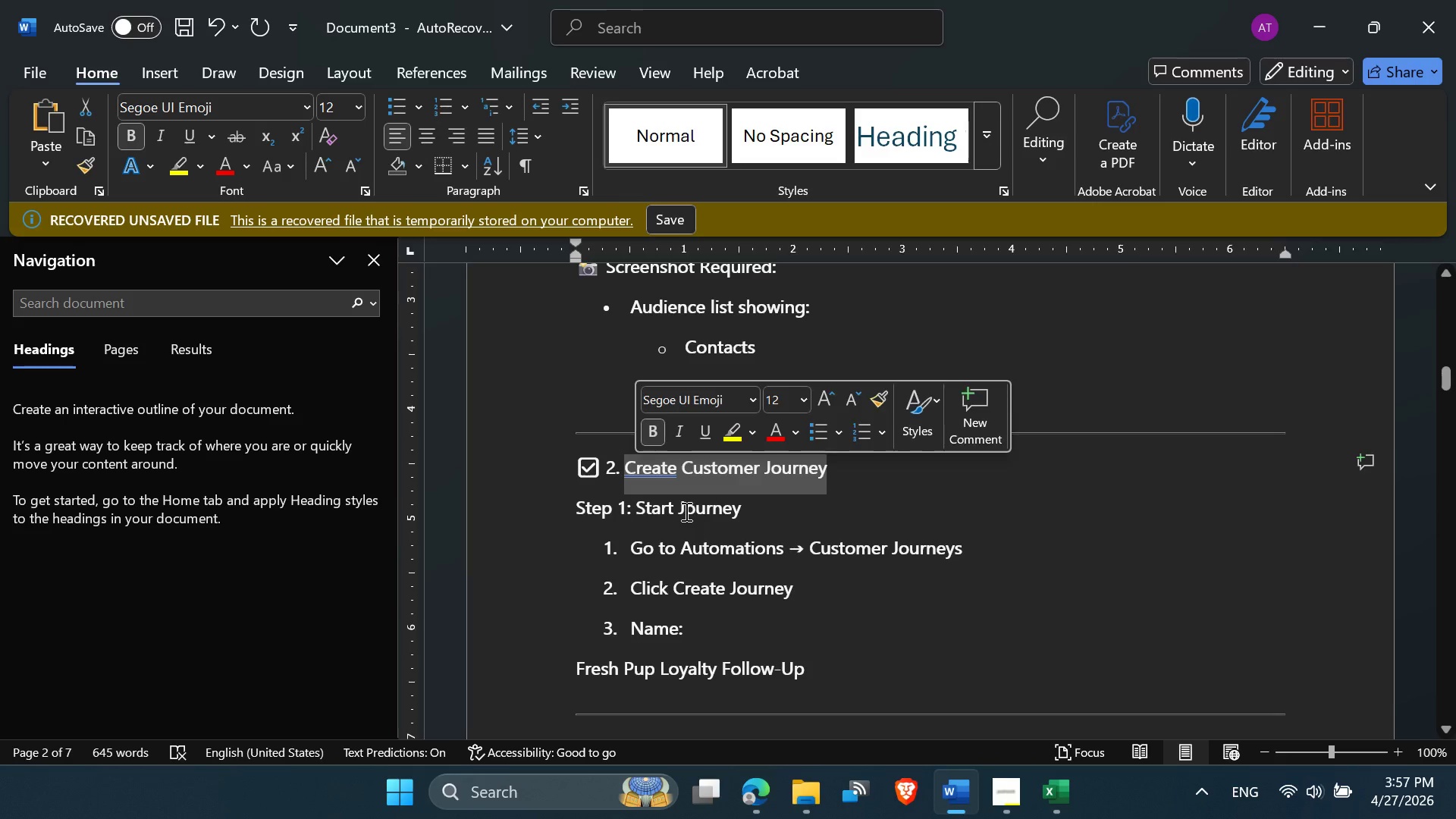 
left_click([685, 511])
 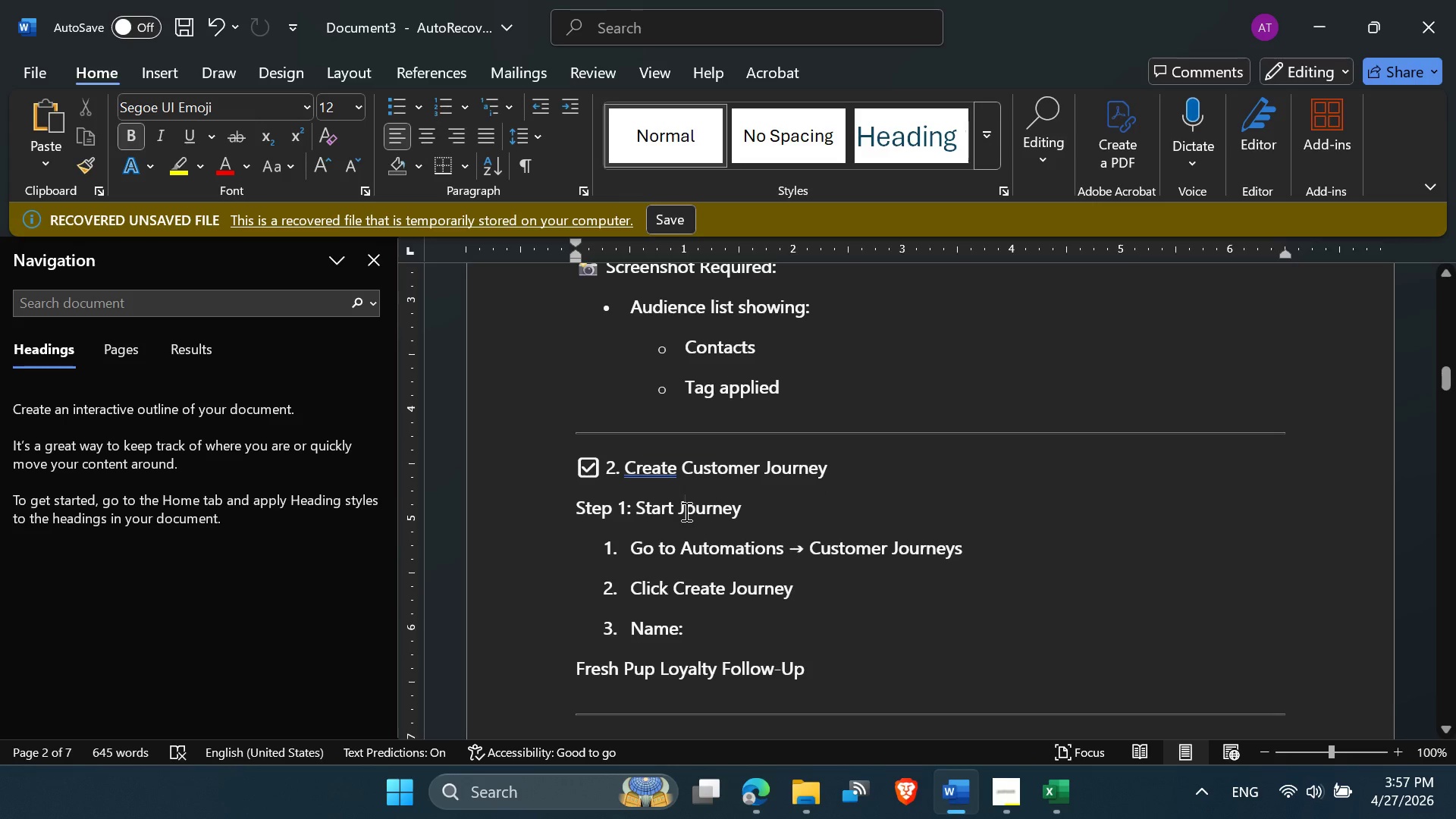 
scroll: coordinate [685, 511], scroll_direction: down, amount: 1.0
 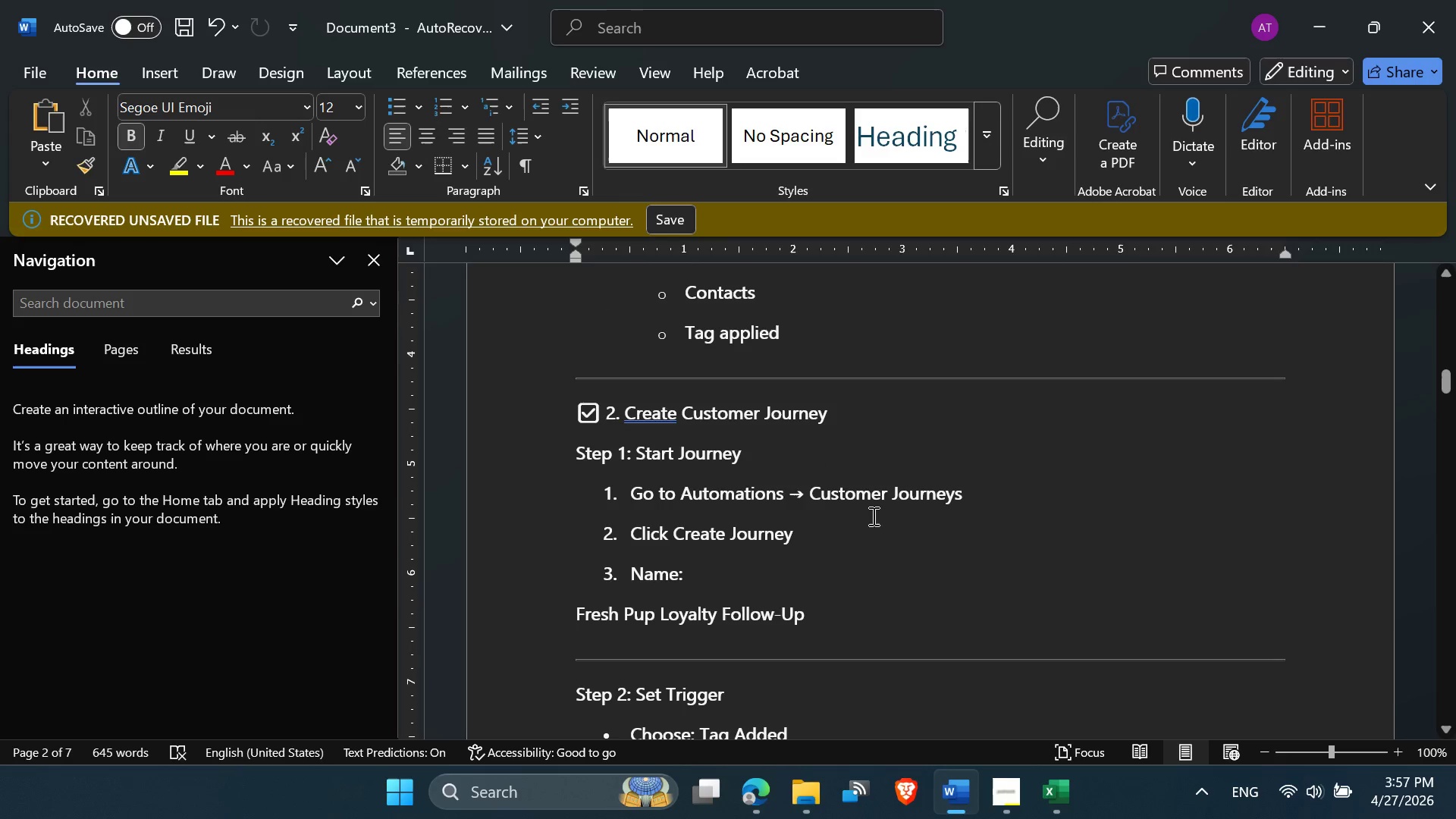 
left_click([752, 789])
 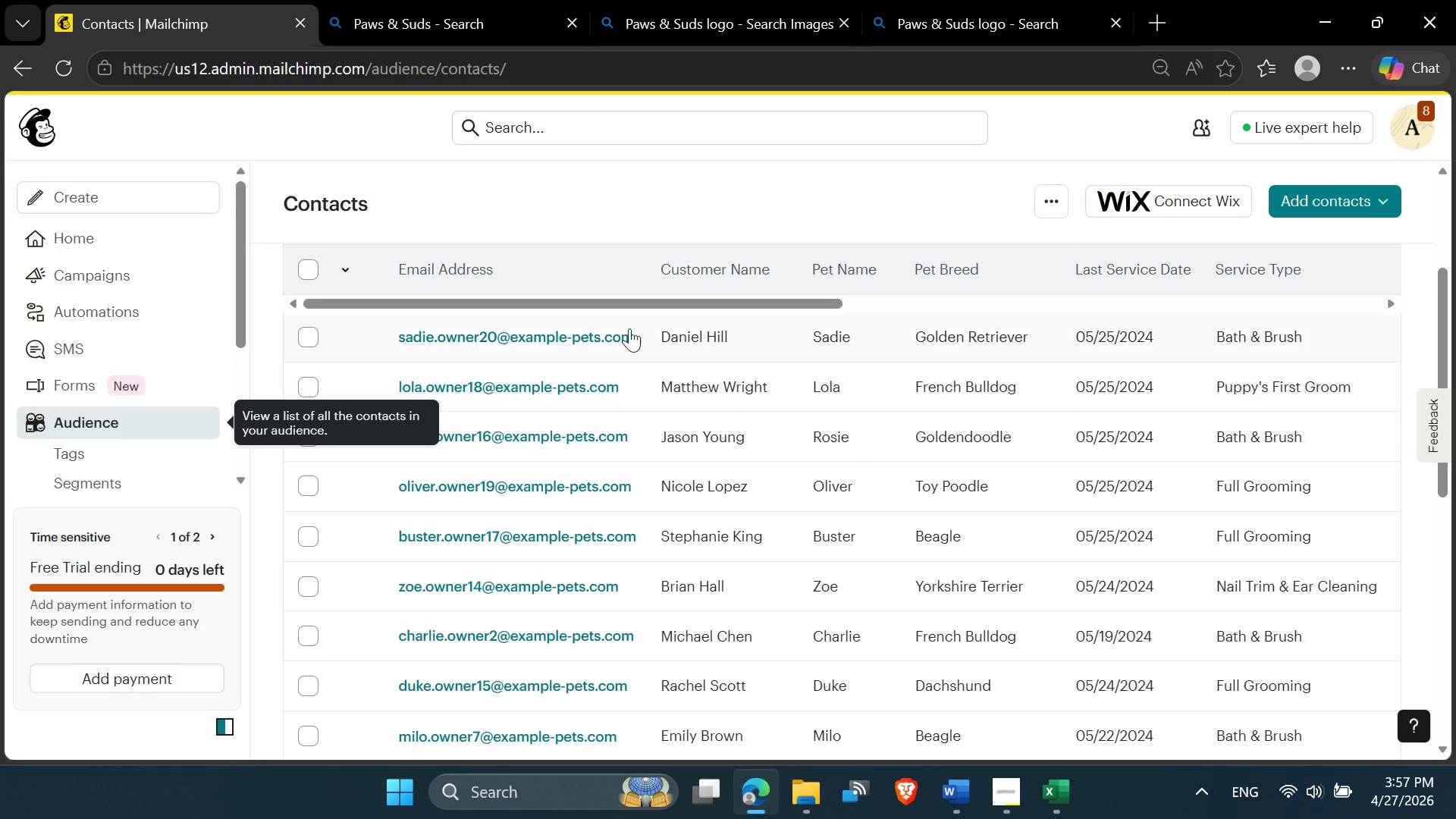 
left_click_drag(start_coordinate=[633, 303], to_coordinate=[861, 310])
 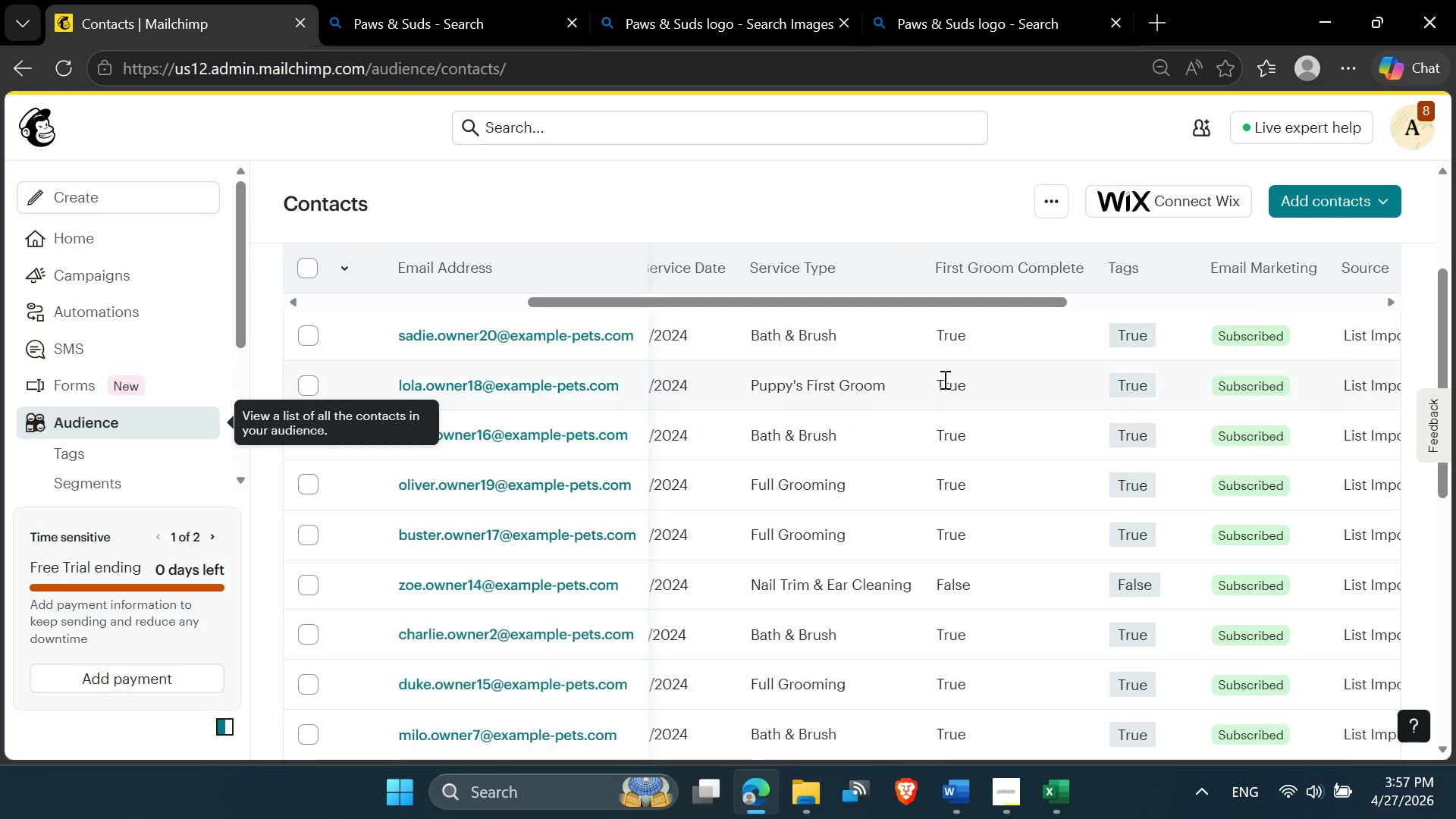 
scroll: coordinate [1131, 479], scroll_direction: down, amount: 4.0
 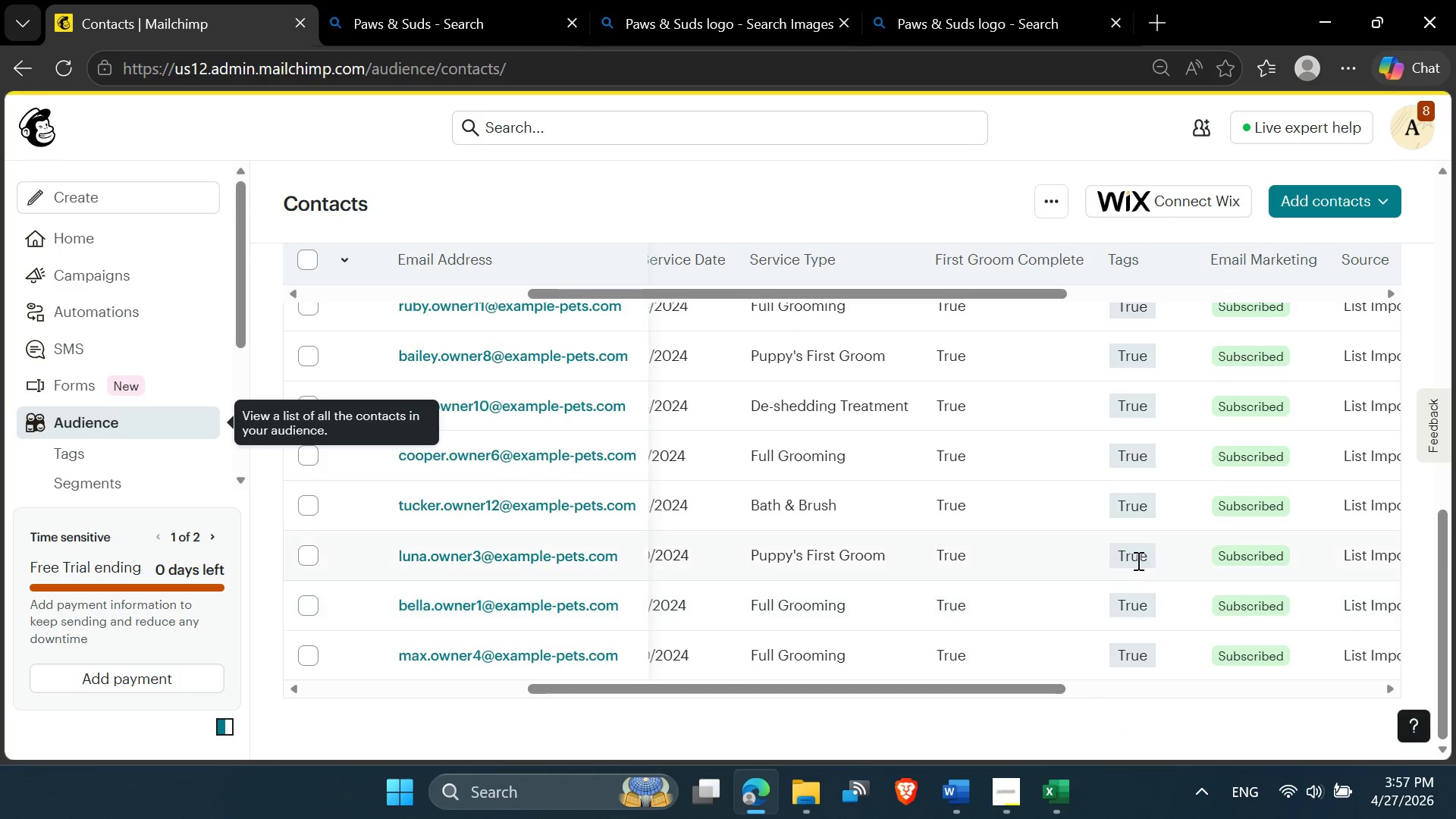 
scroll: coordinate [362, 349], scroll_direction: up, amount: 10.0
 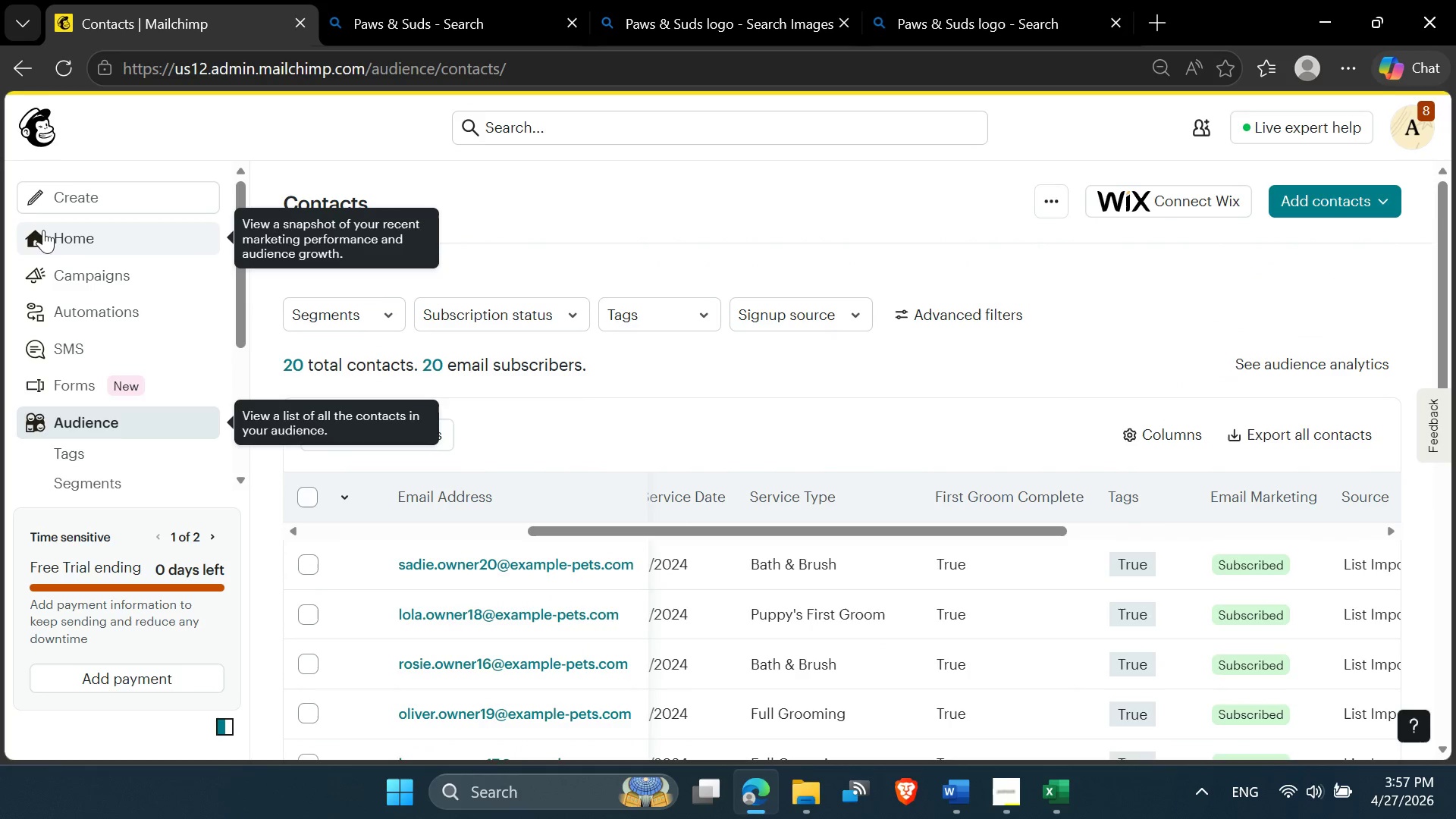 
left_click([49, 238])
 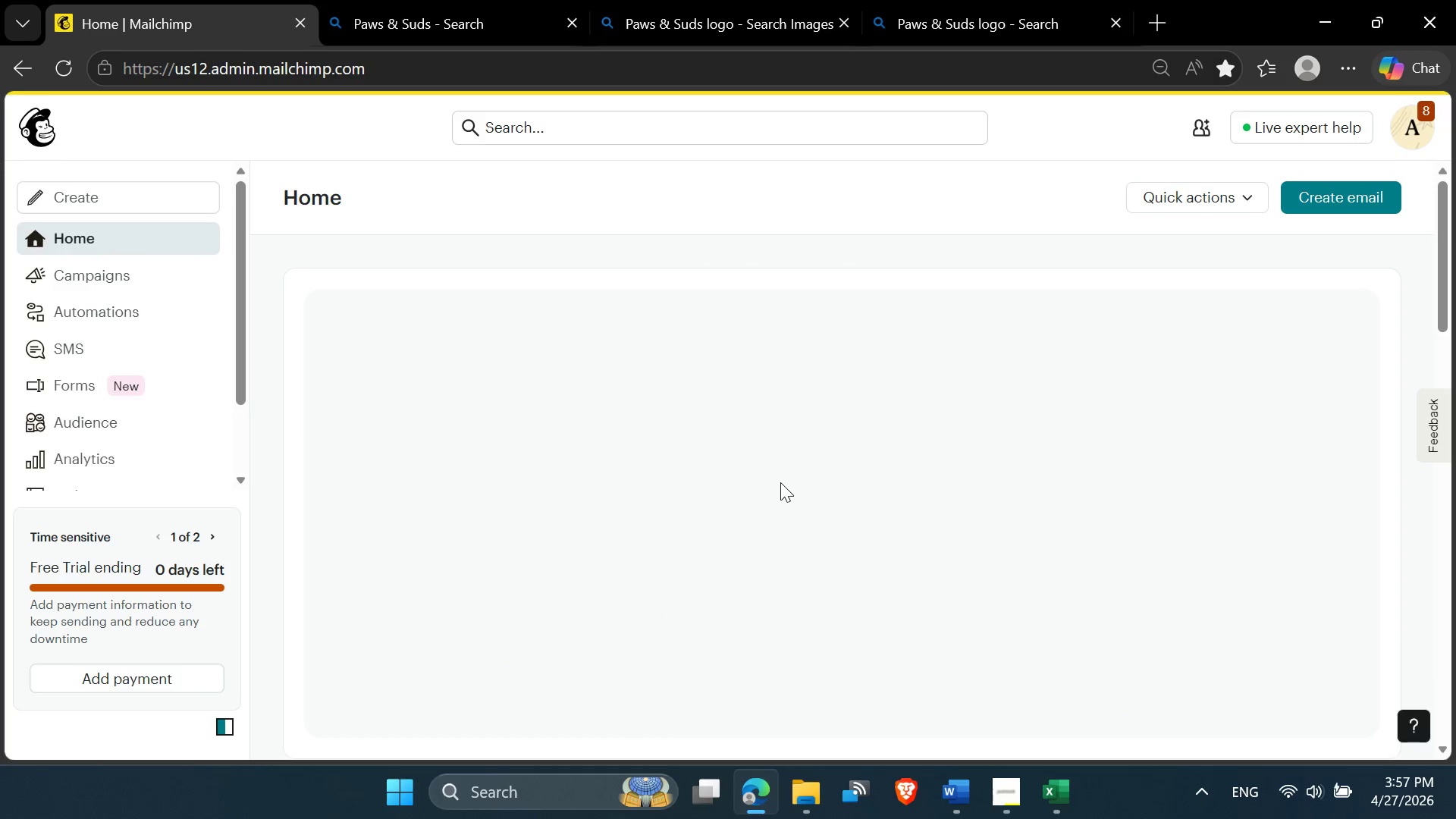 
scroll: coordinate [780, 482], scroll_direction: down, amount: 1.0
 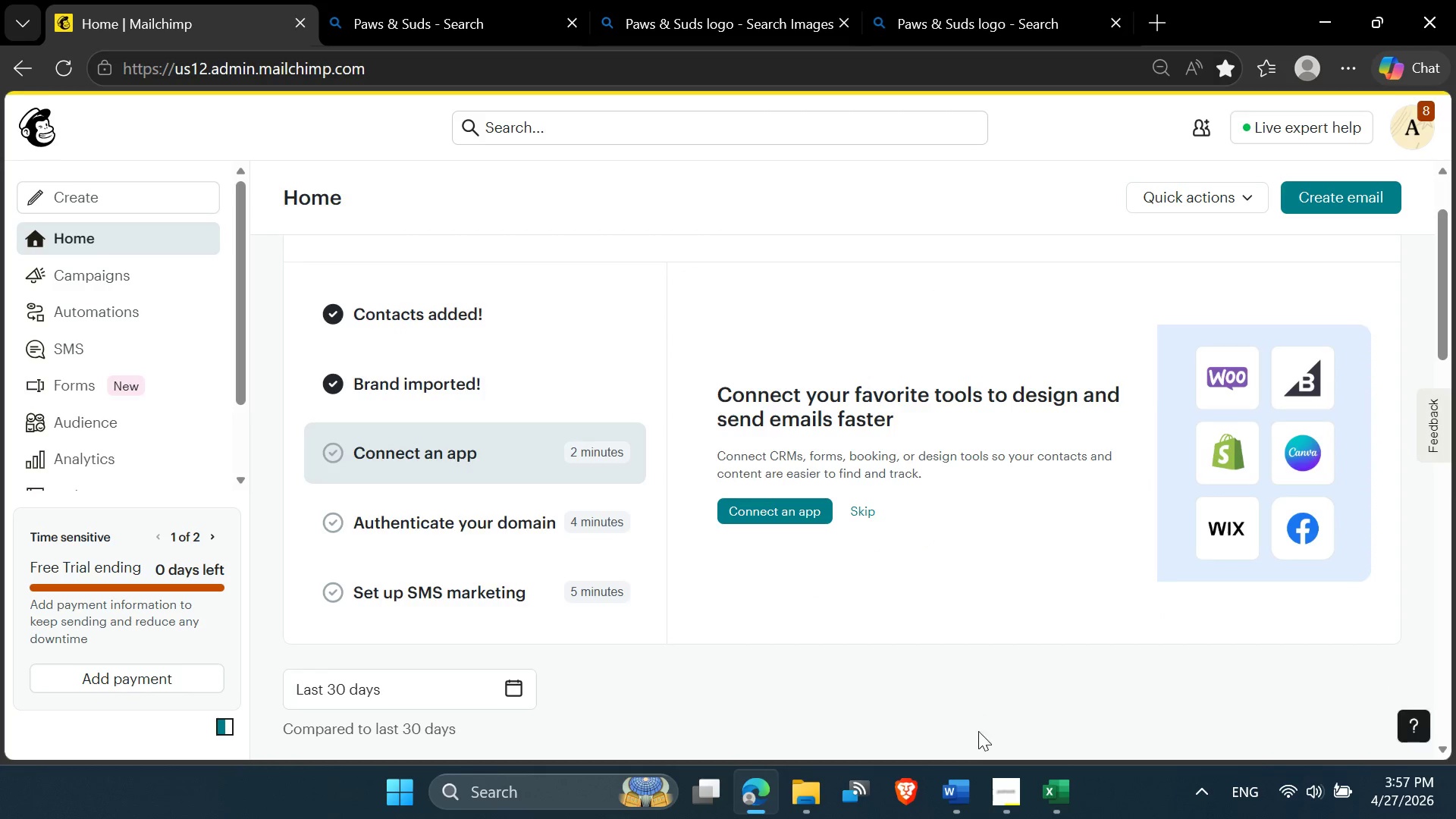 
left_click([950, 788])
 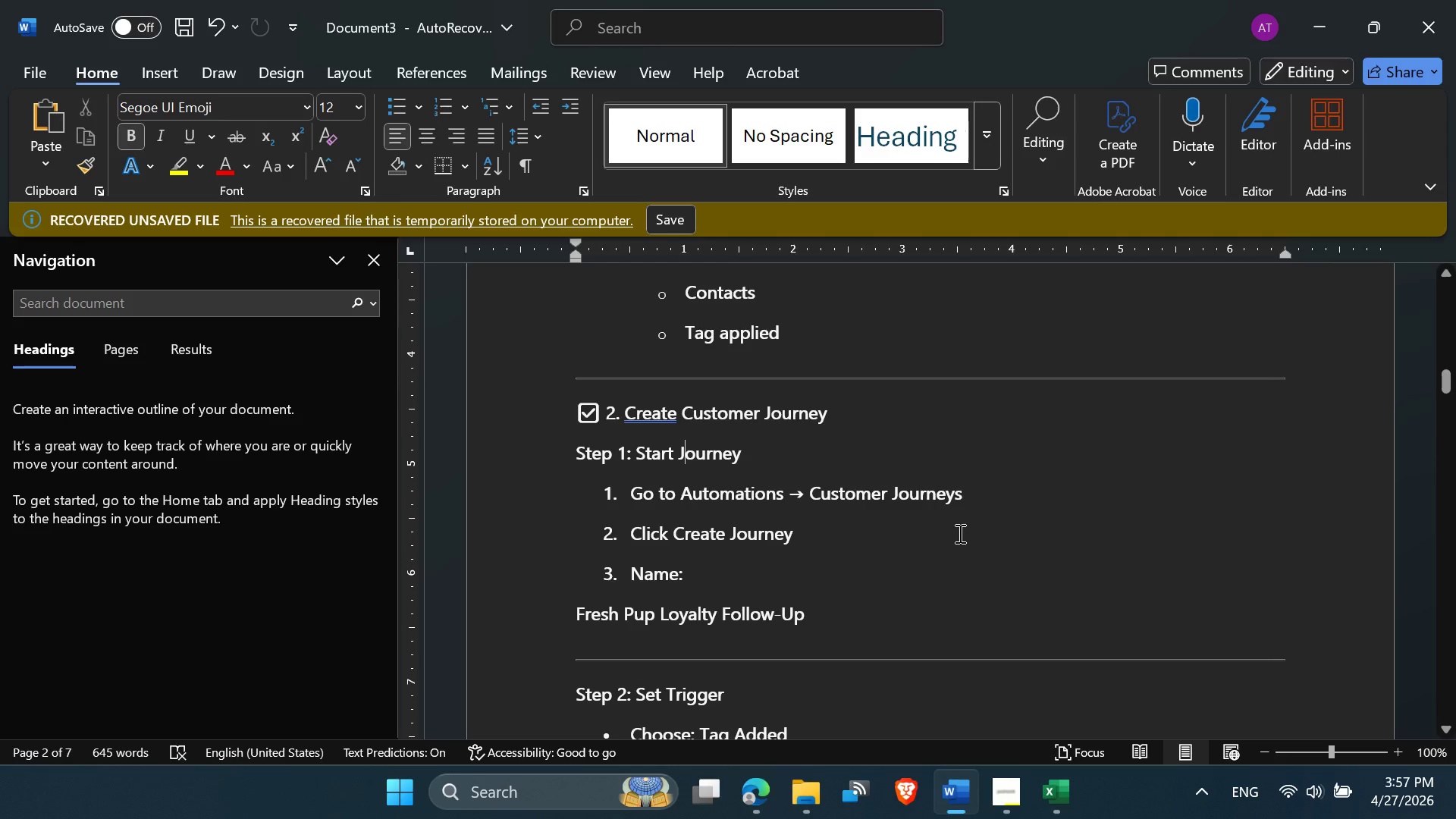 
scroll: coordinate [959, 533], scroll_direction: down, amount: 2.0
 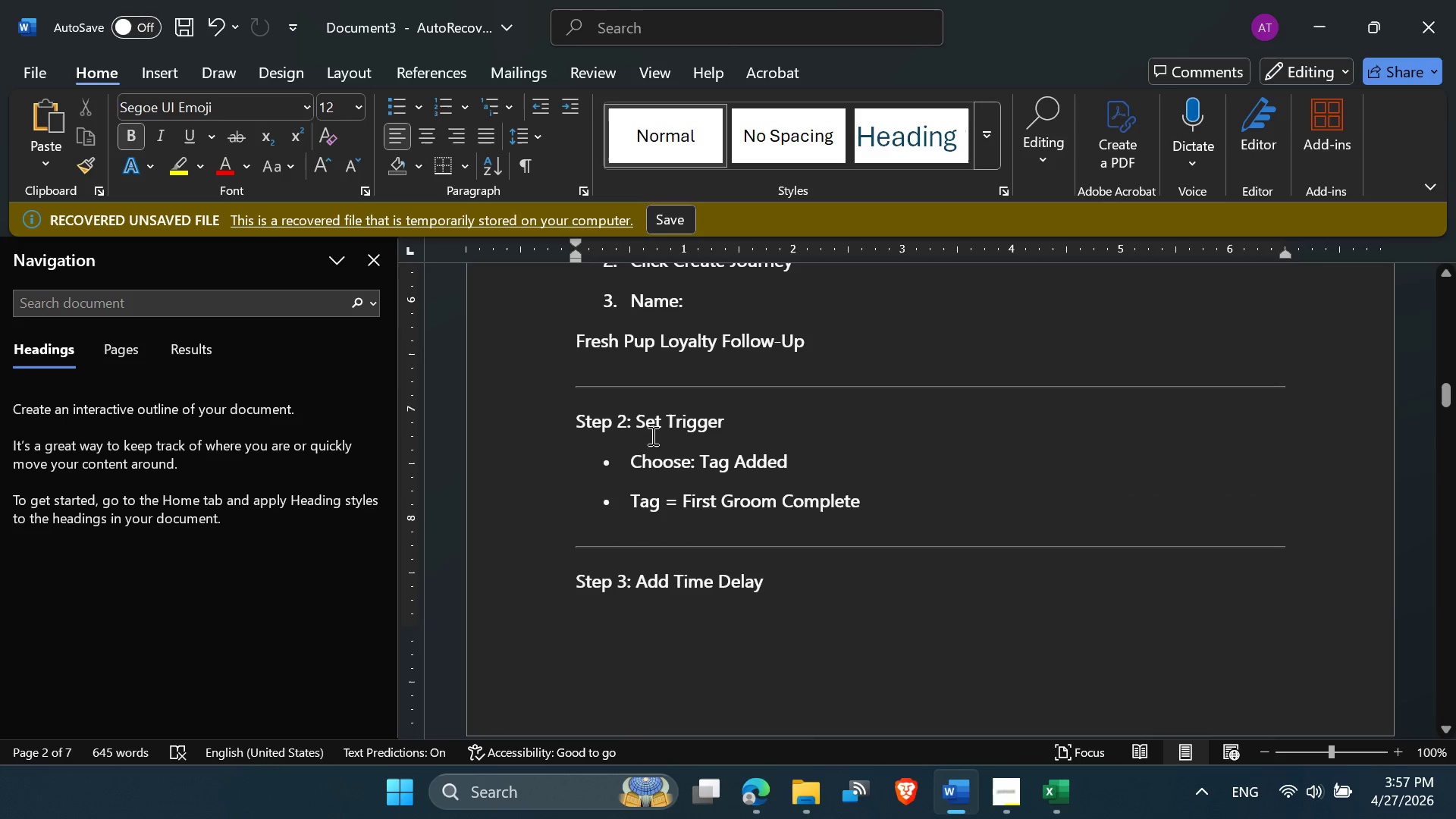 
scroll: coordinate [666, 432], scroll_direction: up, amount: 4.0
 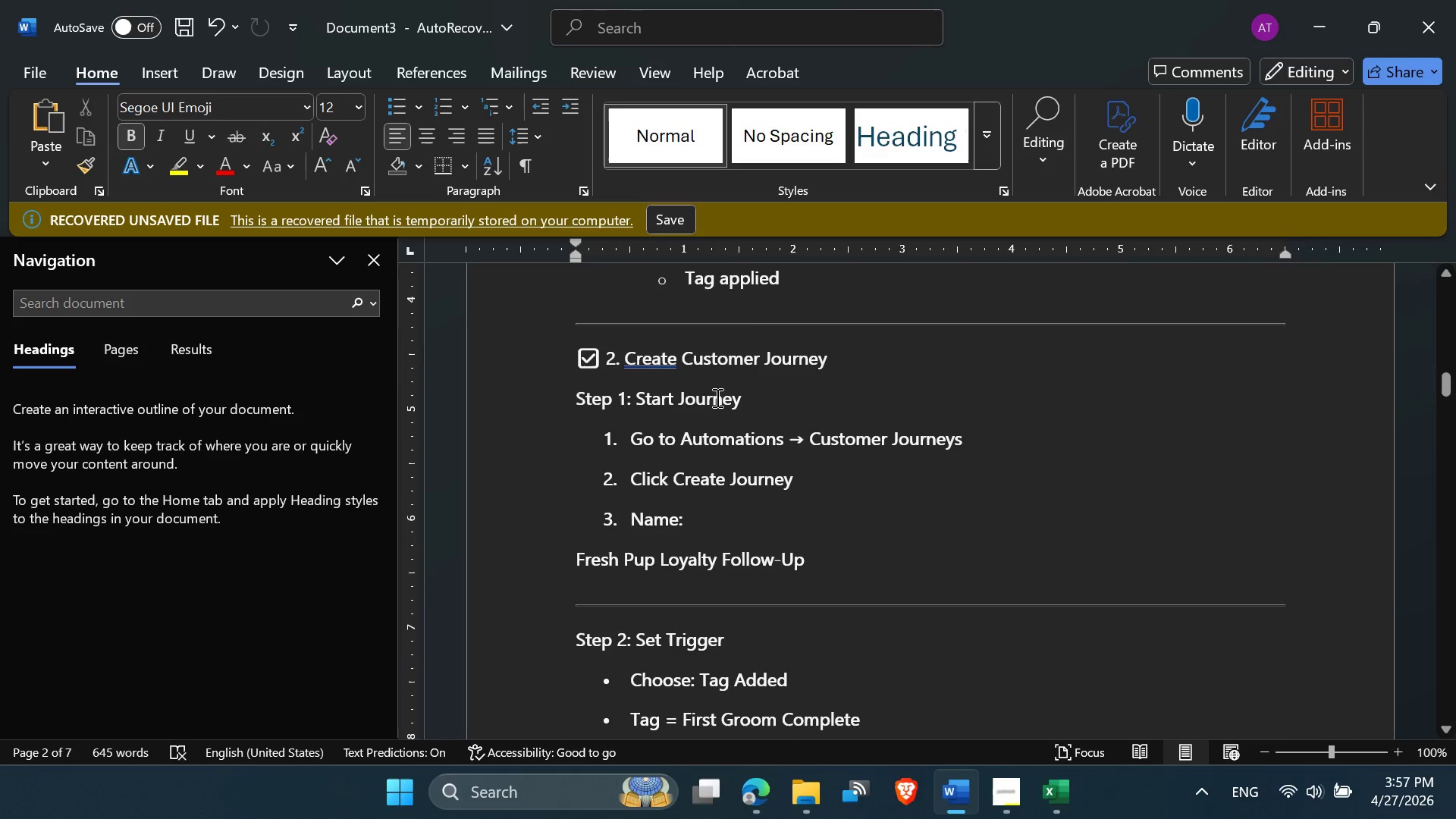 
scroll: coordinate [730, 527], scroll_direction: down, amount: 26.0
 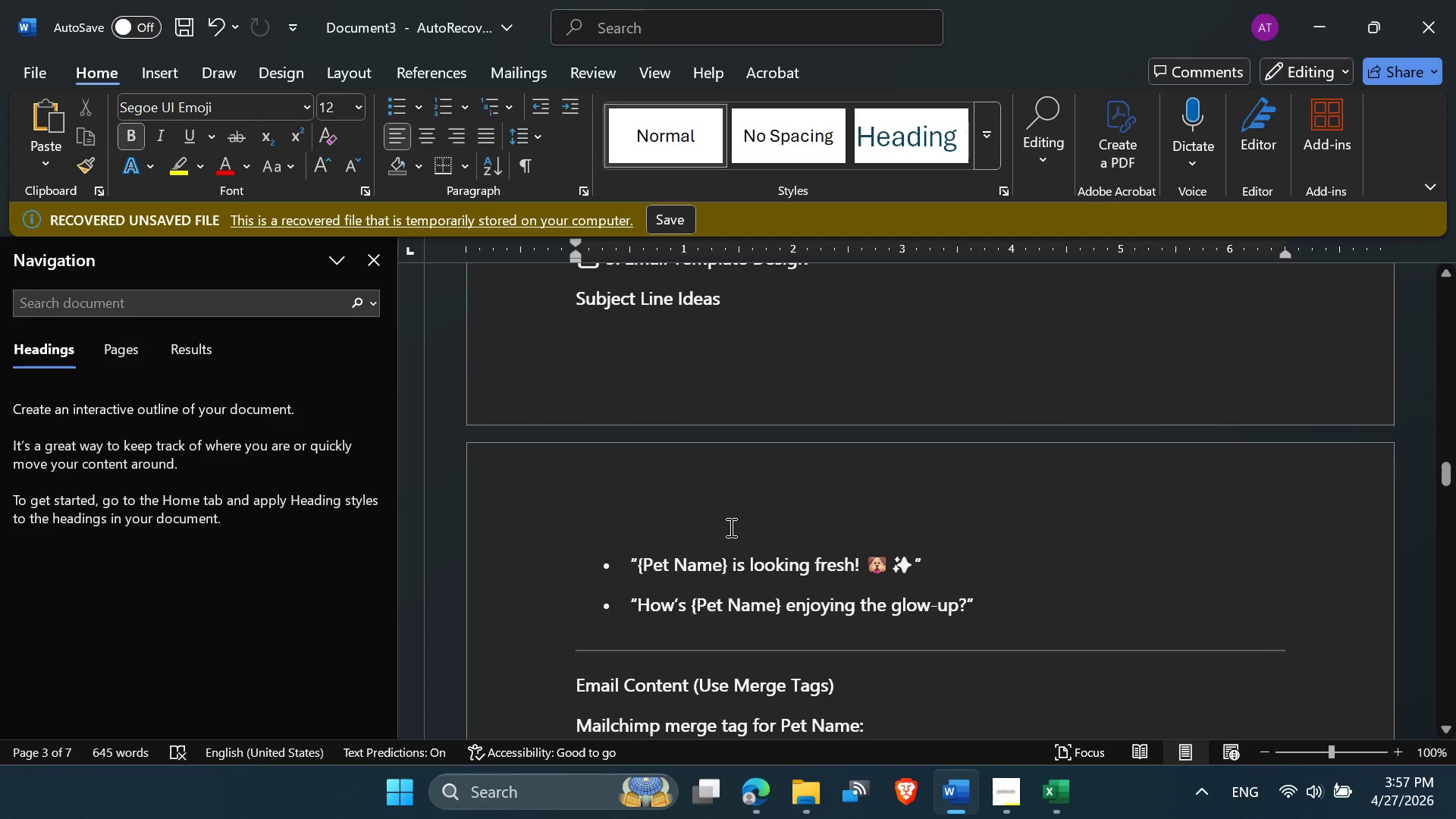 
scroll: coordinate [730, 527], scroll_direction: up, amount: 1.0
 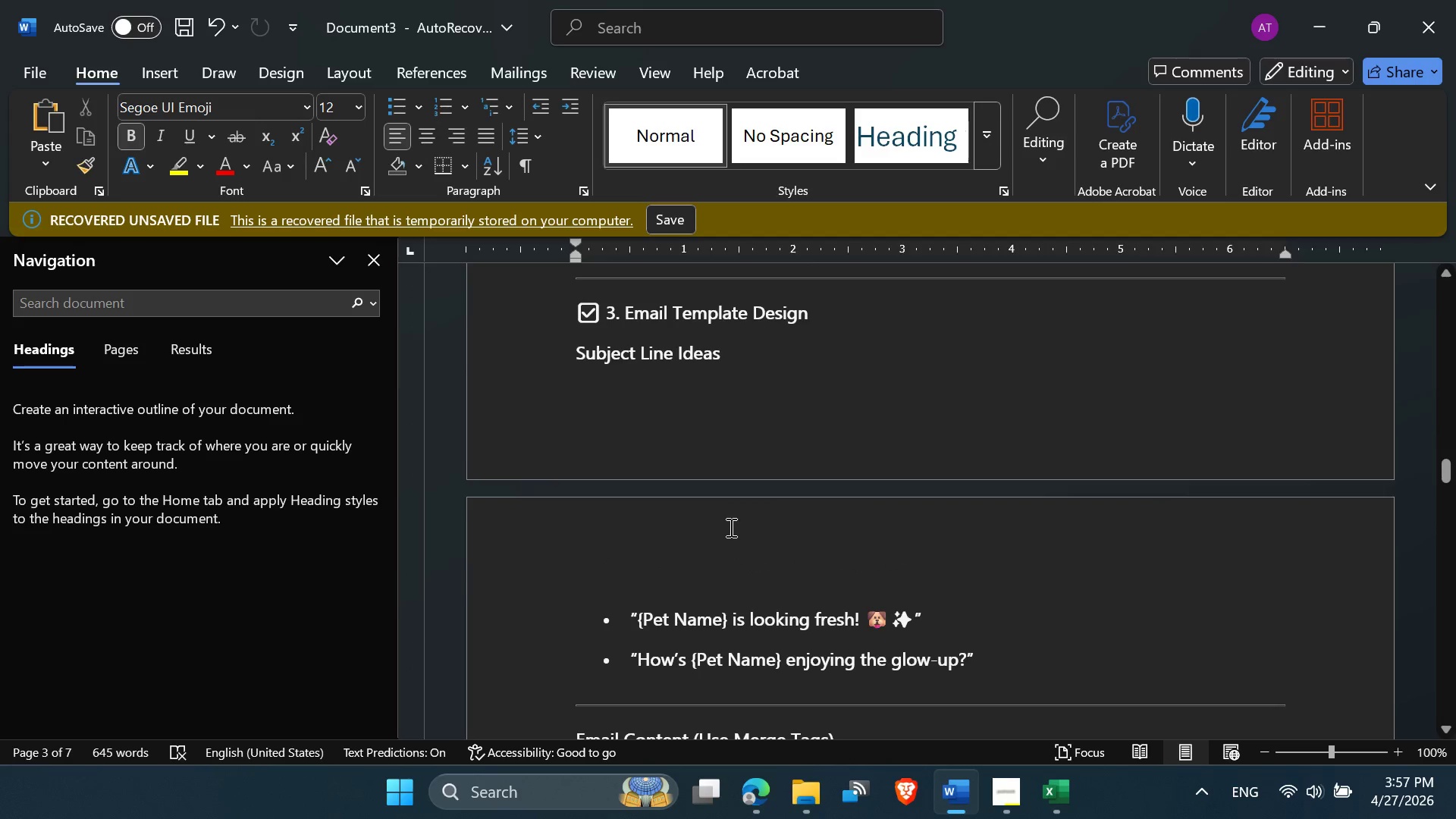 
scroll: coordinate [730, 527], scroll_direction: down, amount: 30.0
 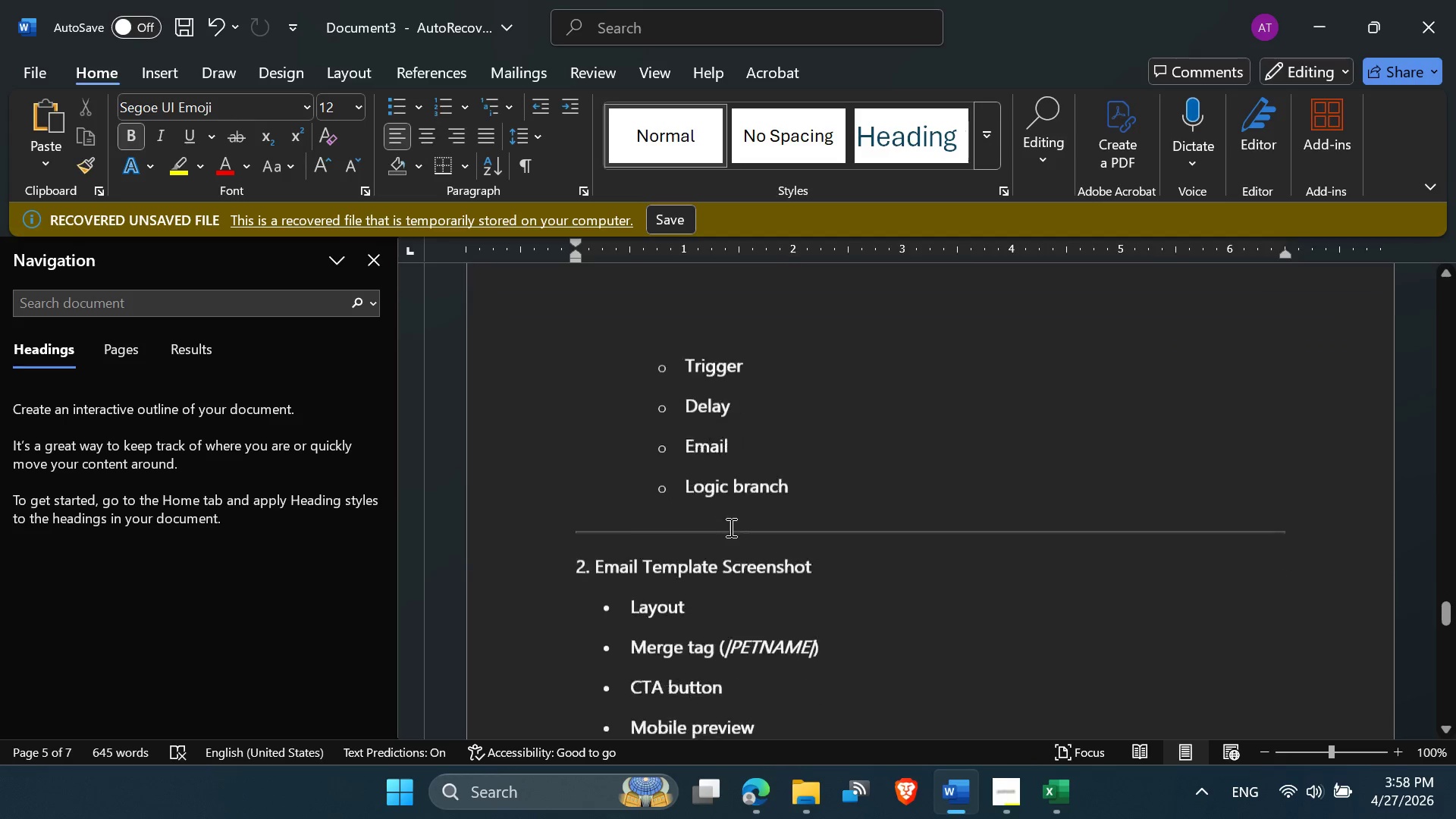 
scroll: coordinate [730, 527], scroll_direction: up, amount: 19.0
 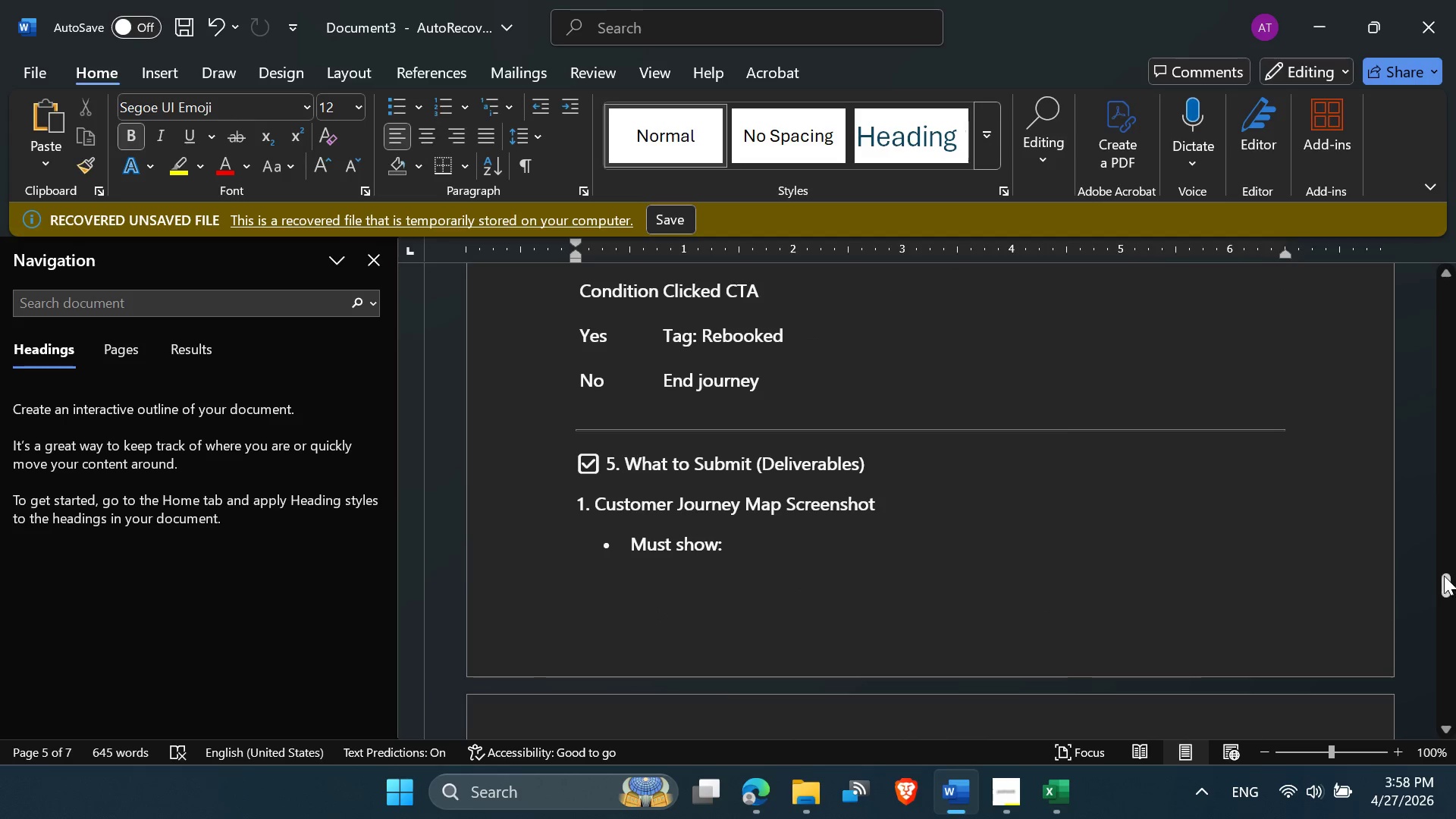 
left_click_drag(start_coordinate=[1442, 576], to_coordinate=[1442, 325])
 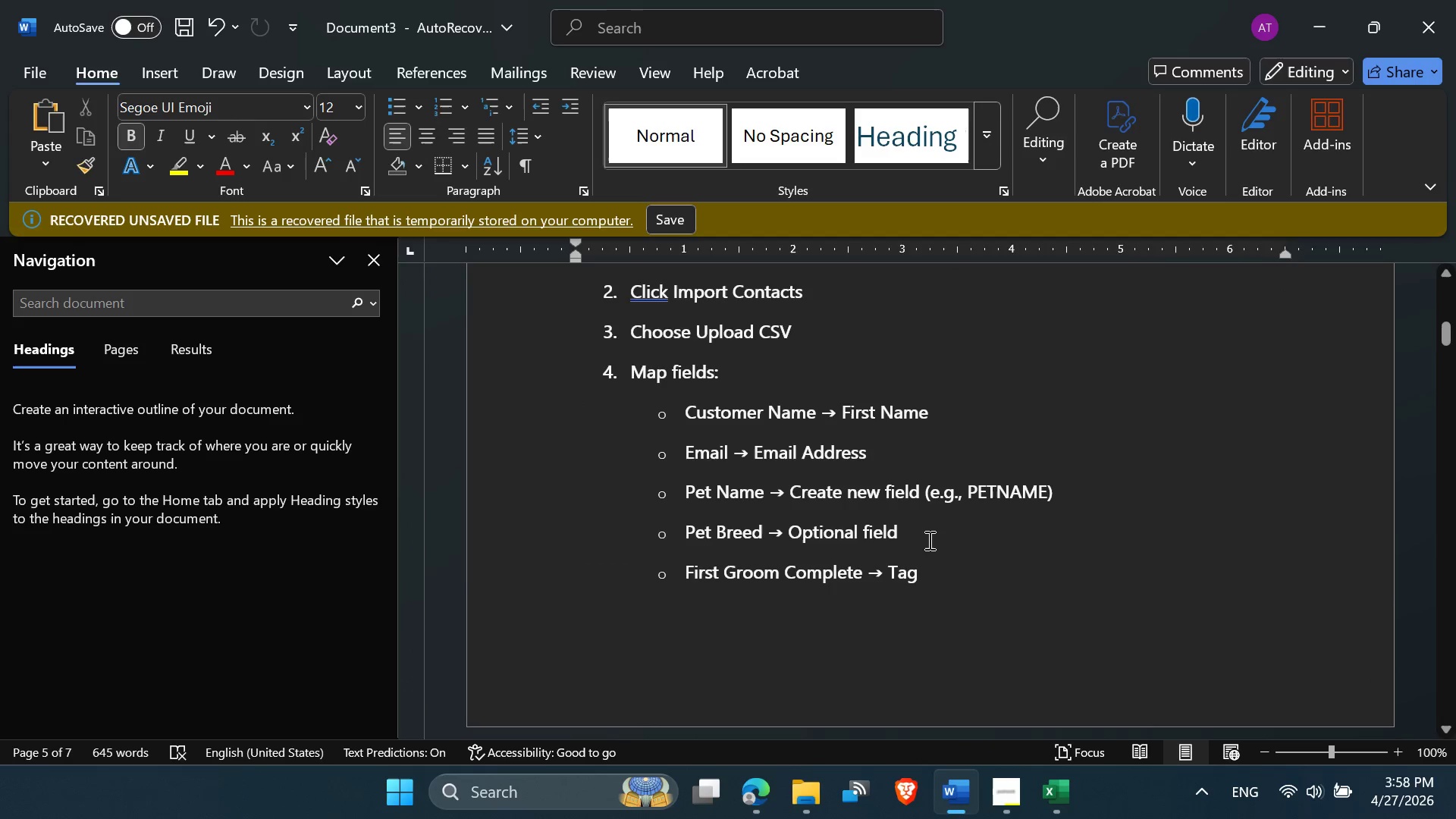 
scroll: coordinate [924, 543], scroll_direction: up, amount: 2.0
 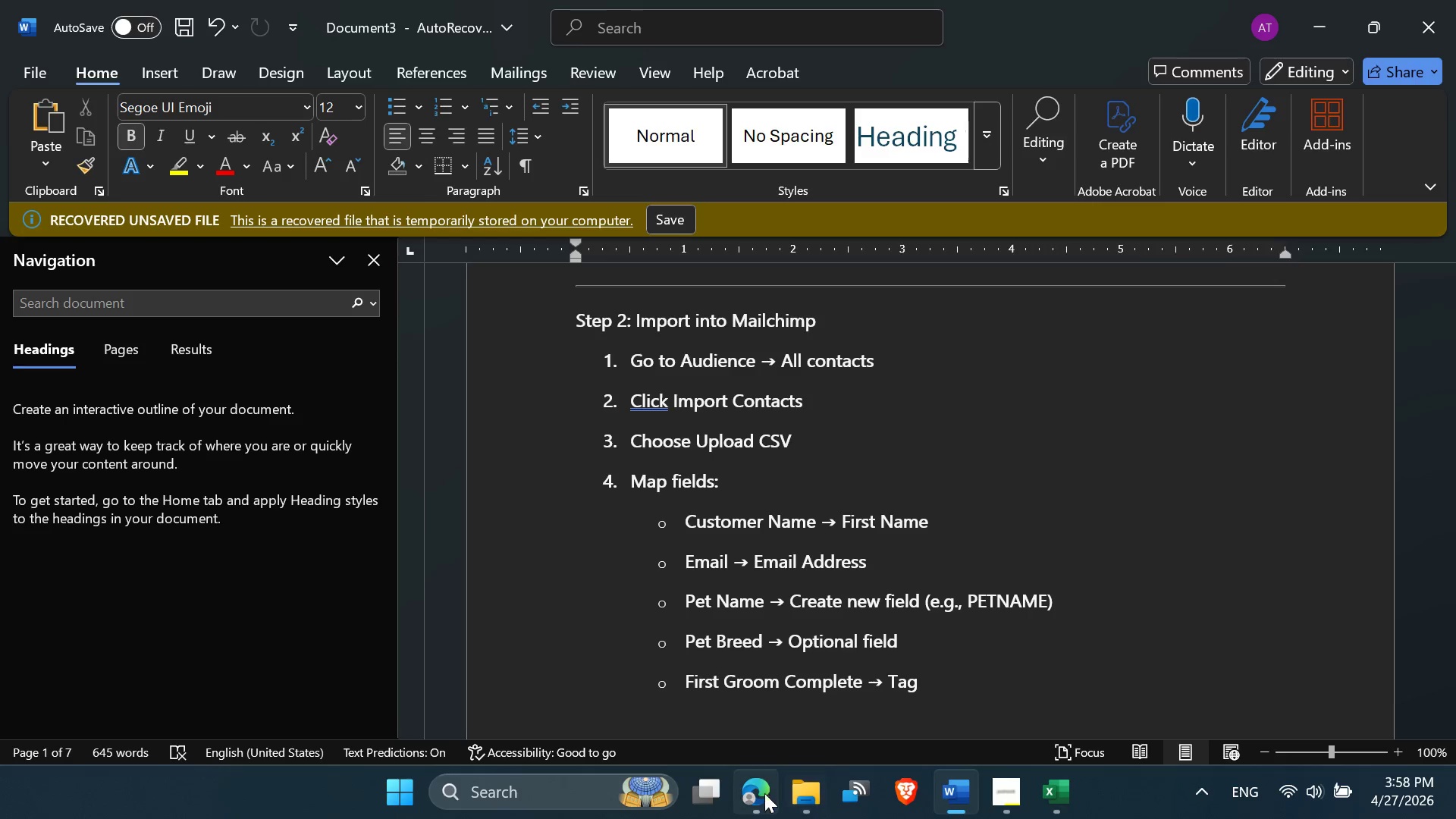 
left_click([758, 794])
 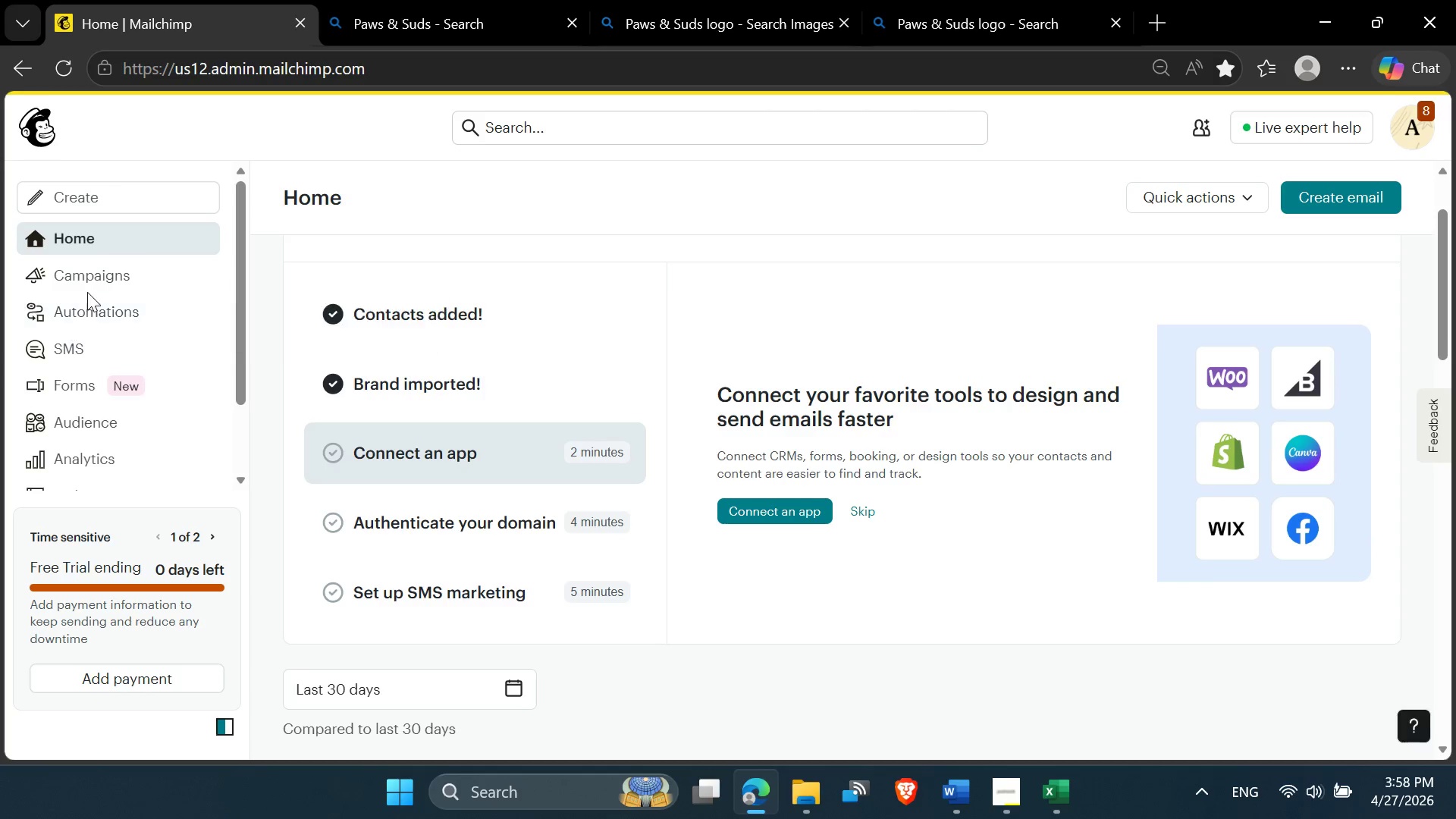 
left_click([94, 278])
 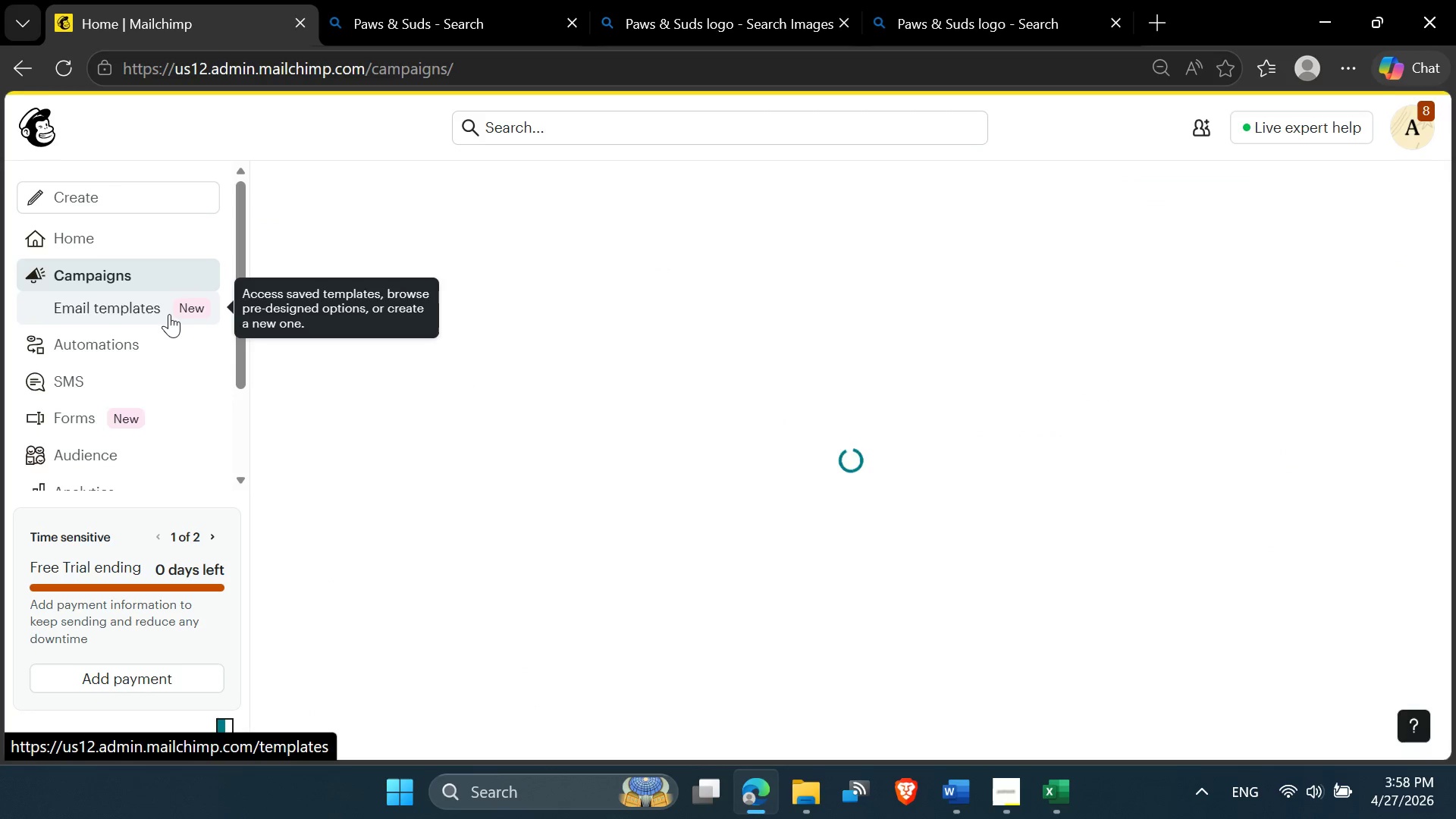 
left_click([168, 312])
 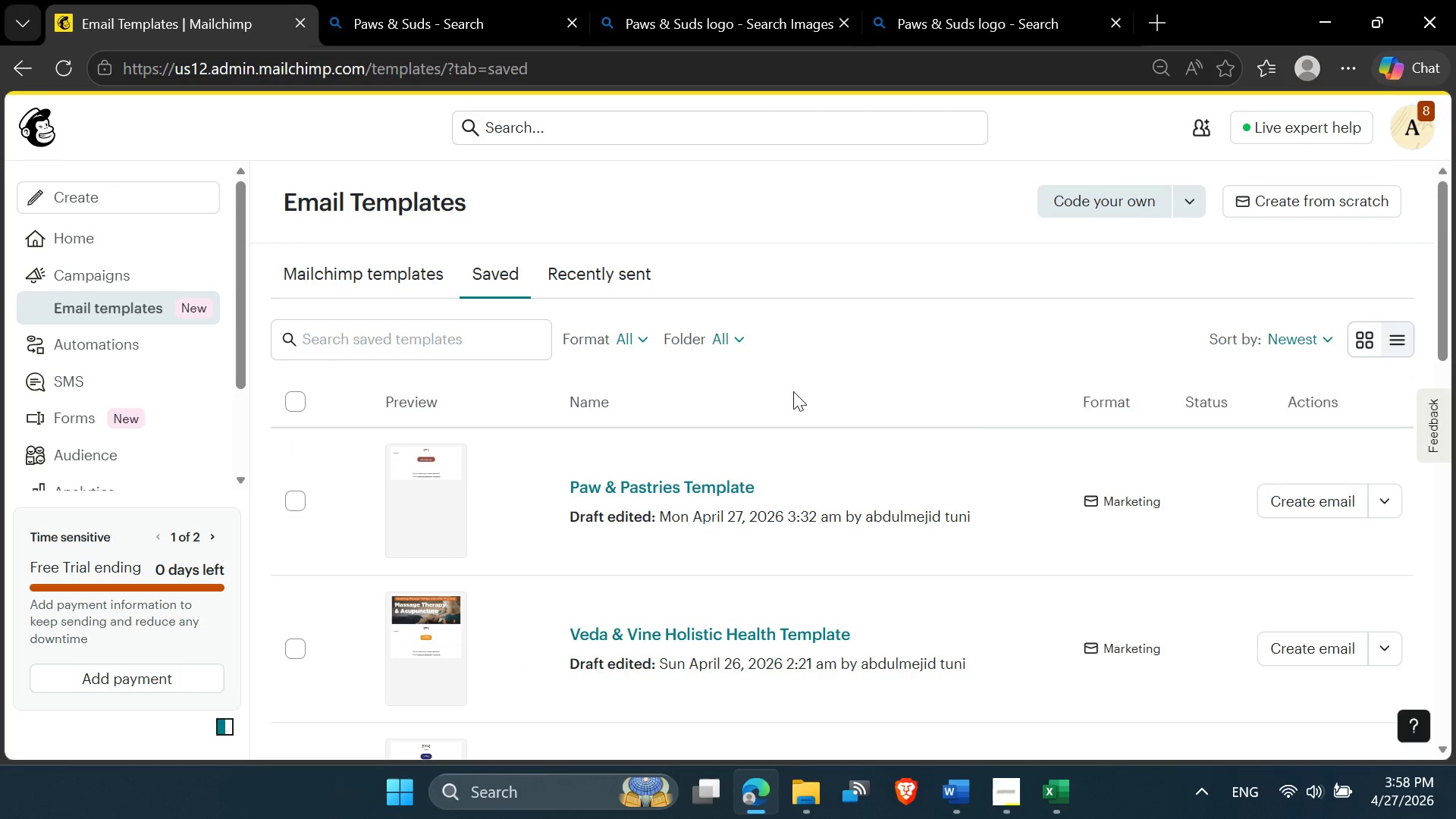 
wait(5.8)
 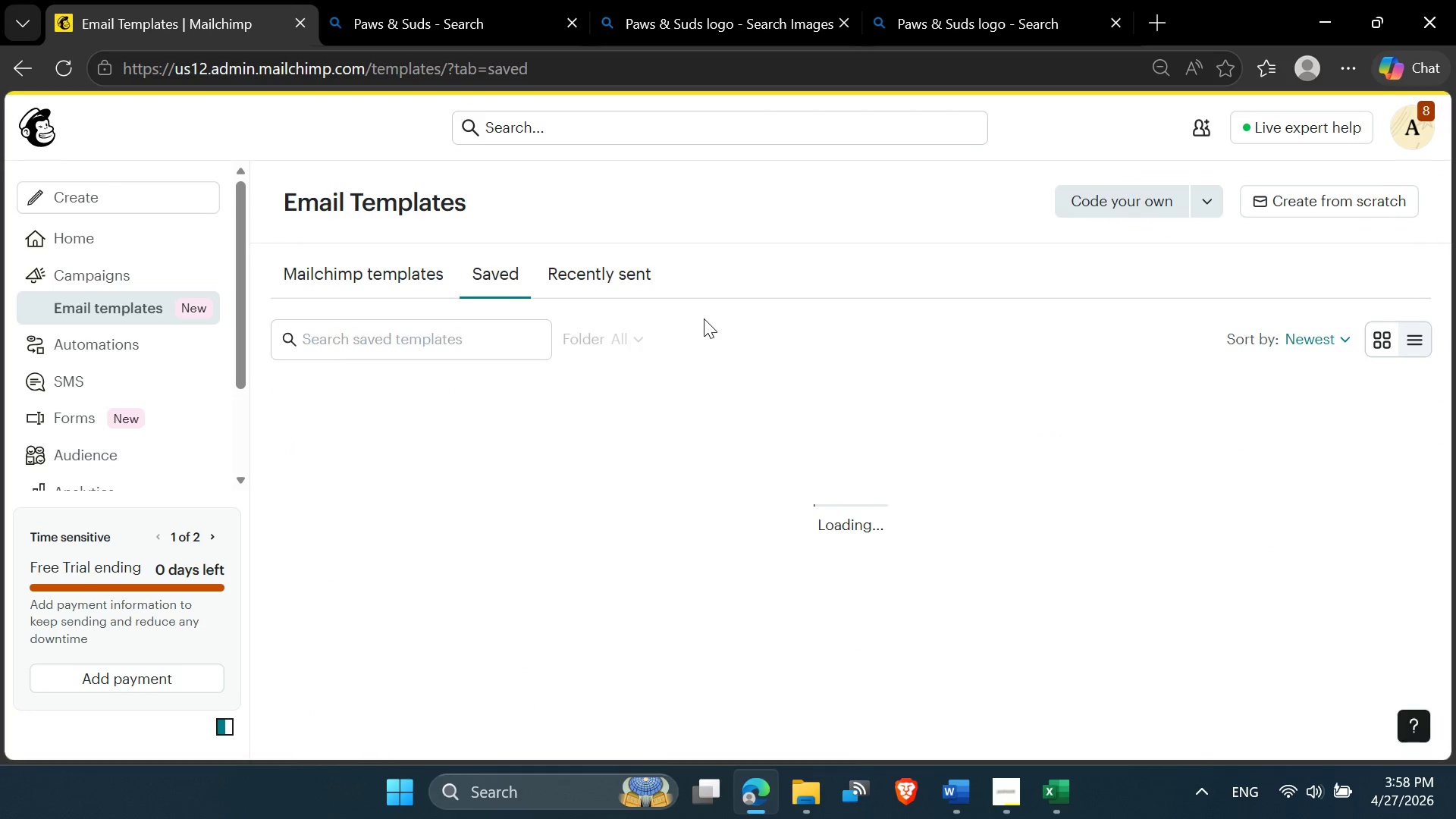 
left_click([1137, 211])
 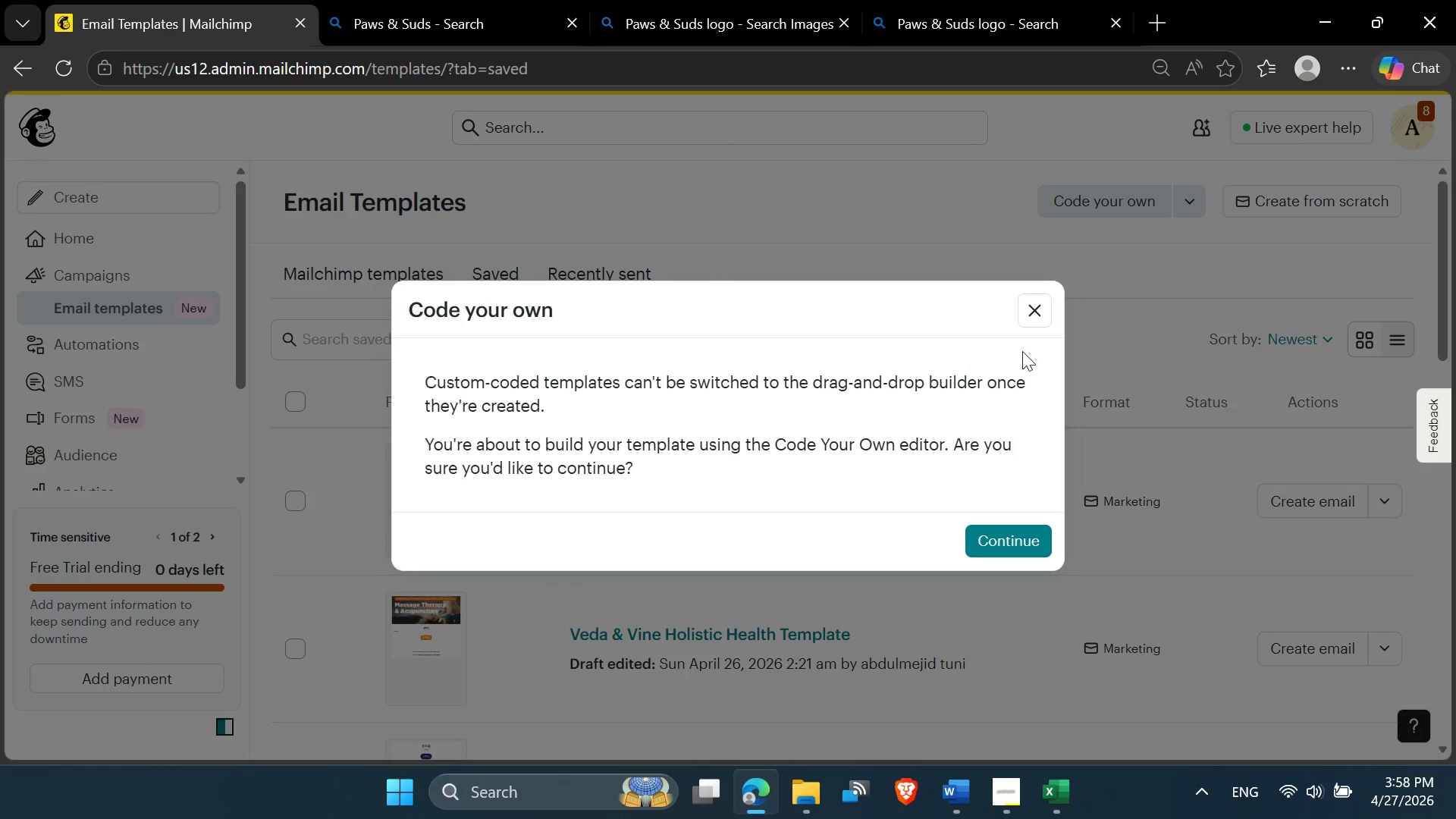 
left_click([1031, 324])
 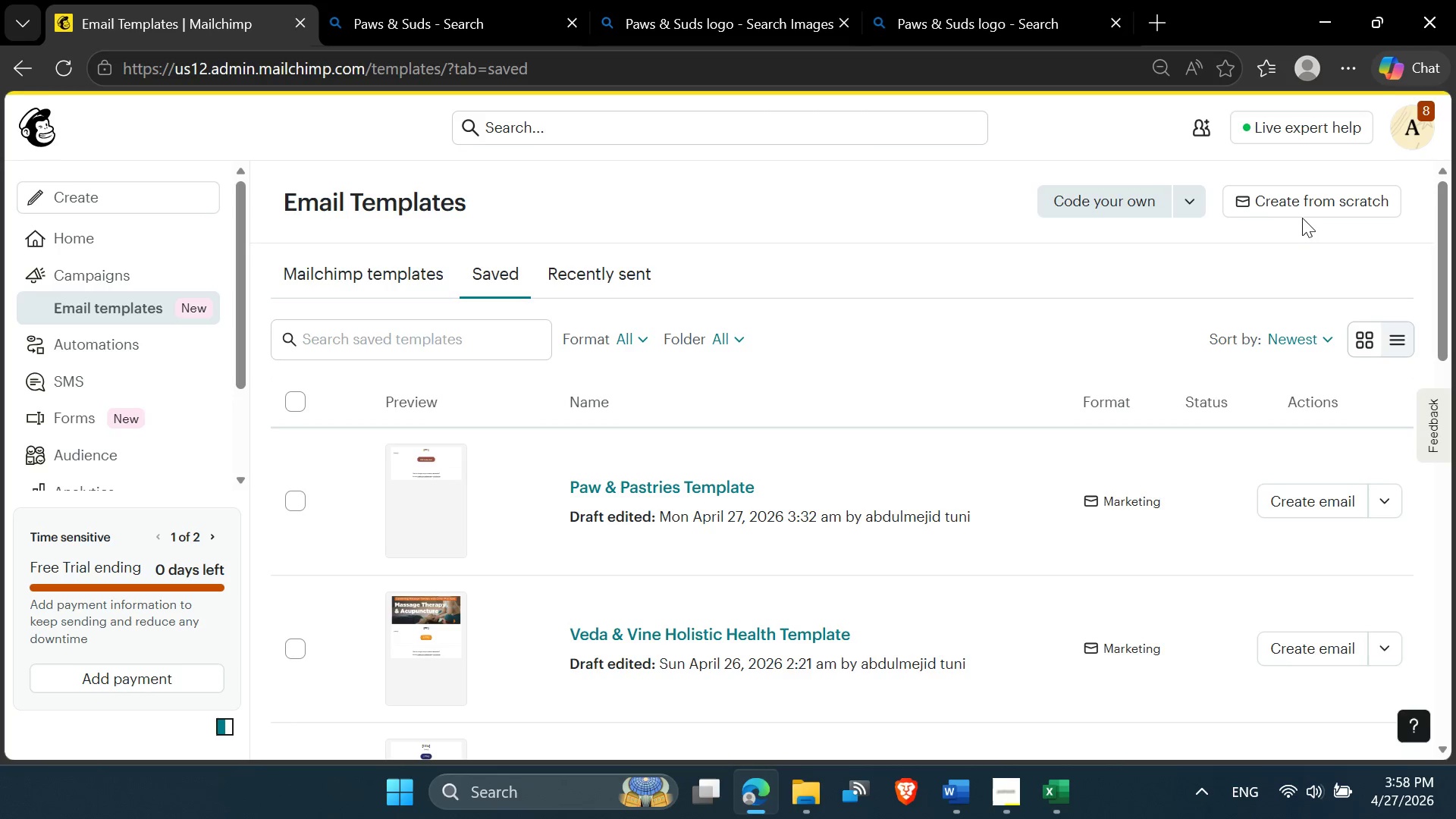 
left_click([1302, 210])
 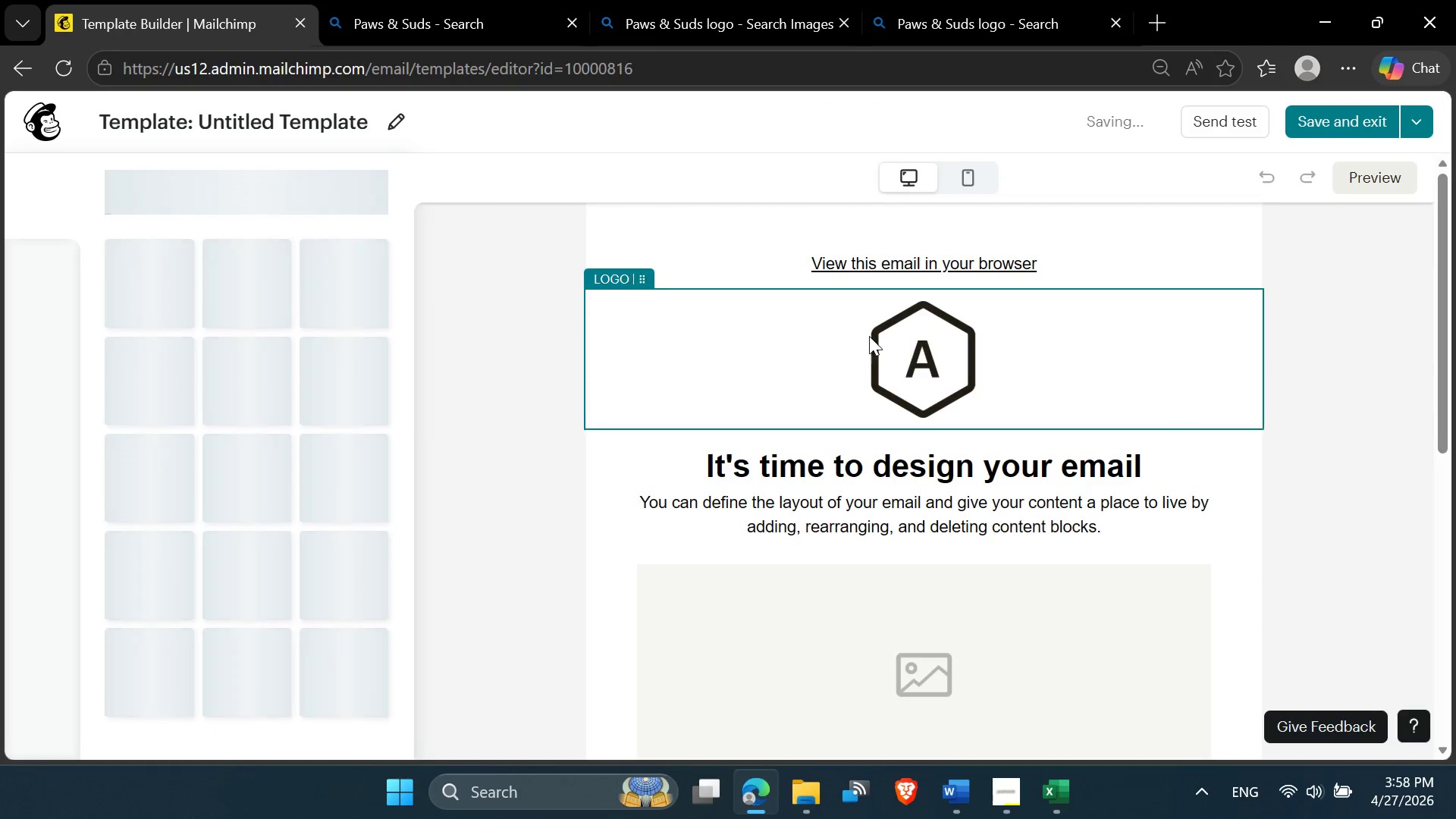 
scroll: coordinate [990, 436], scroll_direction: down, amount: 12.0
 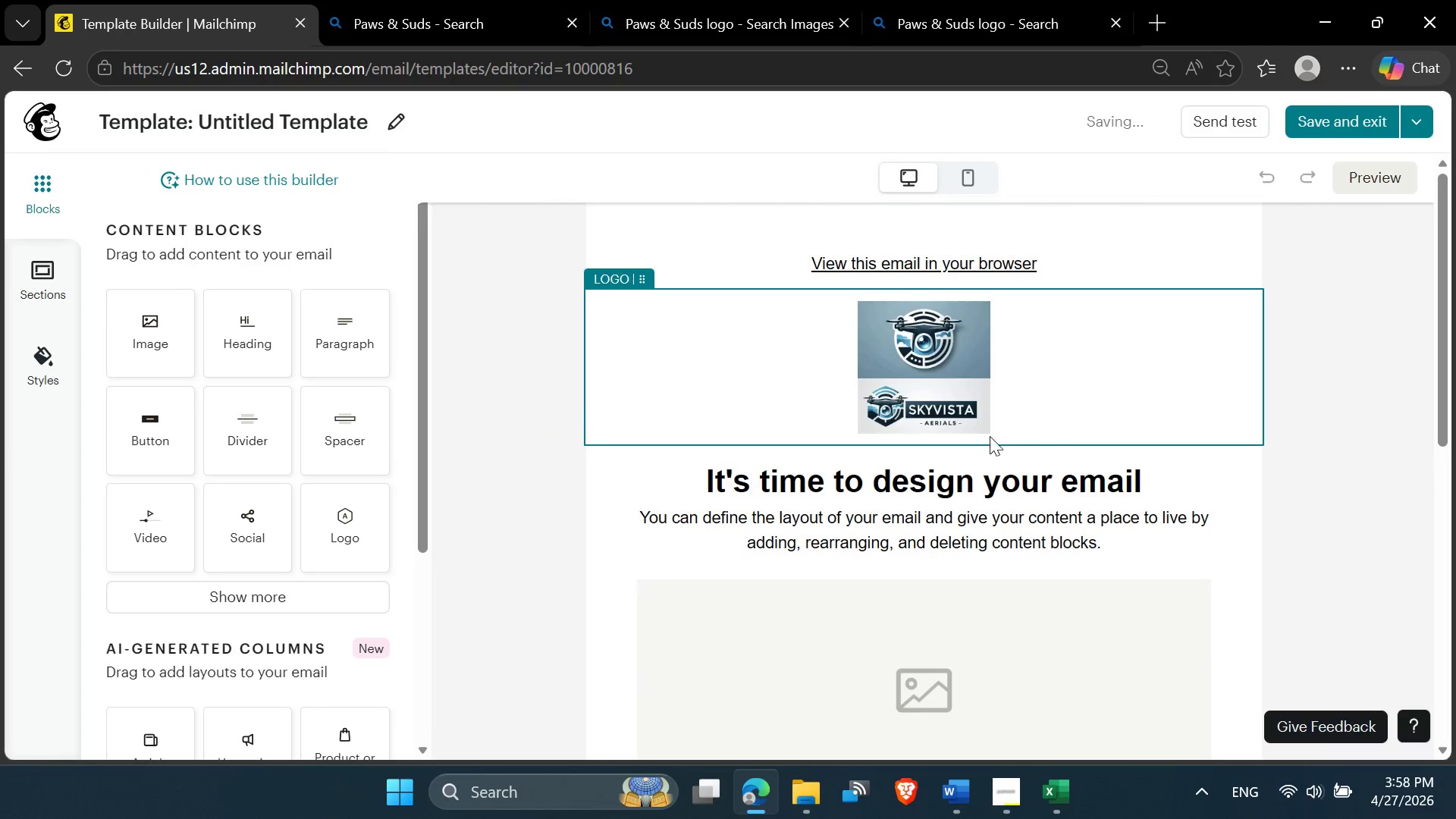 
scroll: coordinate [990, 437], scroll_direction: up, amount: 6.0
 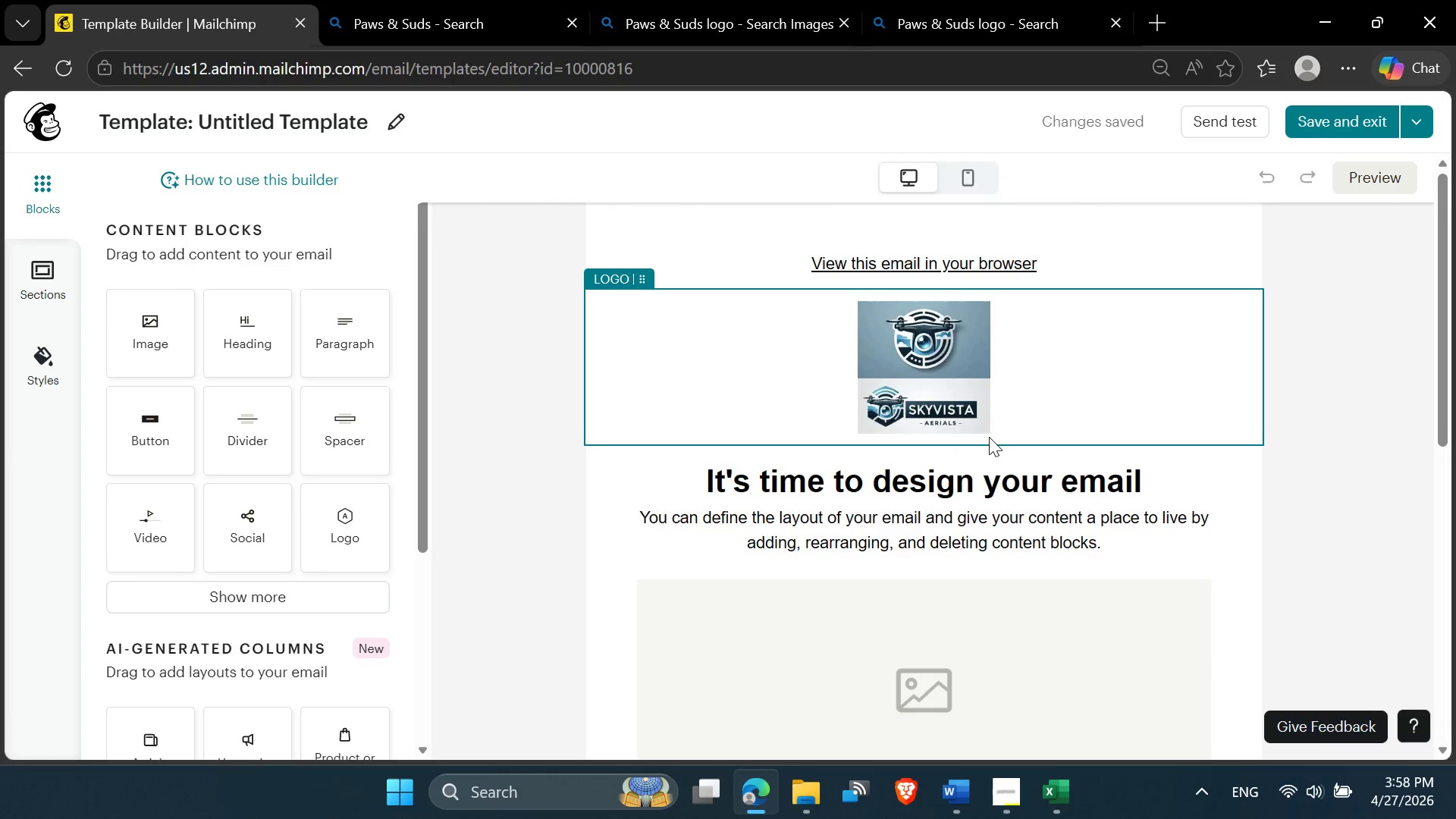 
left_click([1132, 250])
 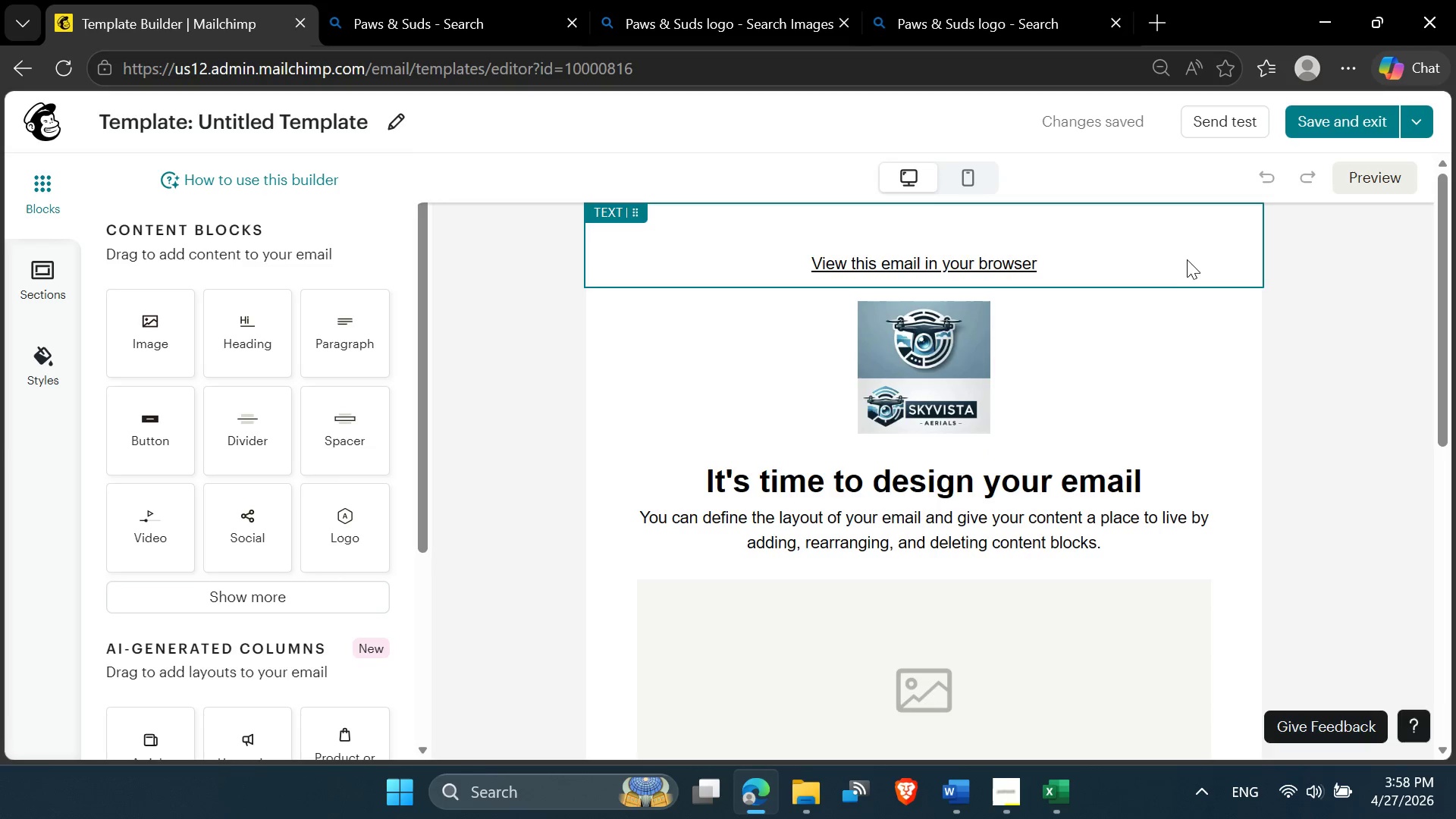 
left_click([1191, 260])
 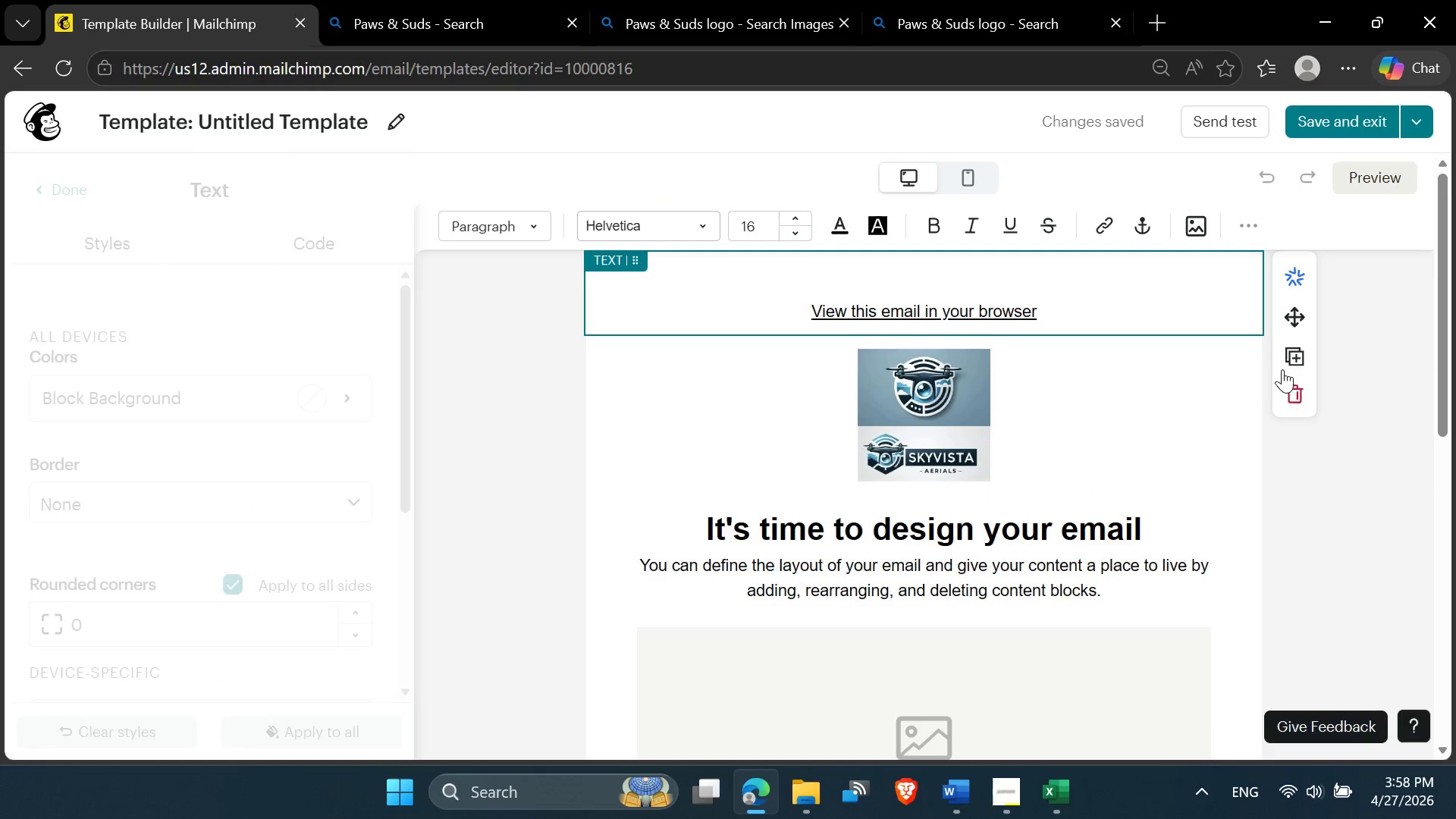 
left_click([1289, 397])
 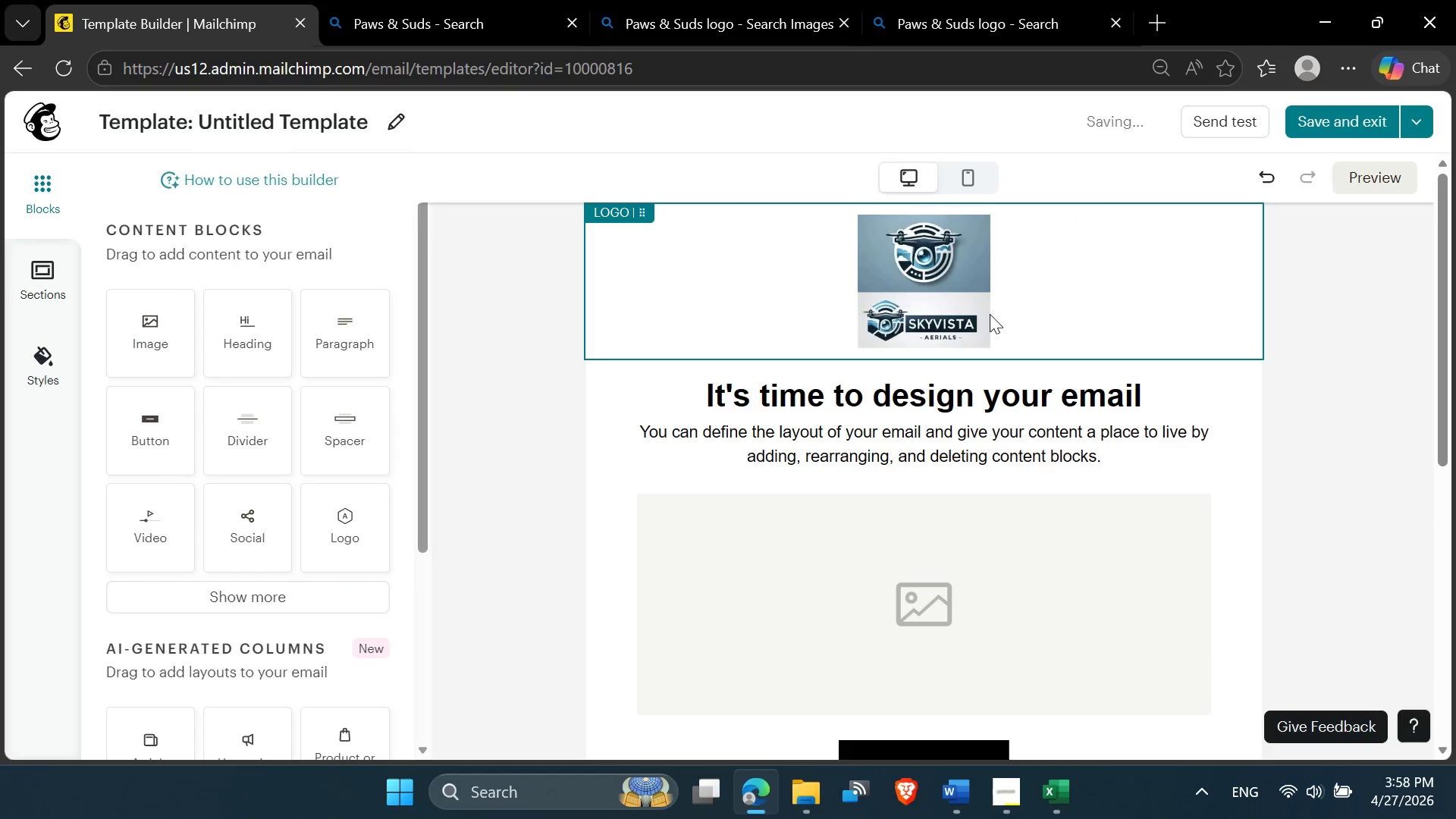 
left_click([981, 297])
 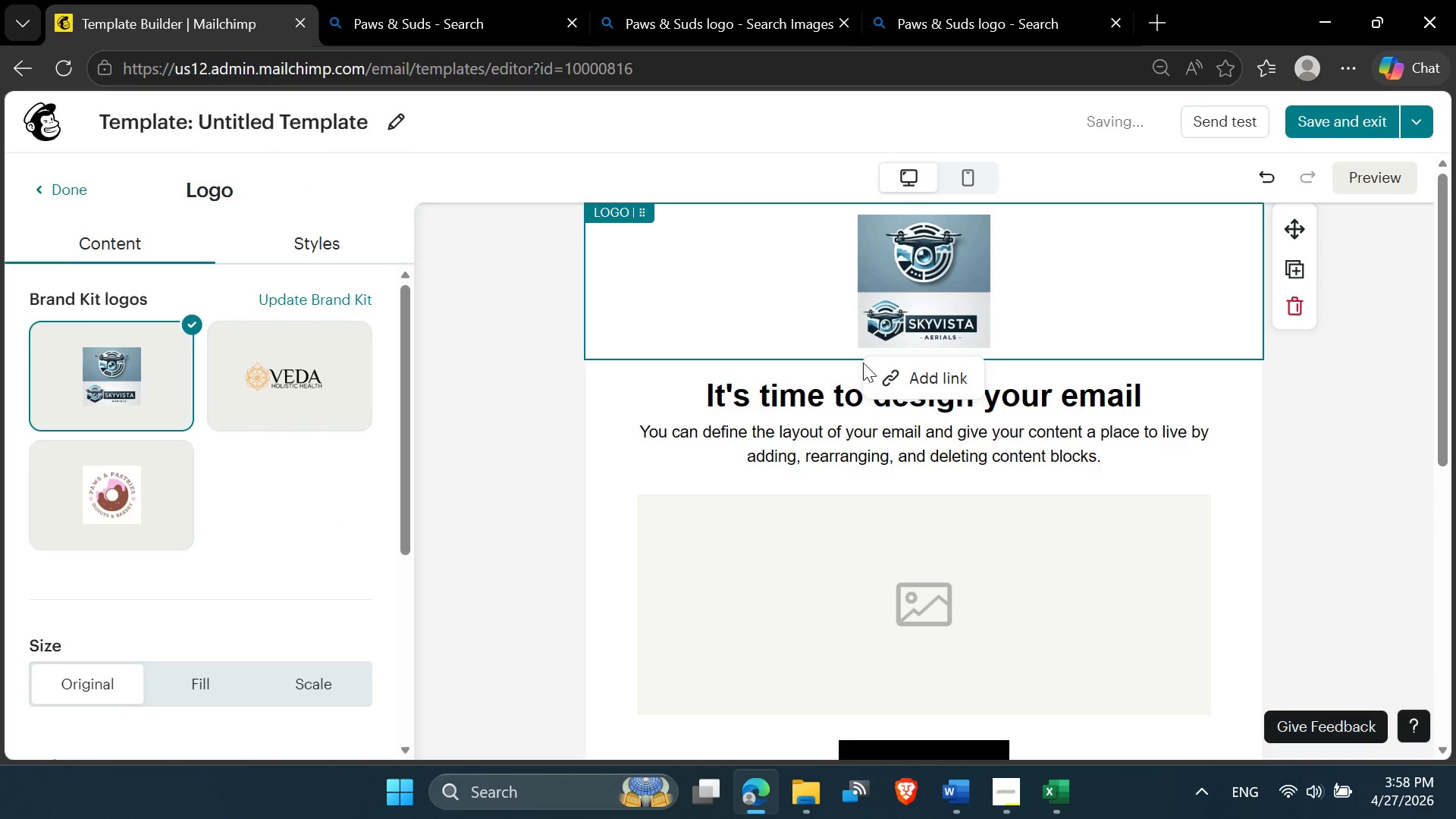 
left_click([1025, 0])
 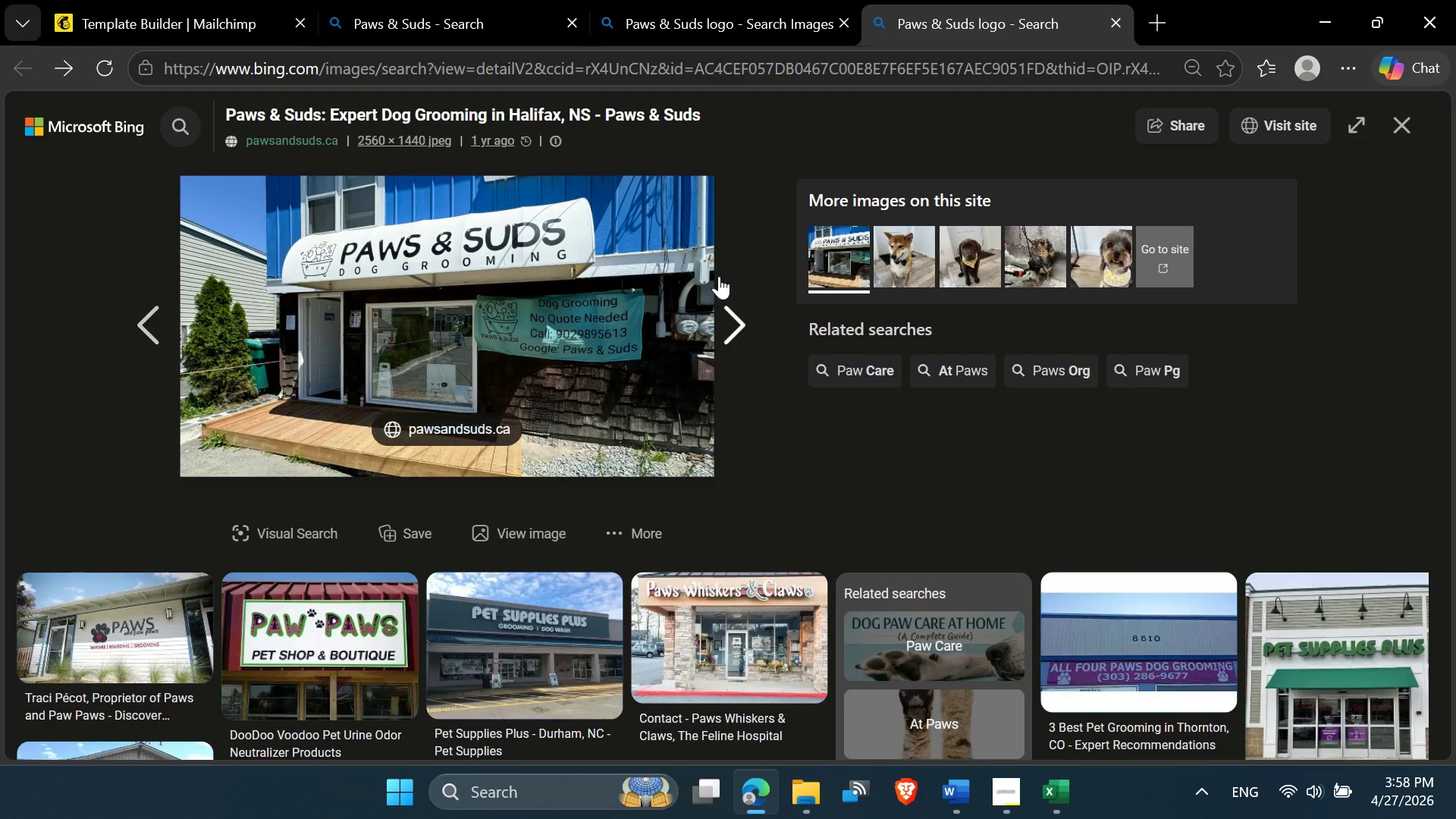 
left_click([745, 15])
 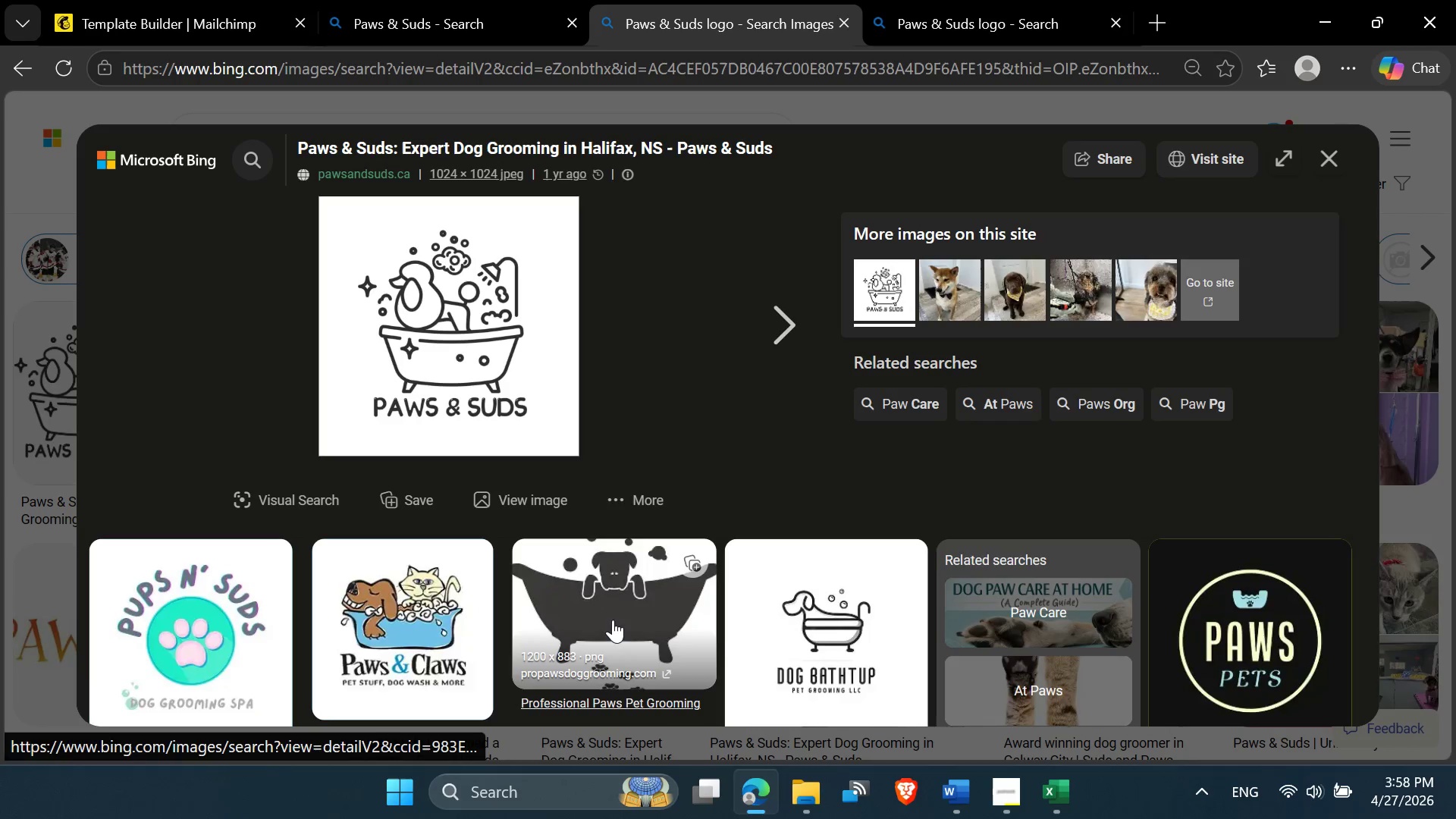 
scroll: coordinate [710, 542], scroll_direction: down, amount: 7.0
 